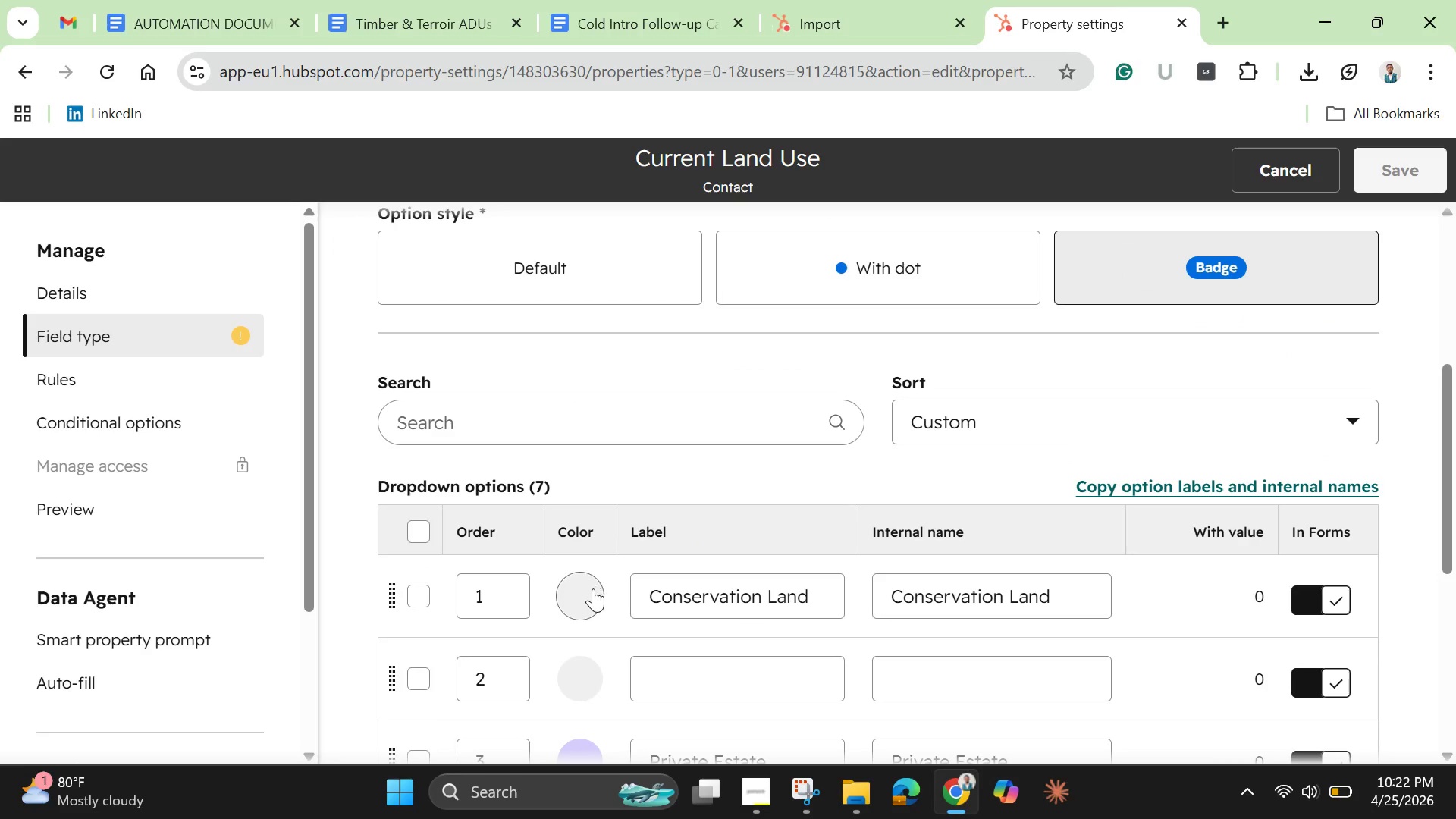 
left_click([593, 588])
 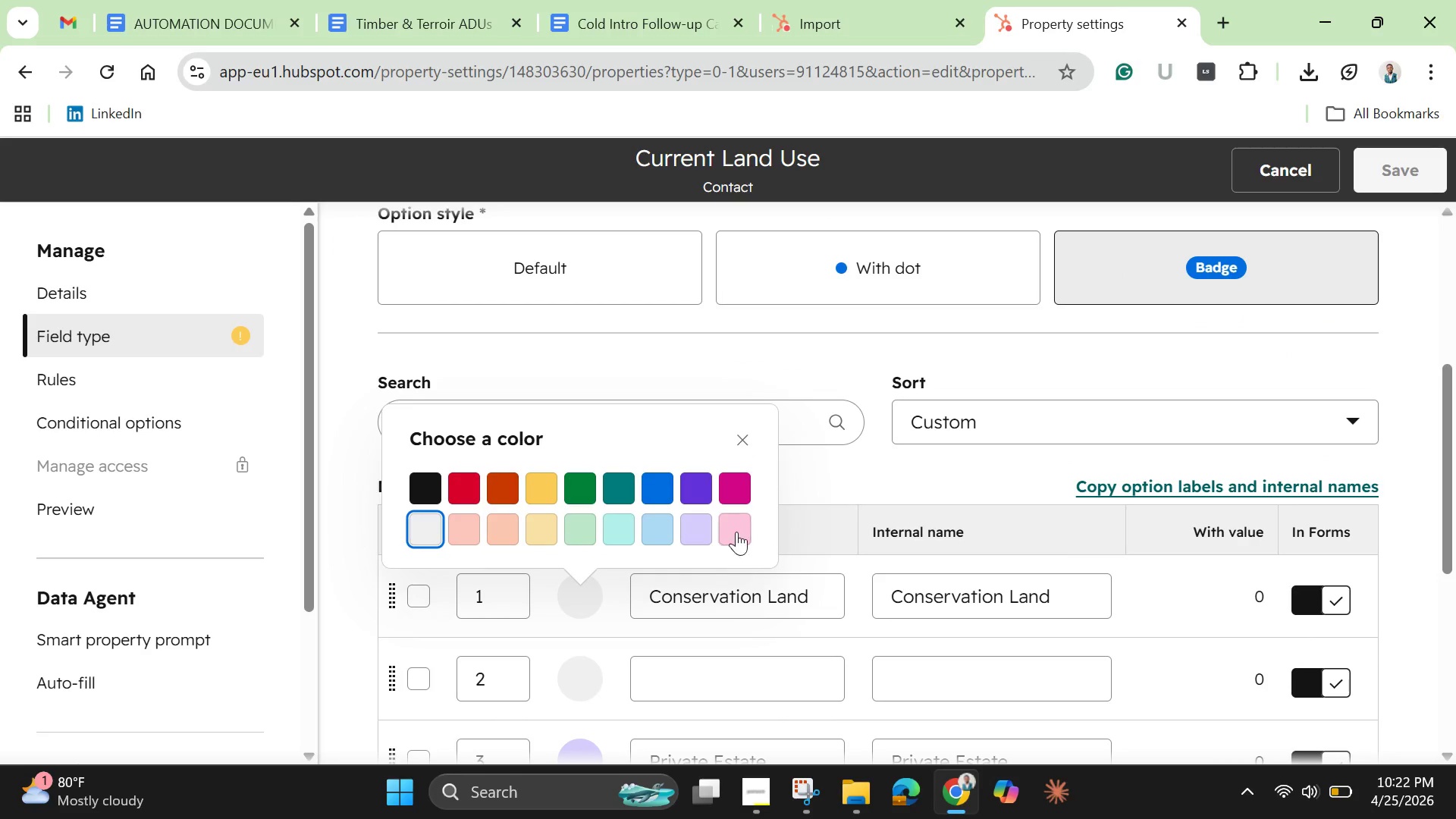 
left_click([740, 529])
 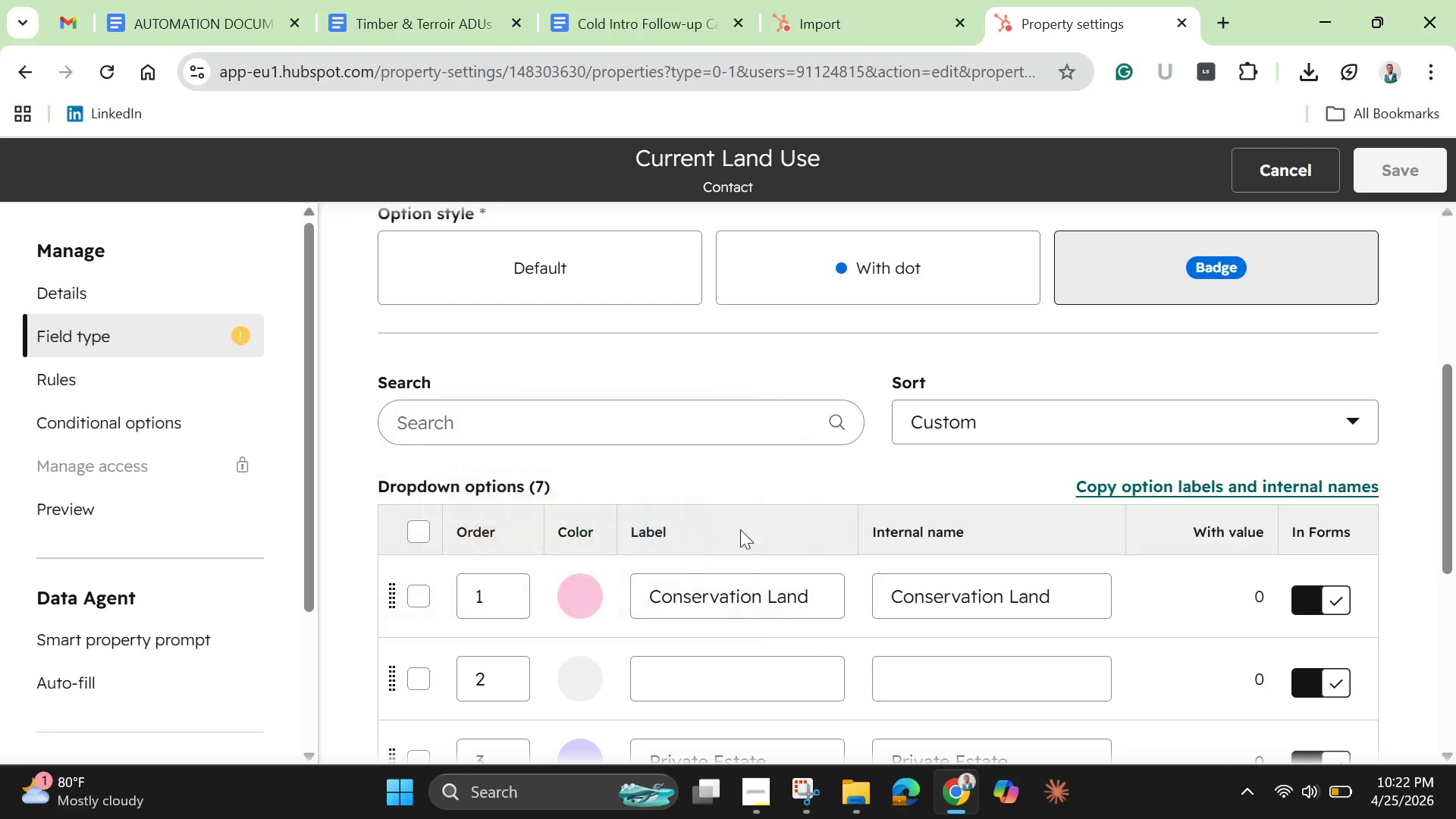 
scroll: coordinate [740, 529], scroll_direction: down, amount: 1.0
 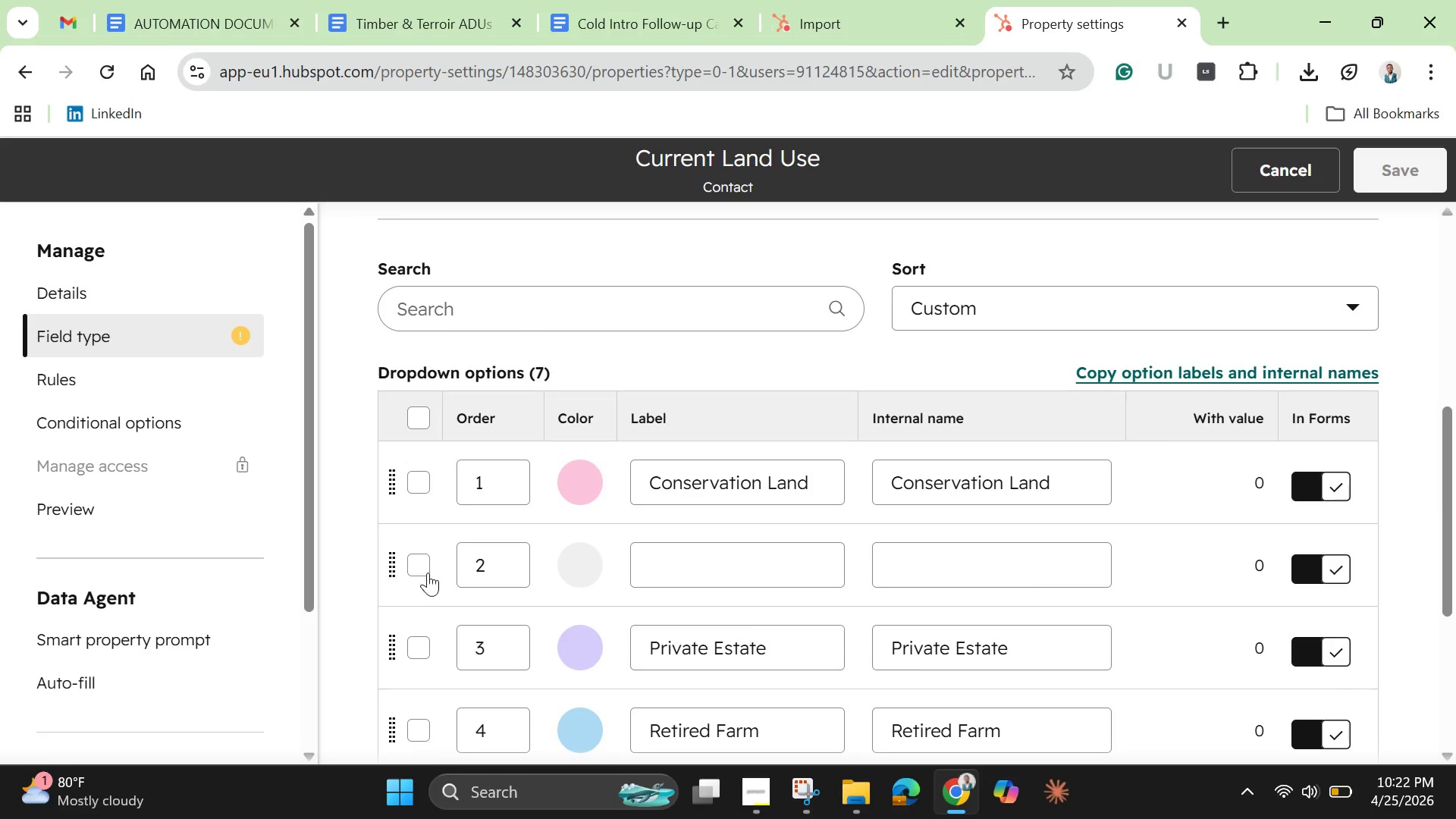 
left_click([427, 572])
 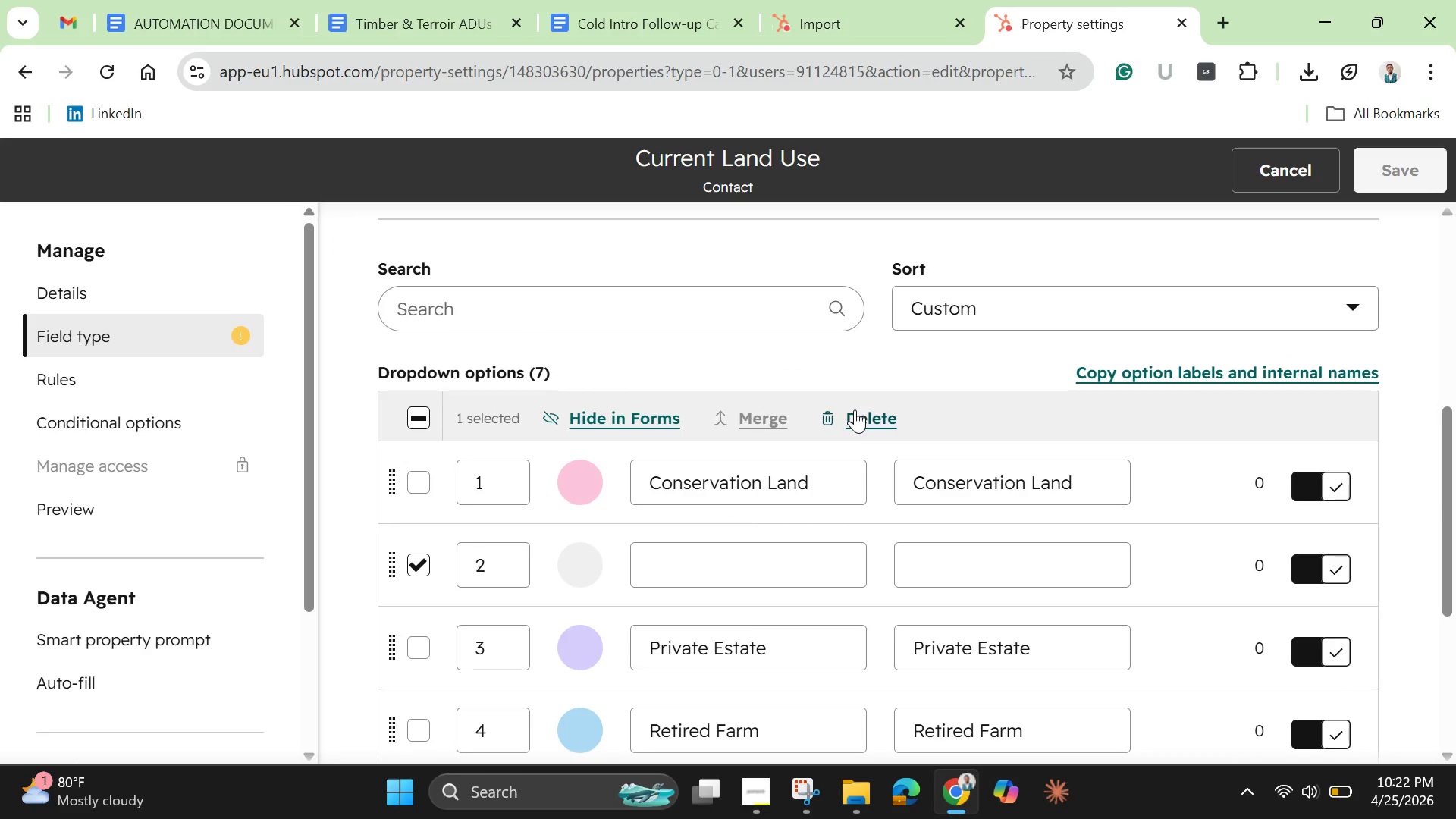 
left_click([855, 417])
 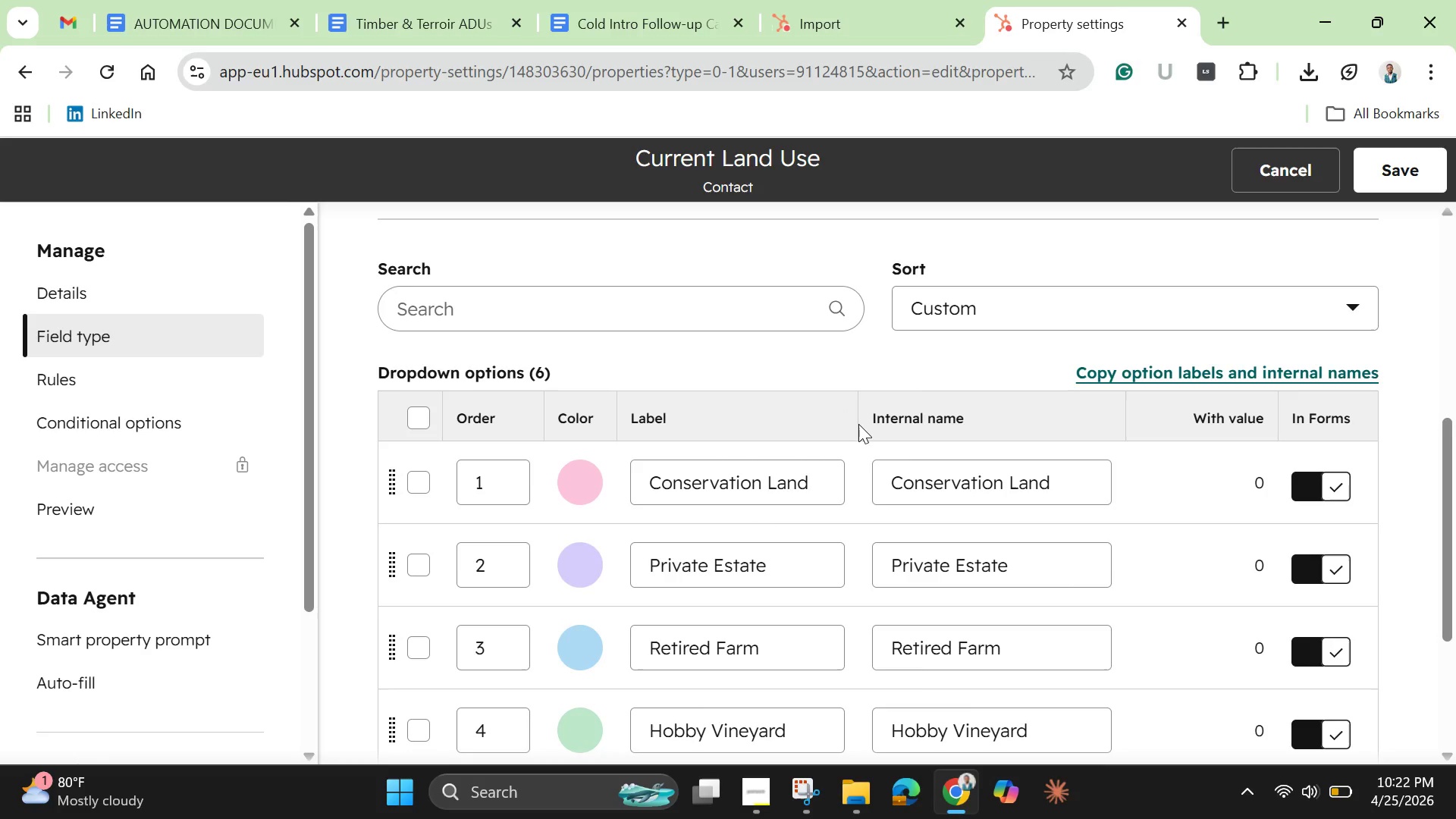 
scroll: coordinate [861, 460], scroll_direction: down, amount: 6.0
 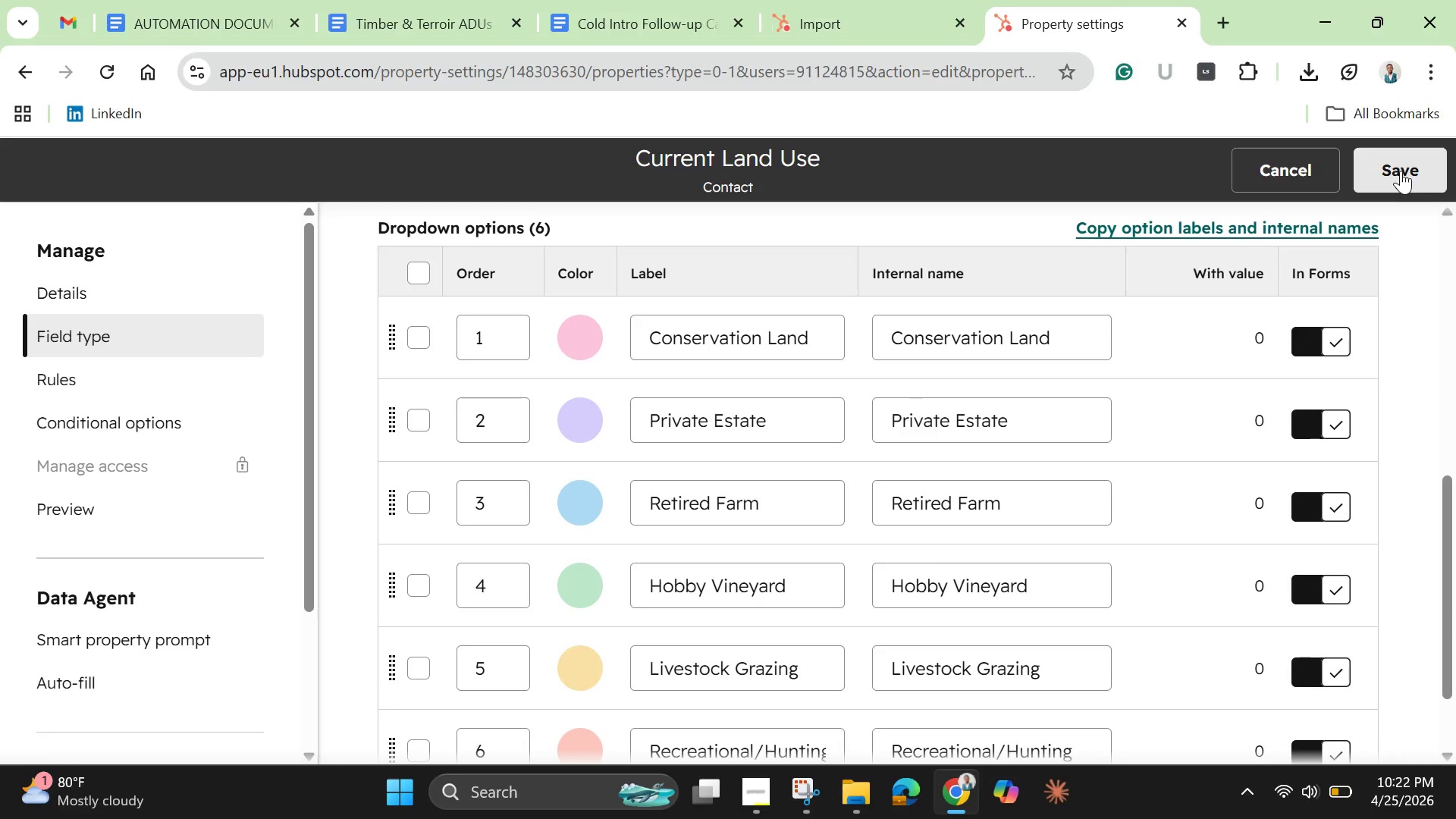 
left_click([1401, 171])
 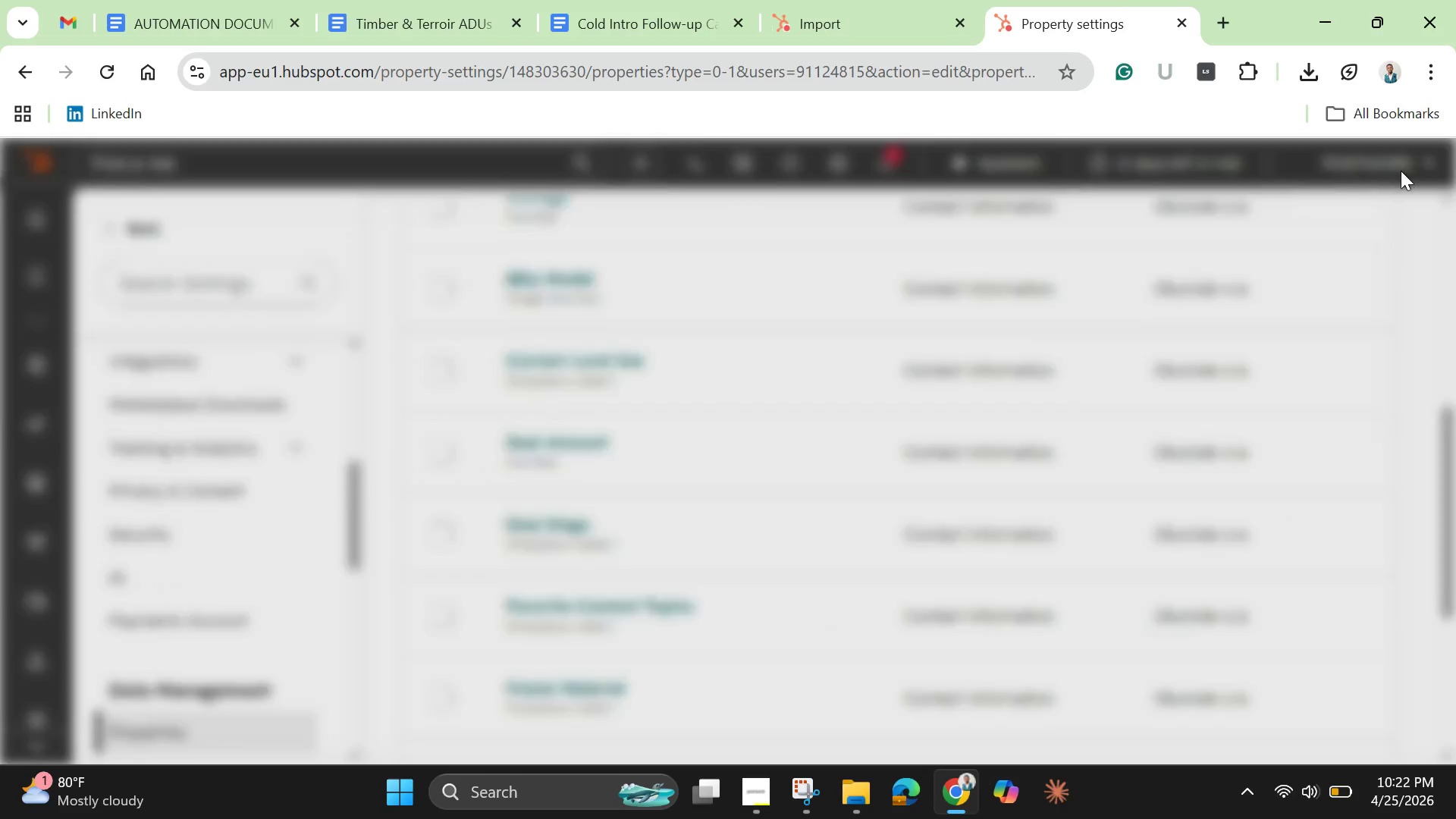 
mouse_move([1385, 206])
 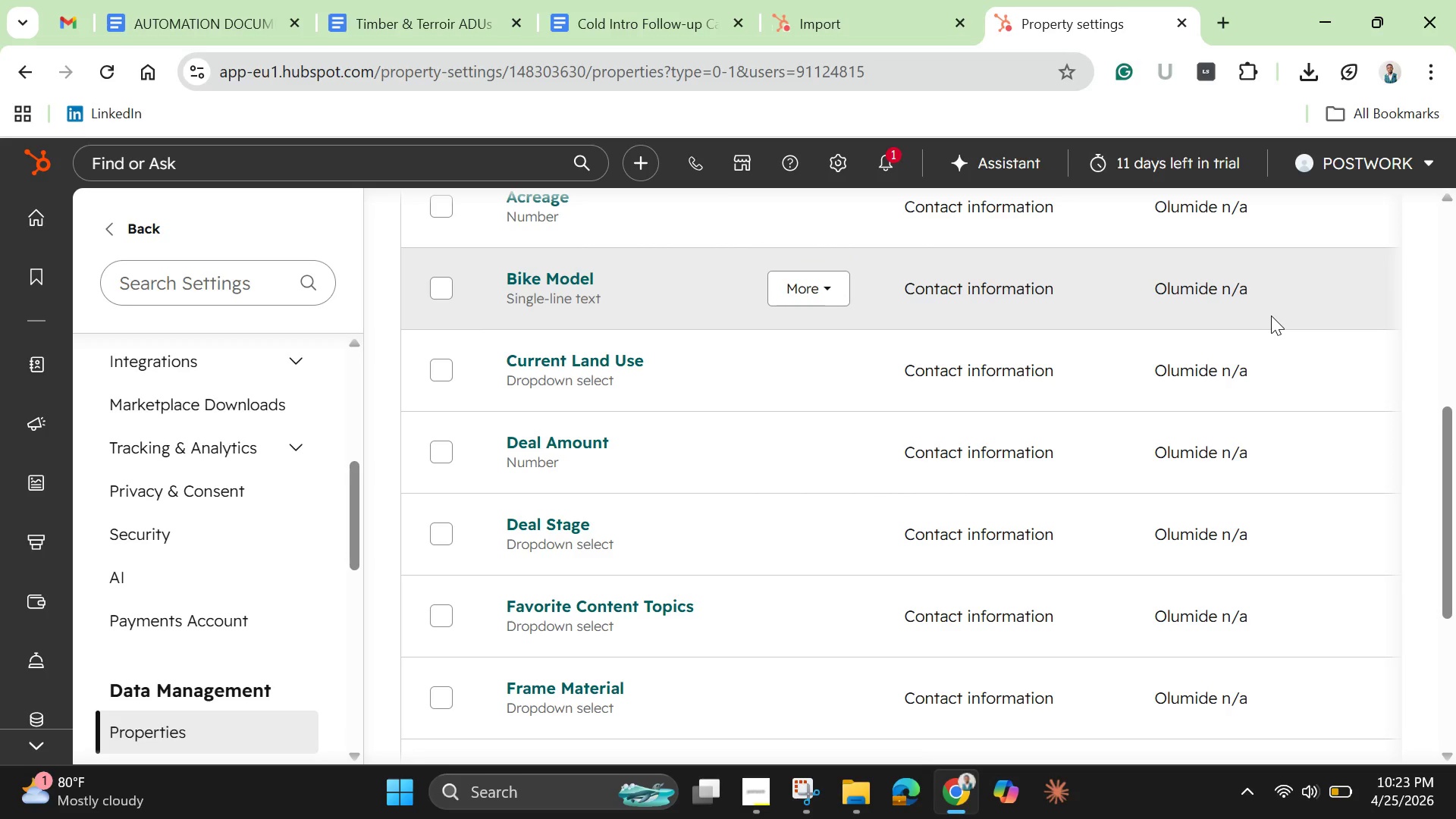 
wait(21.0)
 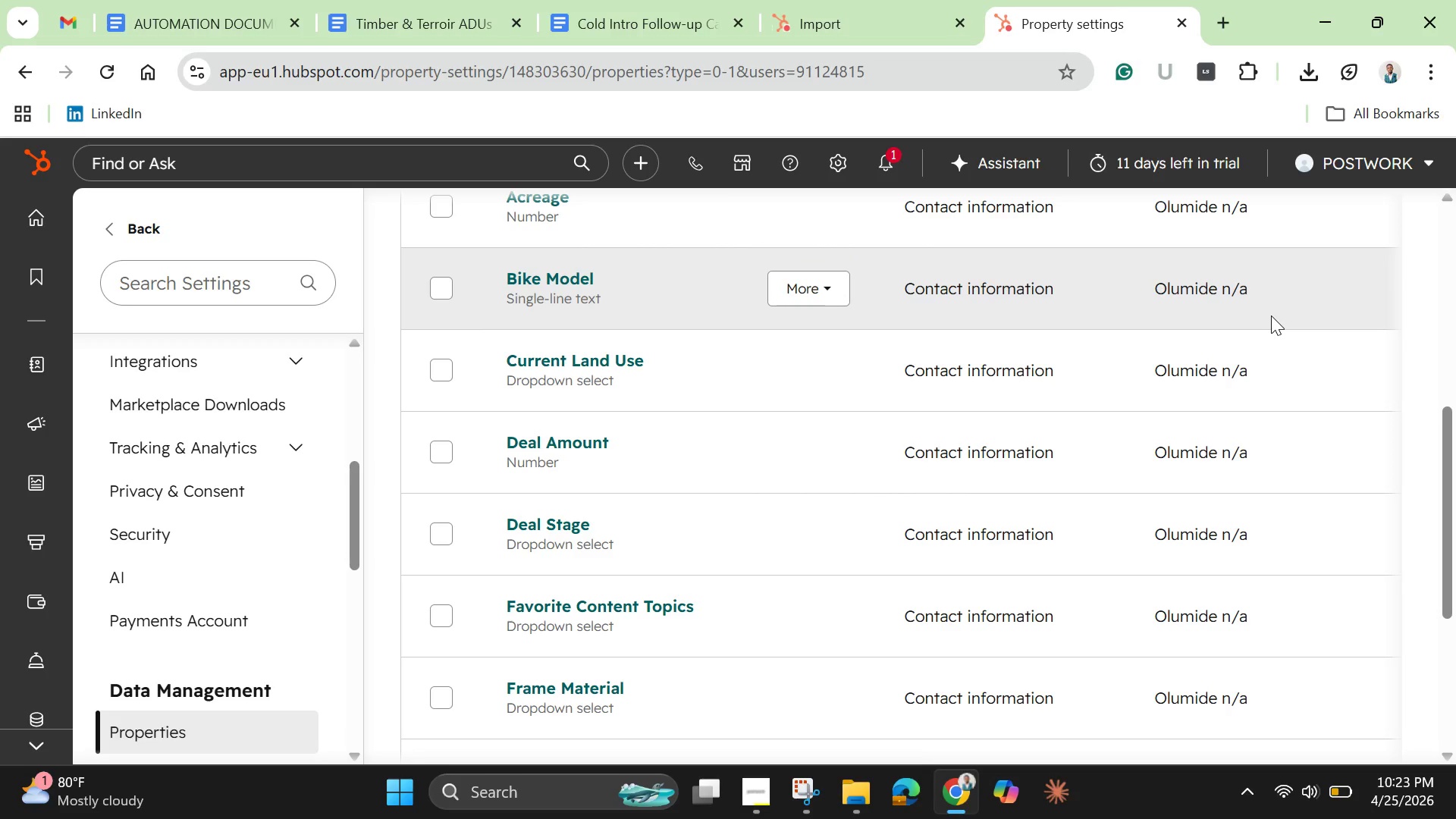 
left_click([866, 17])
 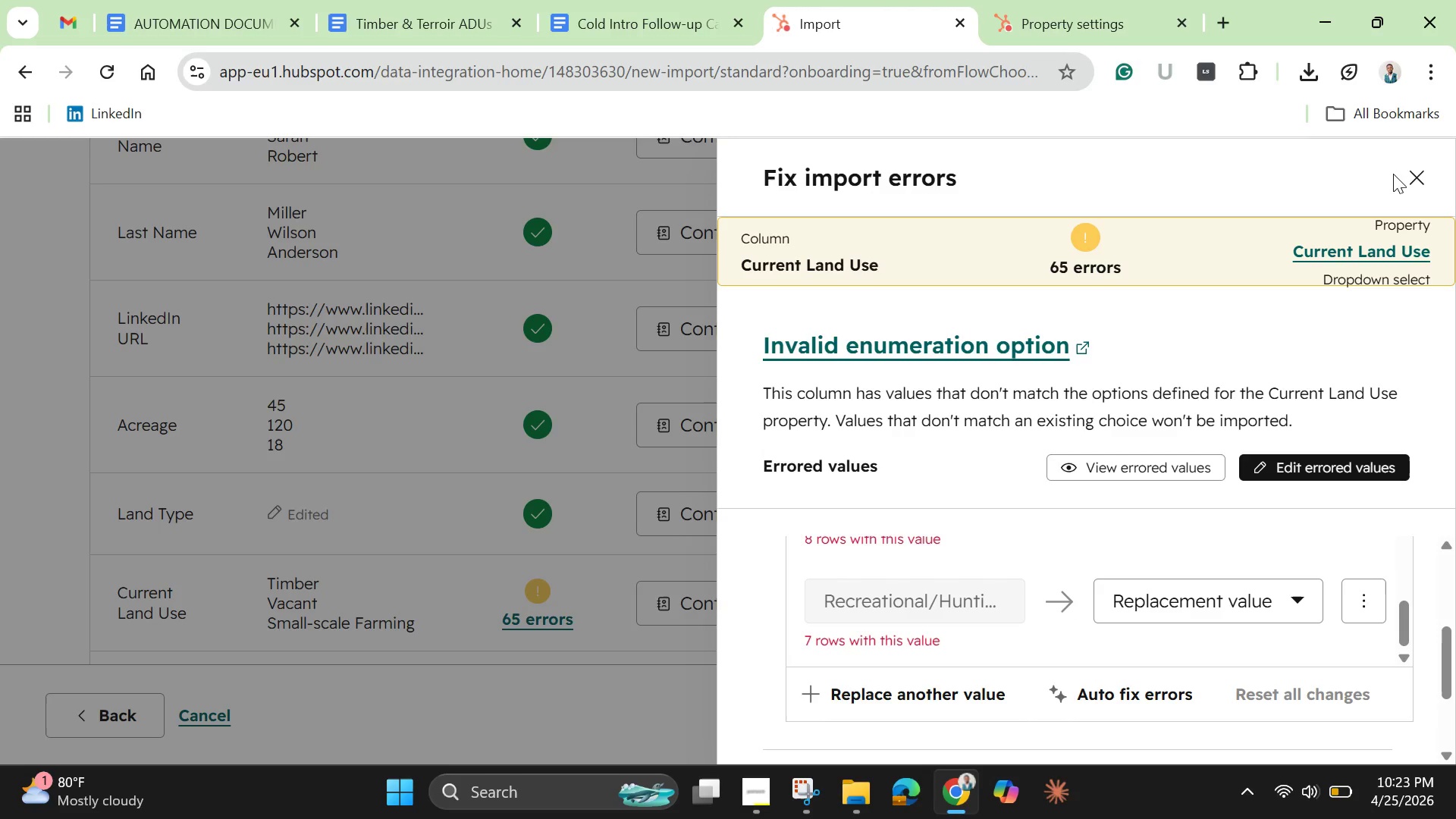 
left_click([1428, 180])
 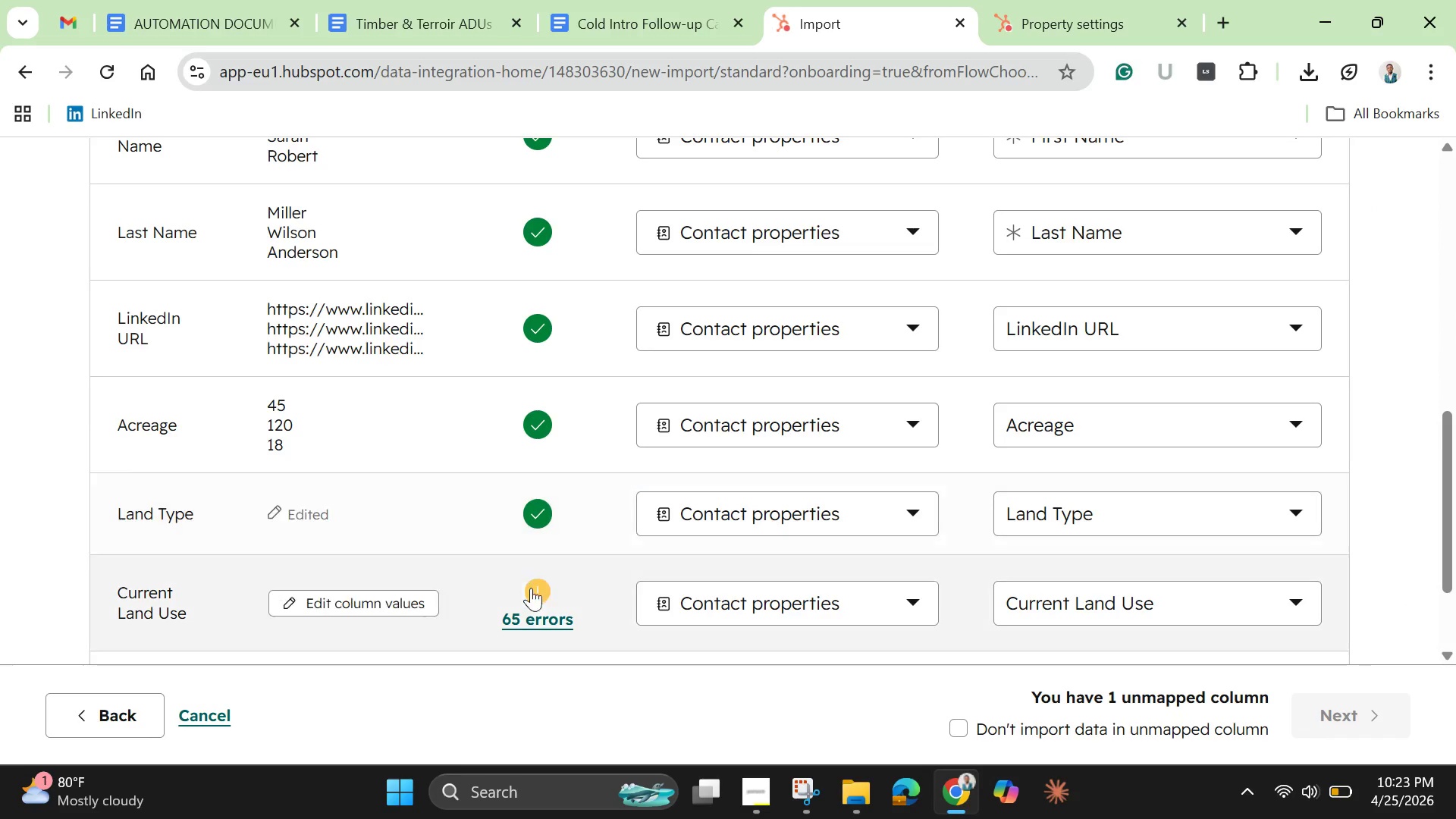 
left_click([521, 619])
 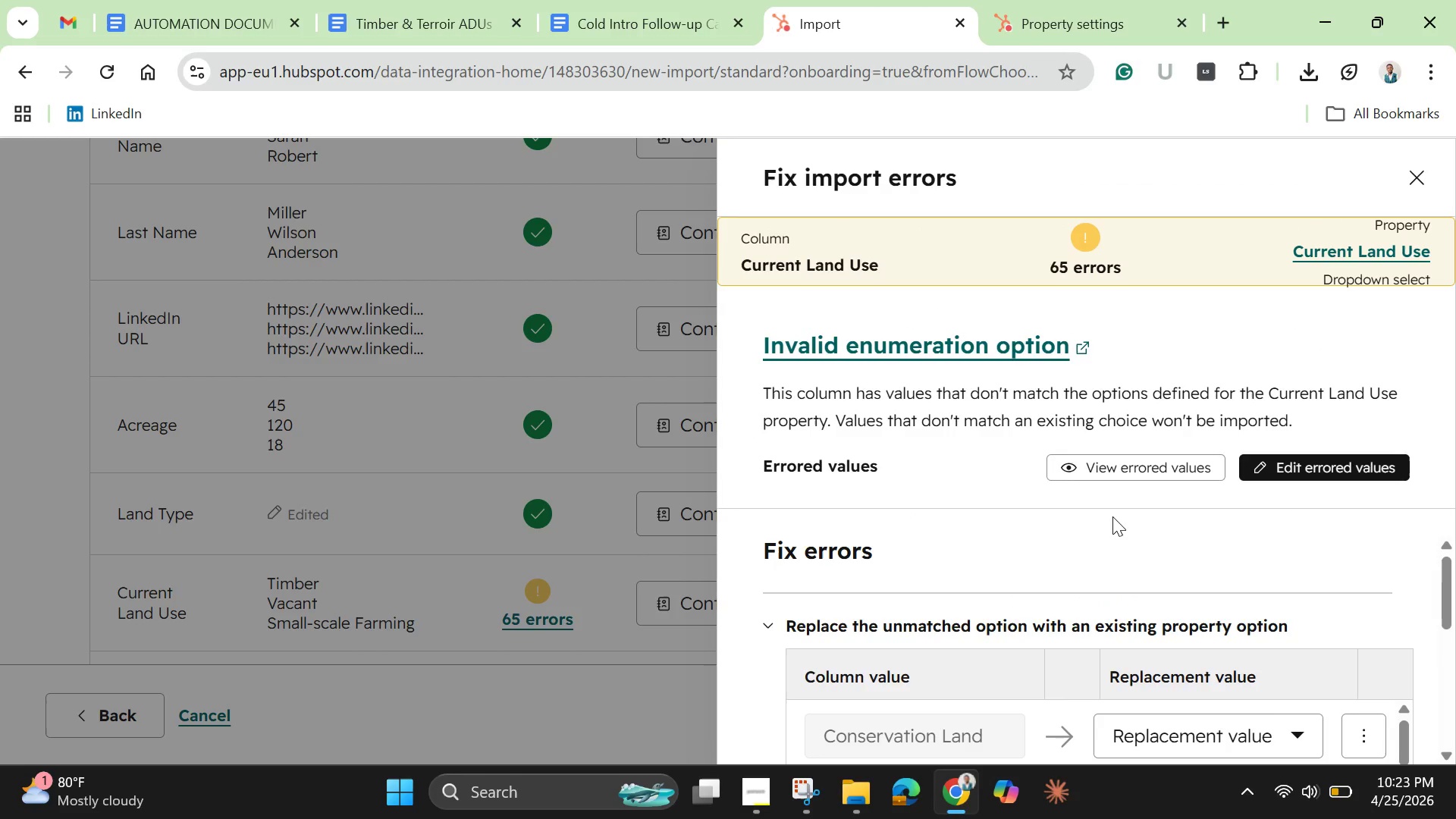 
scroll: coordinate [1439, 657], scroll_direction: down, amount: 15.0
 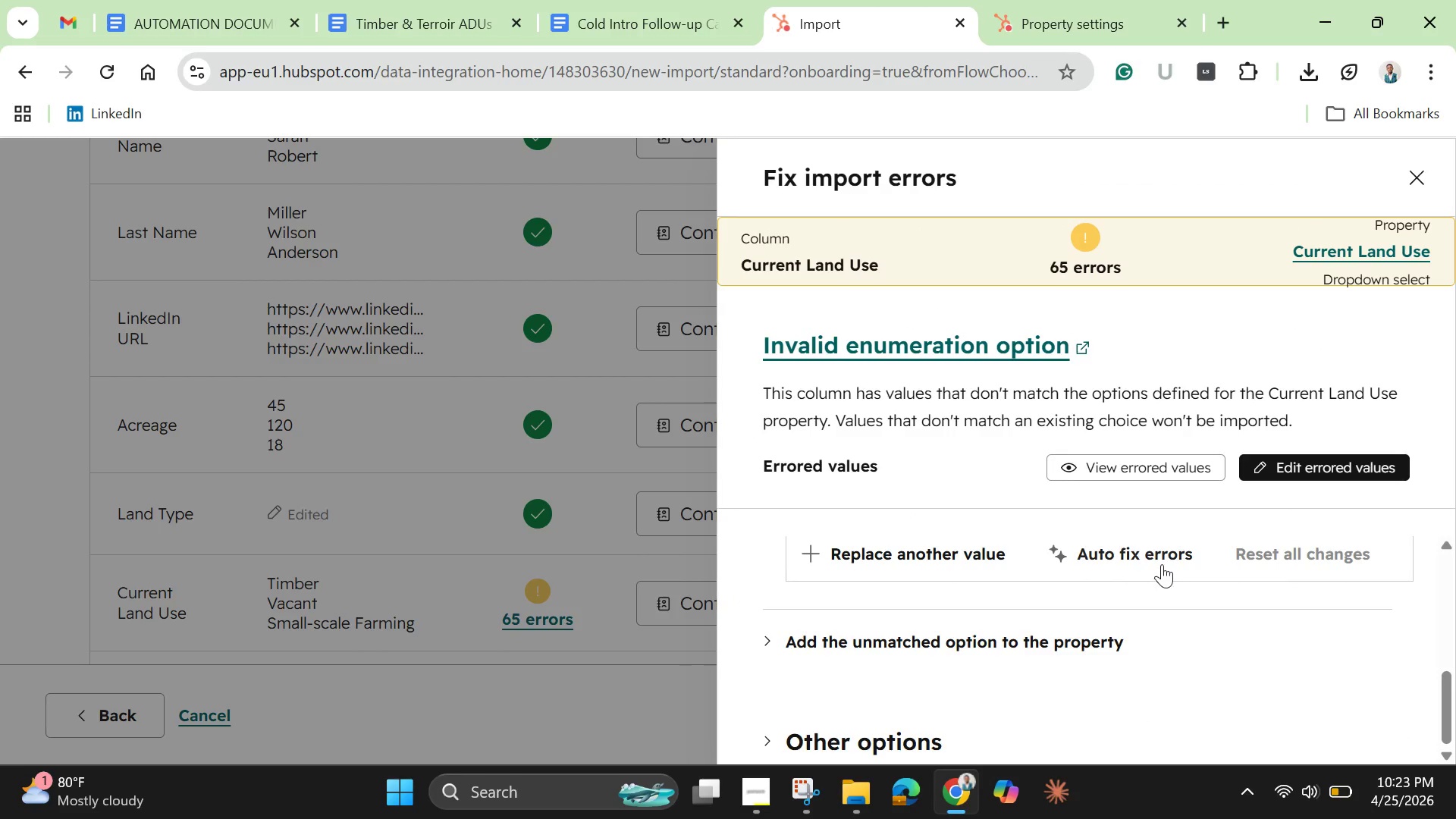 
left_click([1156, 560])
 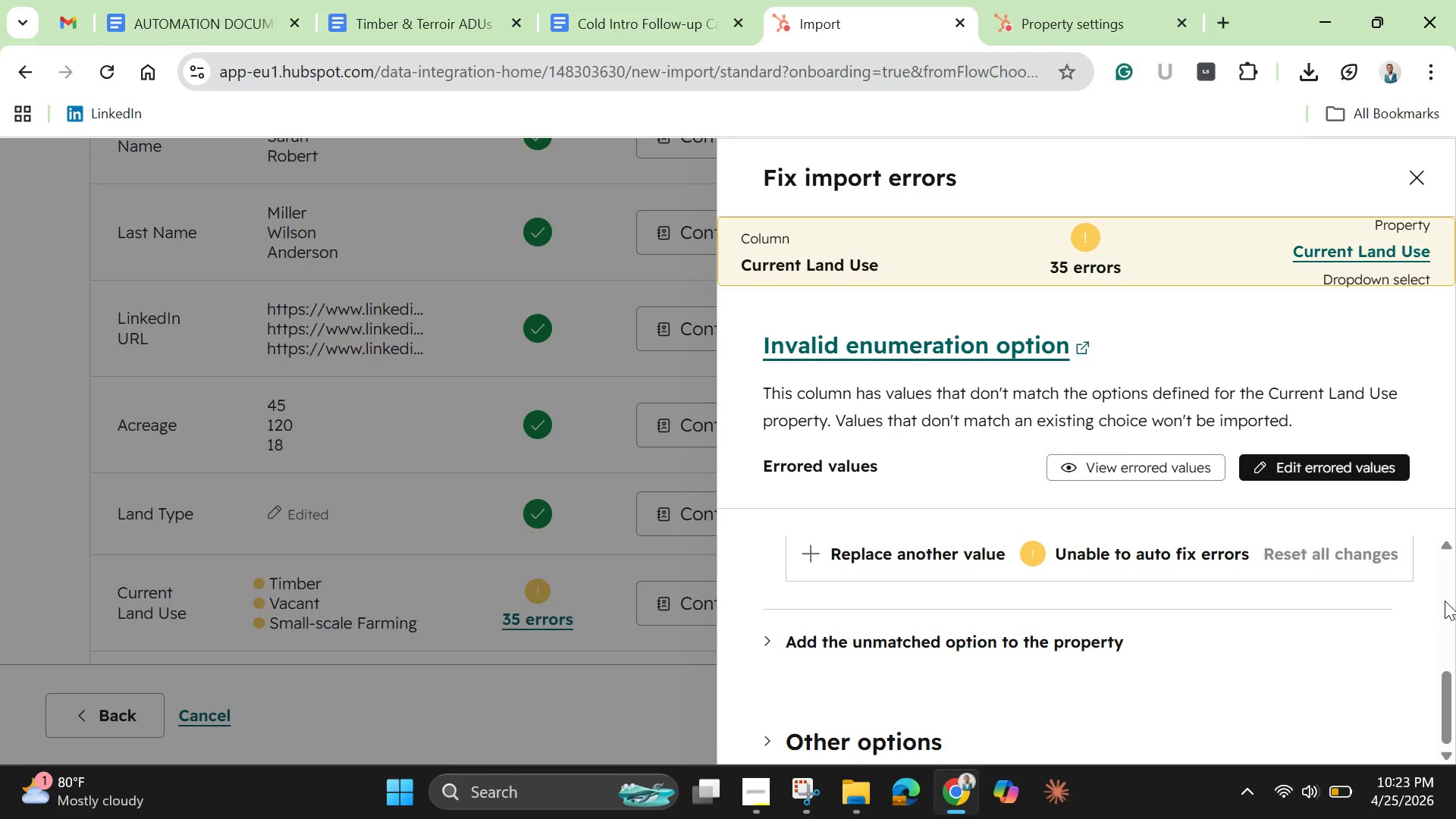 
left_click_drag(start_coordinate=[1447, 684], to_coordinate=[1410, 599])
 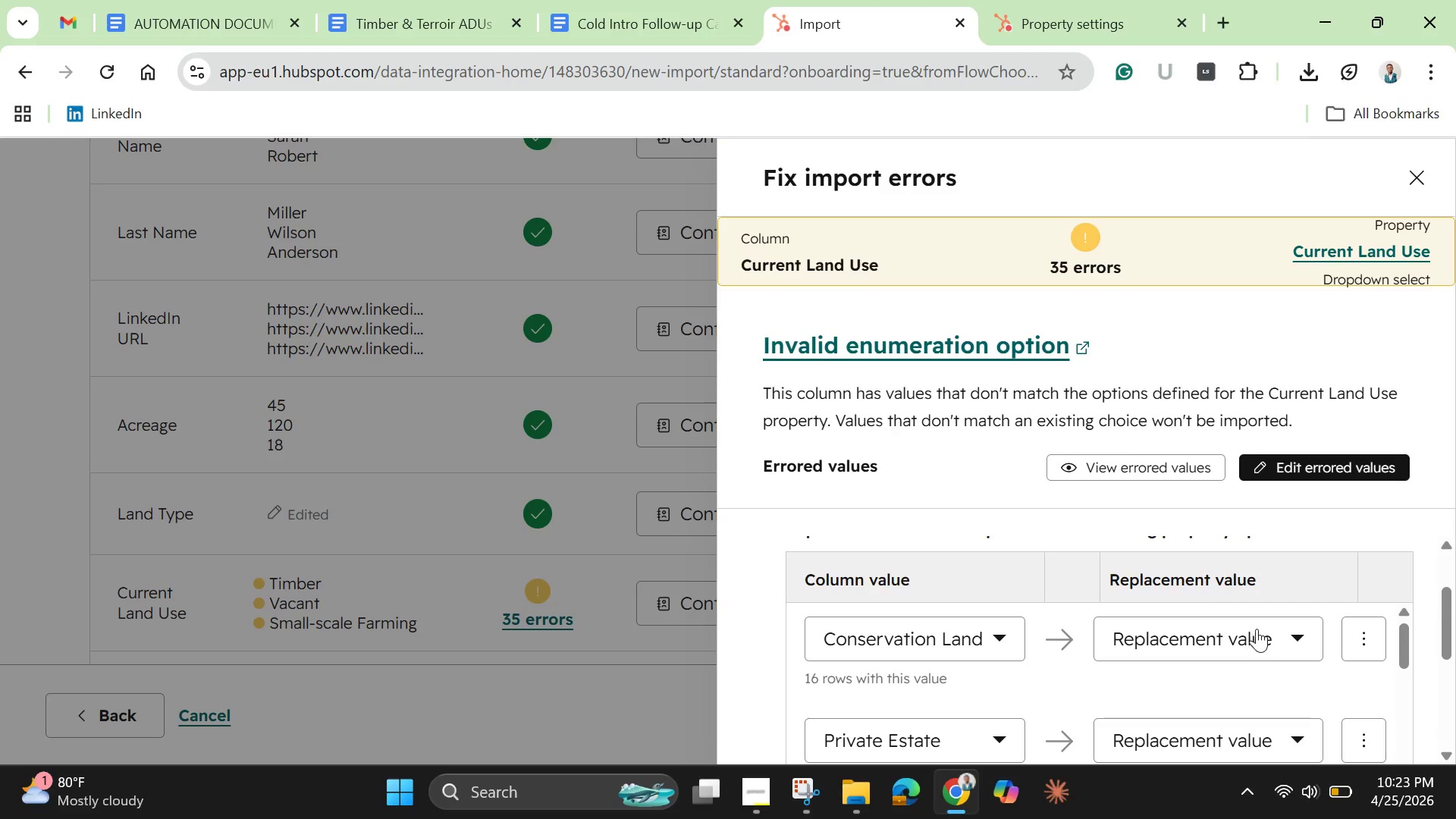 
left_click([1268, 636])
 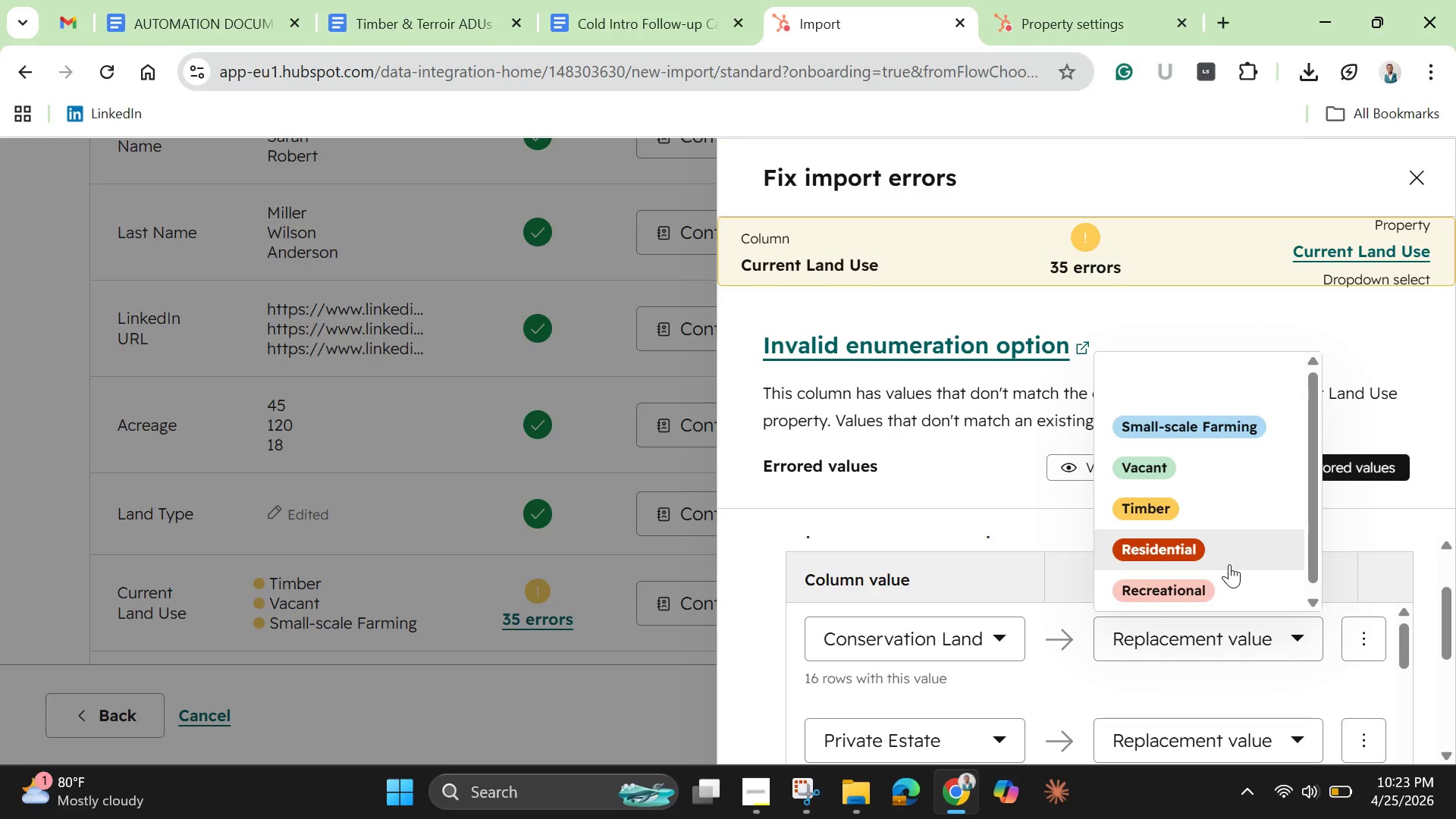 
scroll: coordinate [1229, 567], scroll_direction: down, amount: 3.0
 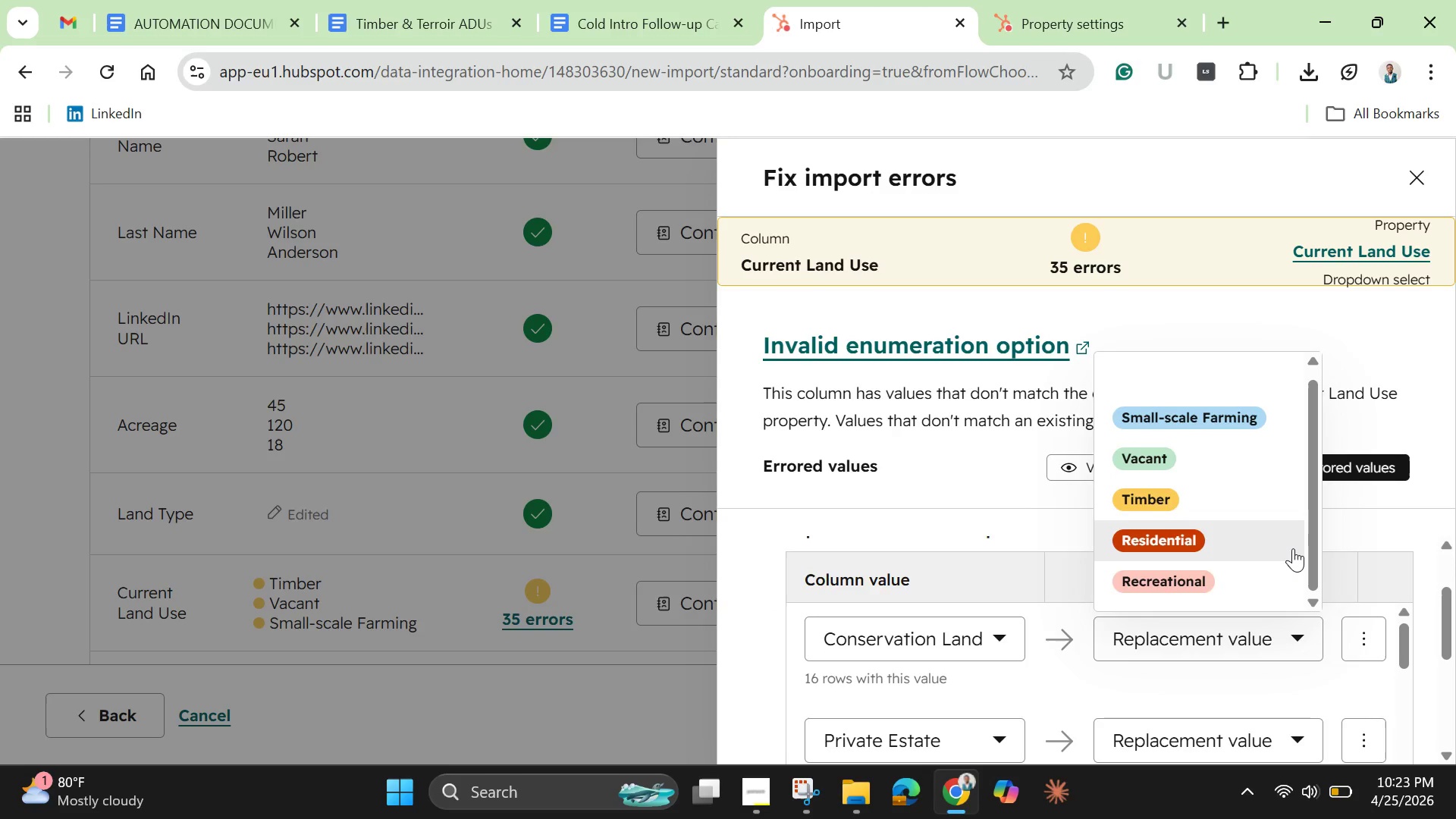 
wait(5.33)
 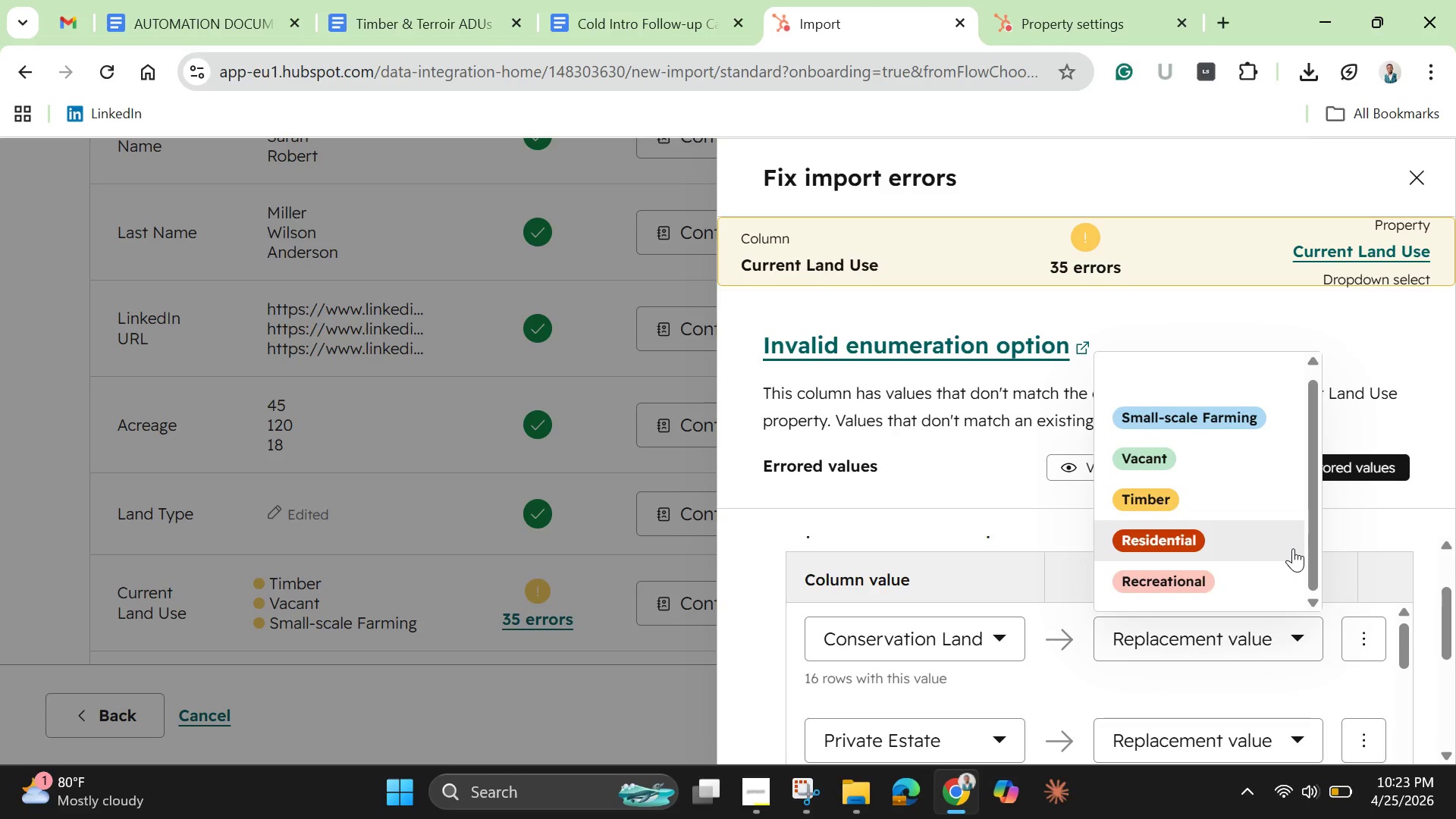 
left_click([1405, 657])
 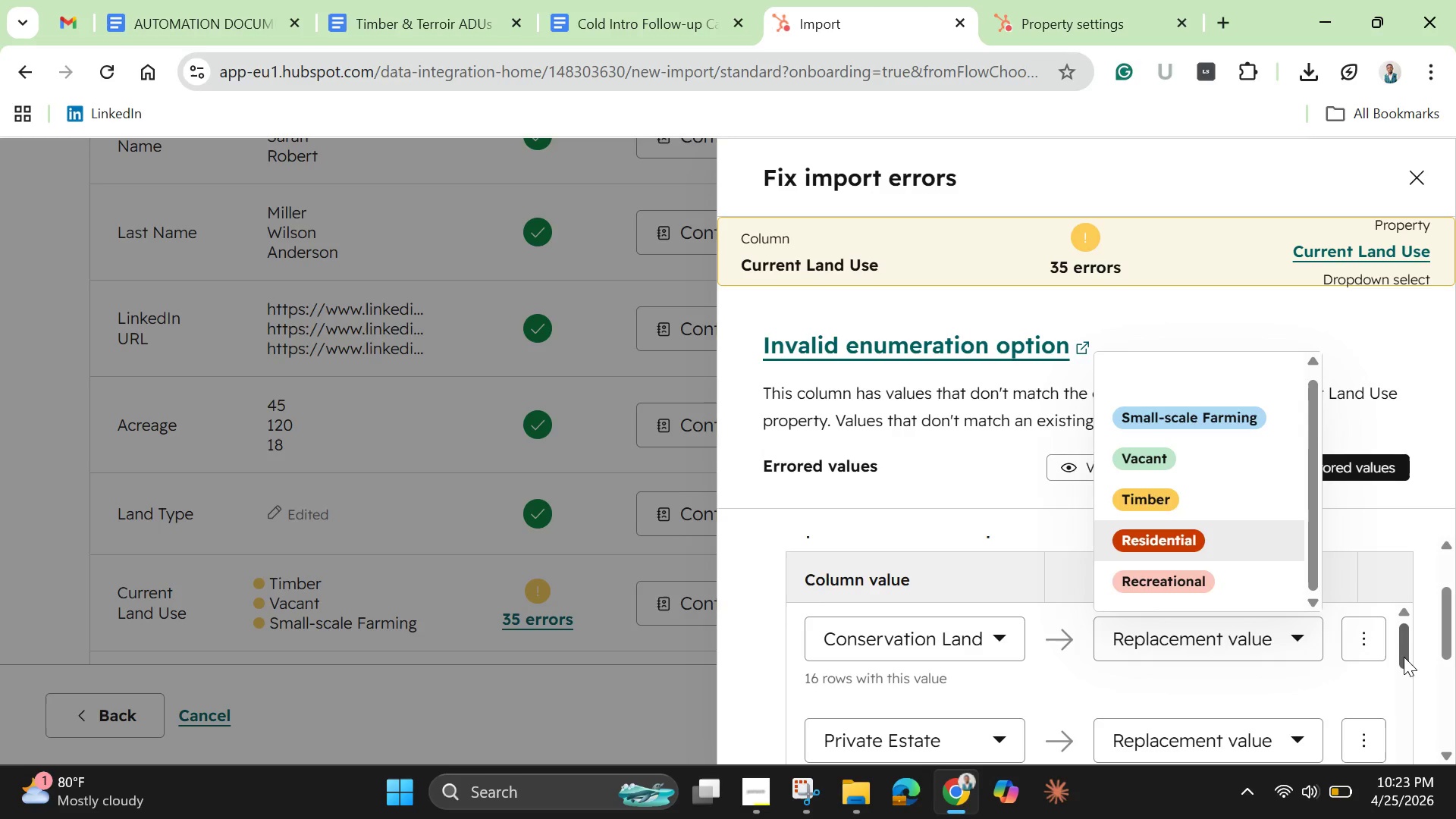 
left_click([1404, 657])
 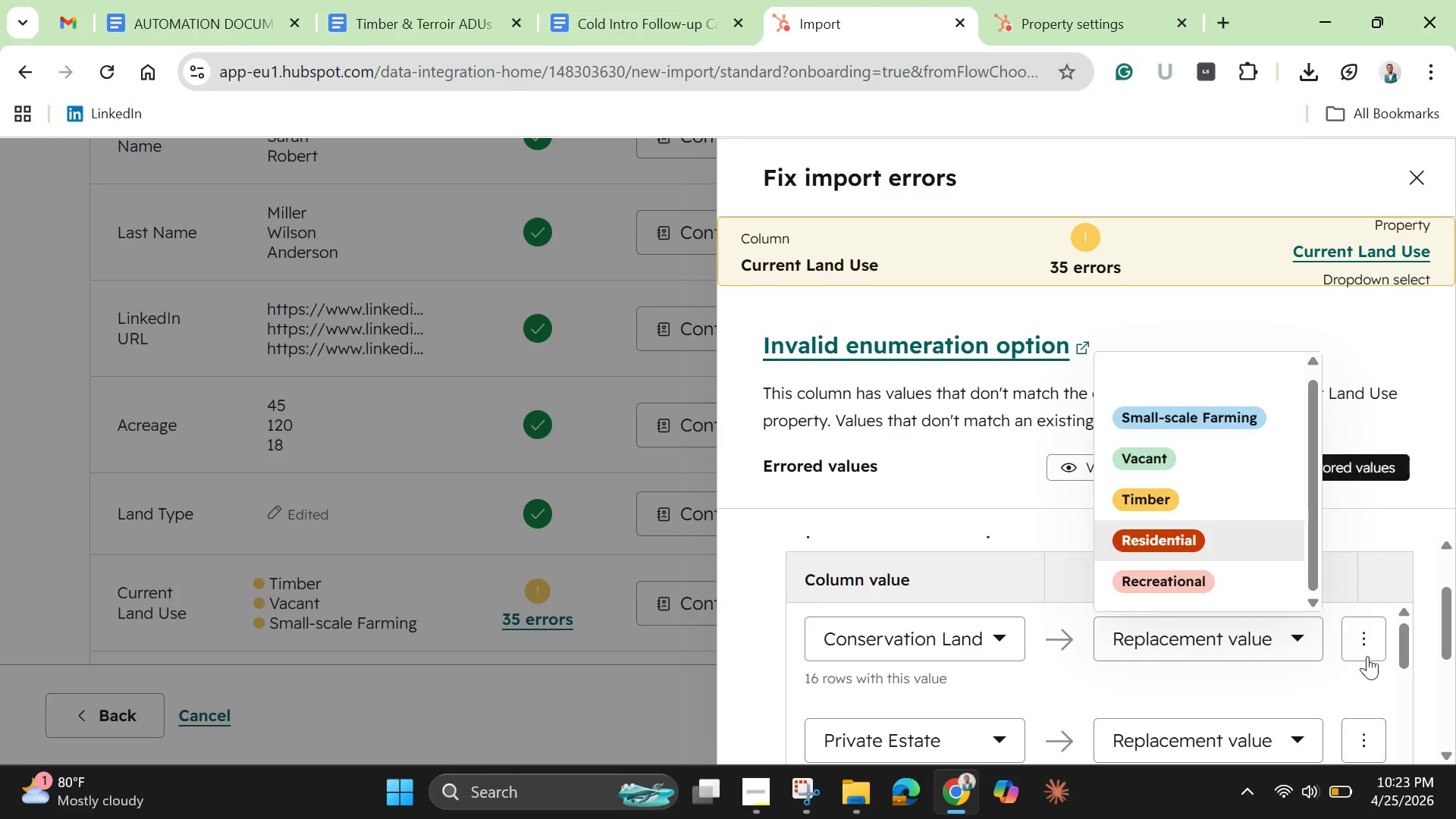 
left_click([1339, 686])
 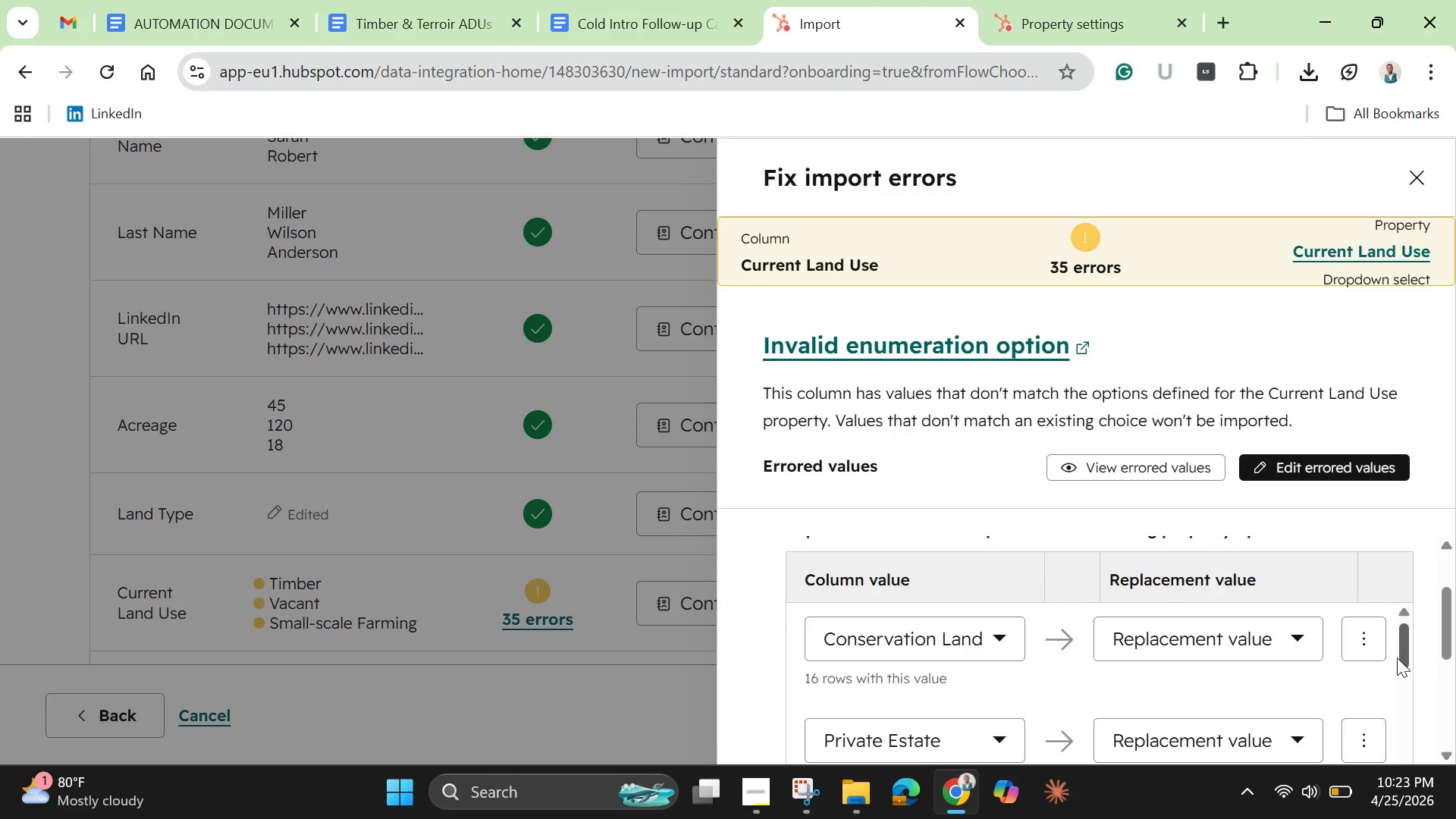 
left_click_drag(start_coordinate=[1397, 657], to_coordinate=[1442, 789])
 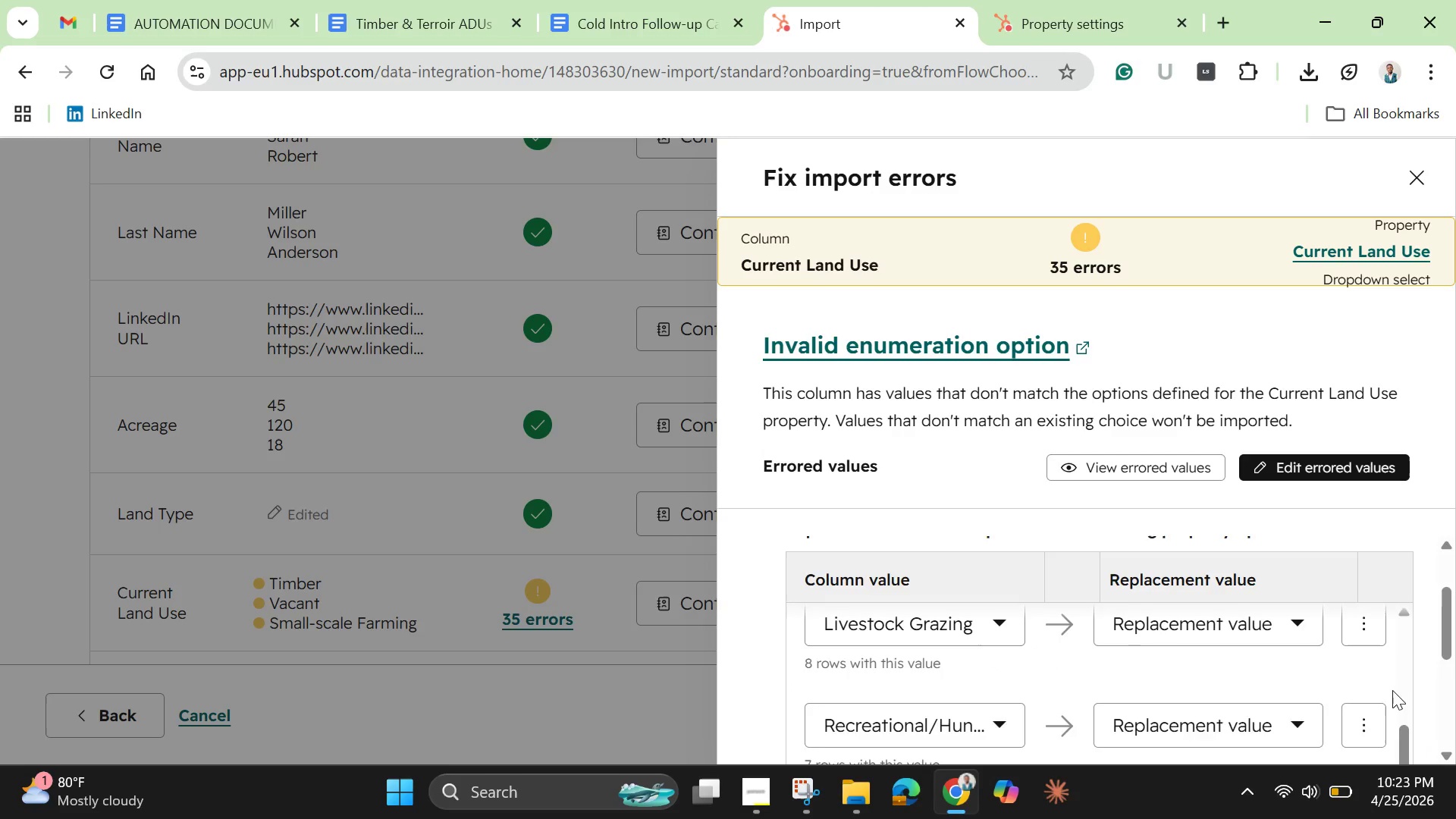 
scroll: coordinate [1392, 691], scroll_direction: down, amount: 2.0
 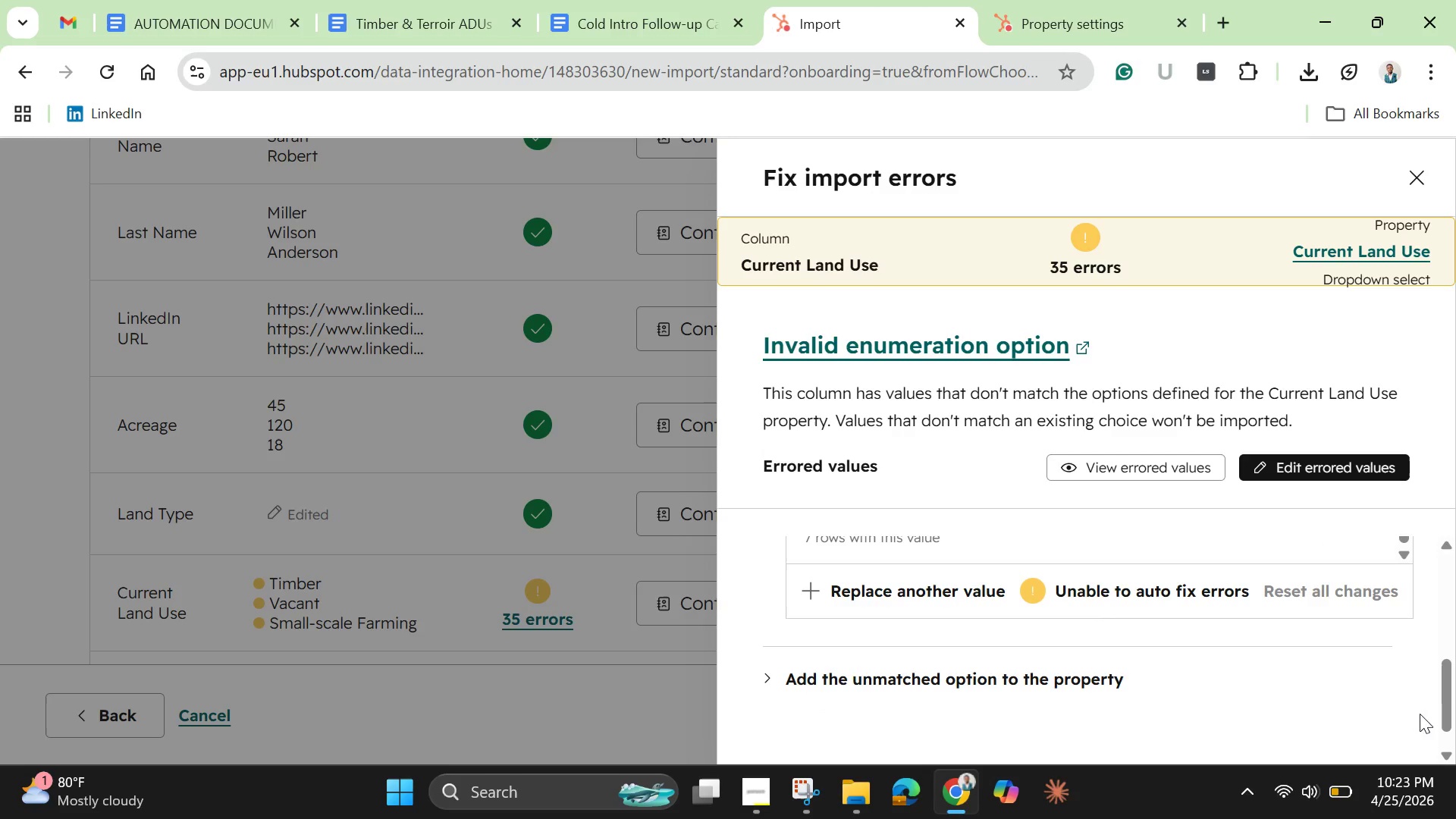 
left_click_drag(start_coordinate=[1436, 699], to_coordinate=[1436, 679])
 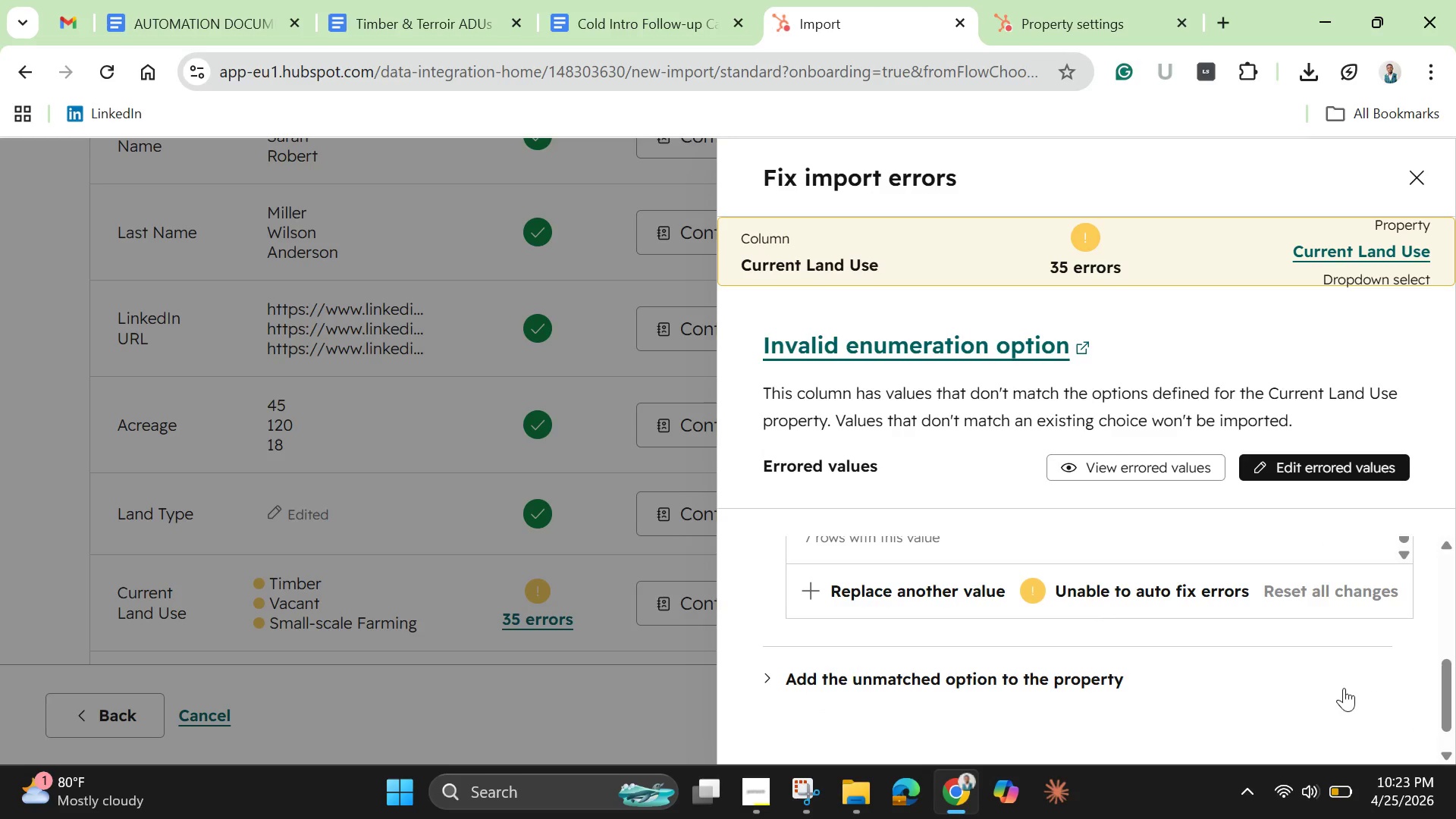 
wait(6.22)
 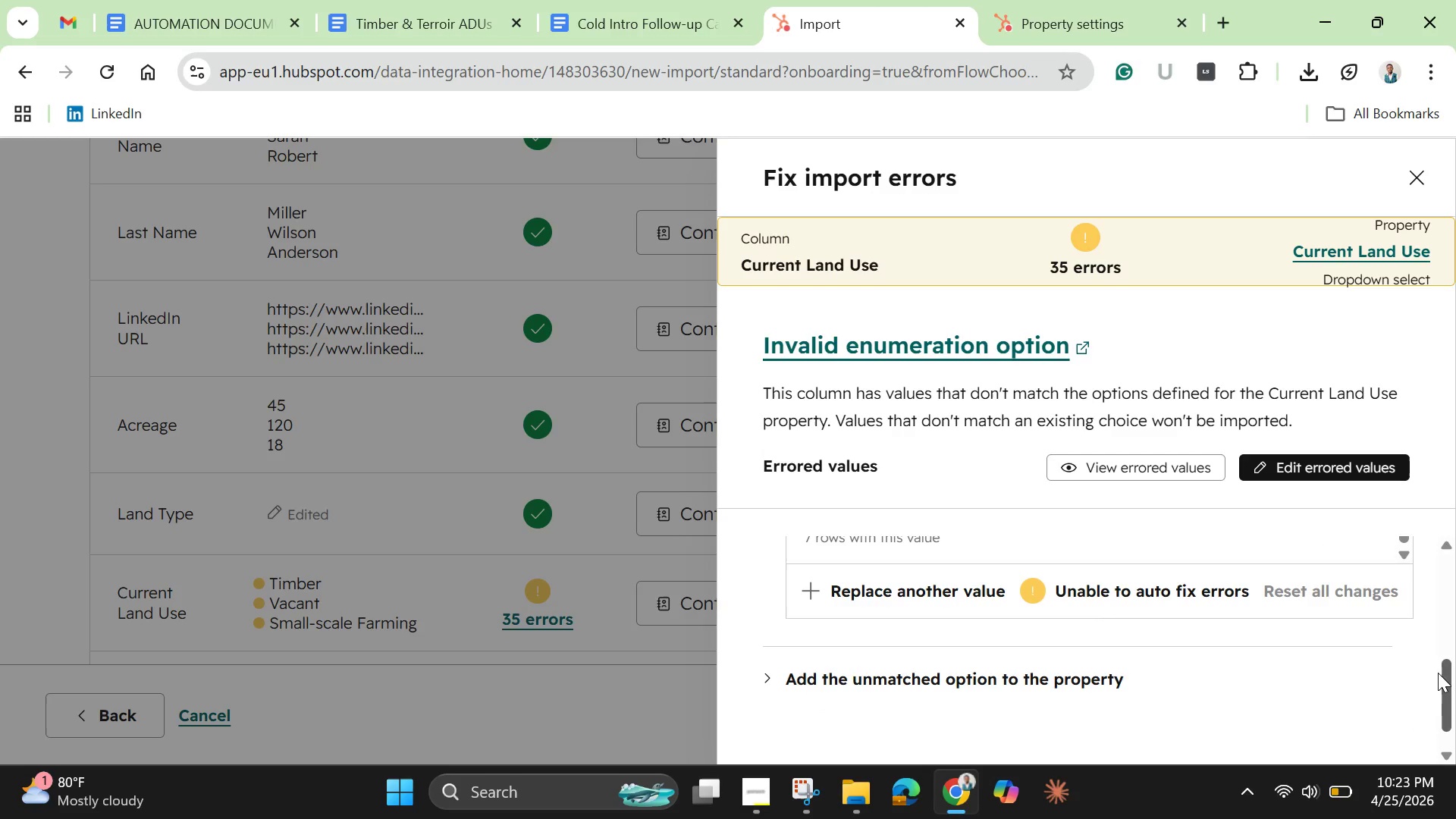 
scroll: coordinate [1208, 613], scroll_direction: up, amount: 3.0
 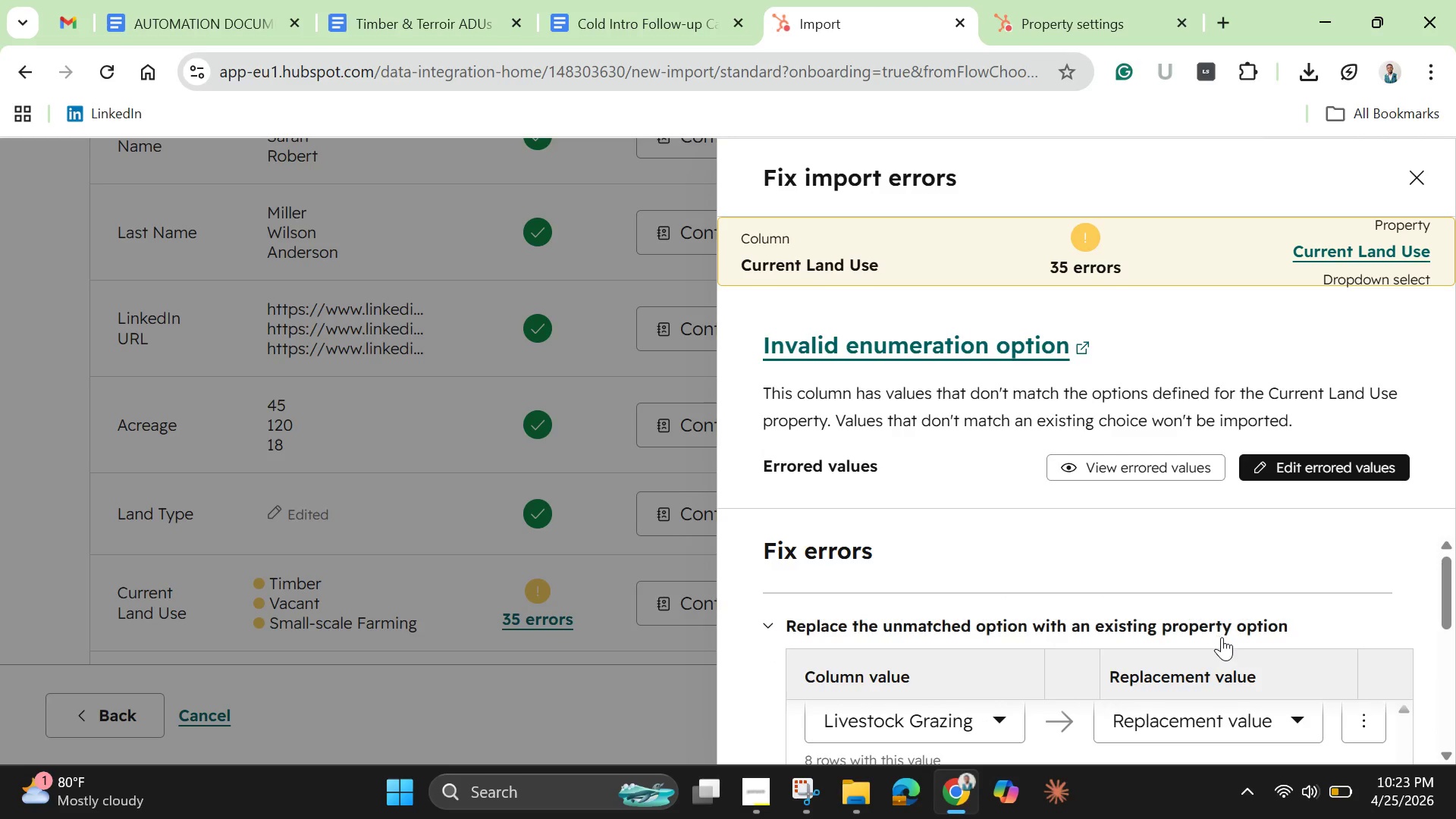 
scroll: coordinate [1238, 654], scroll_direction: down, amount: 2.0
 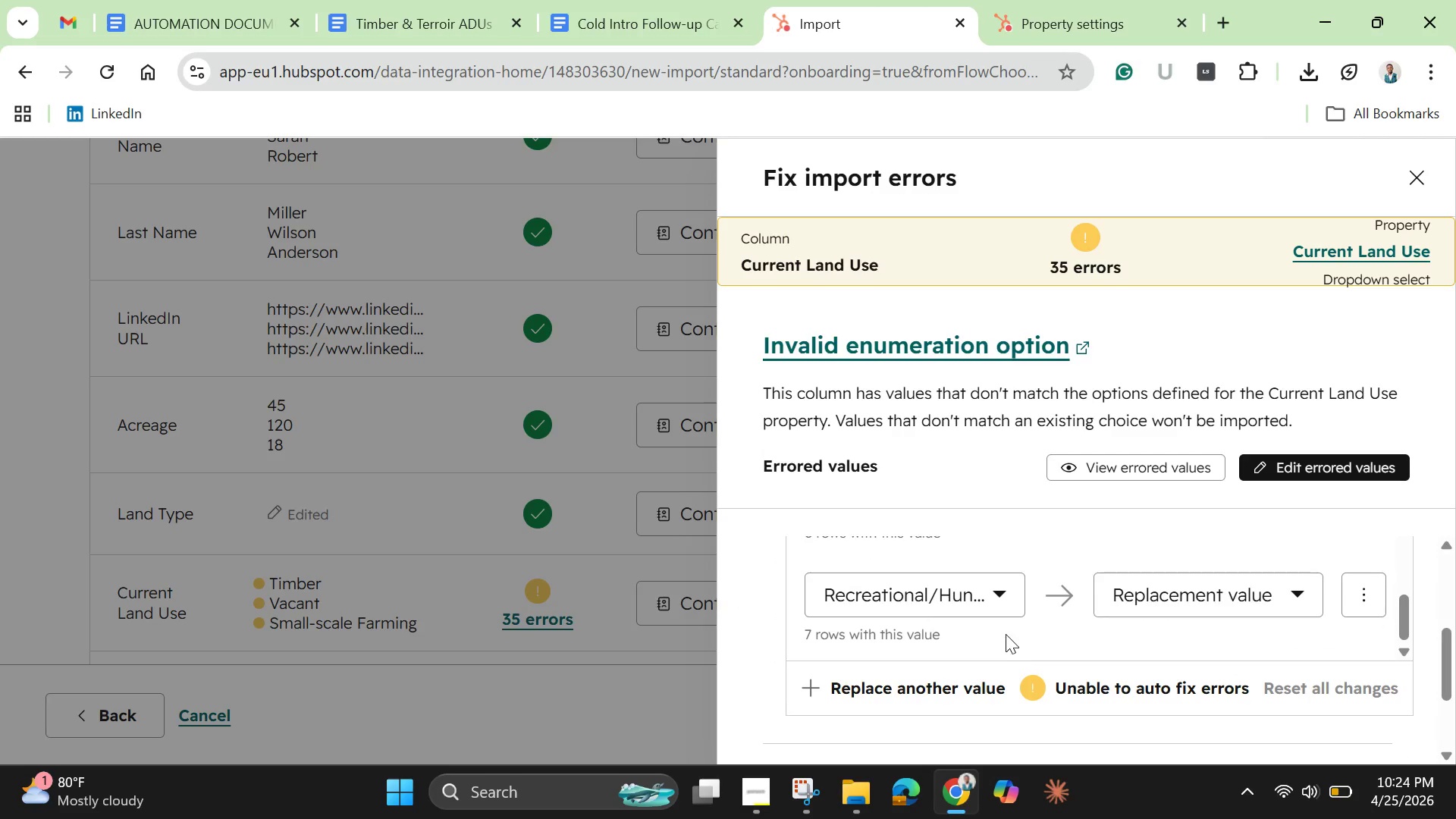 
scroll: coordinate [1006, 633], scroll_direction: up, amount: 1.0
 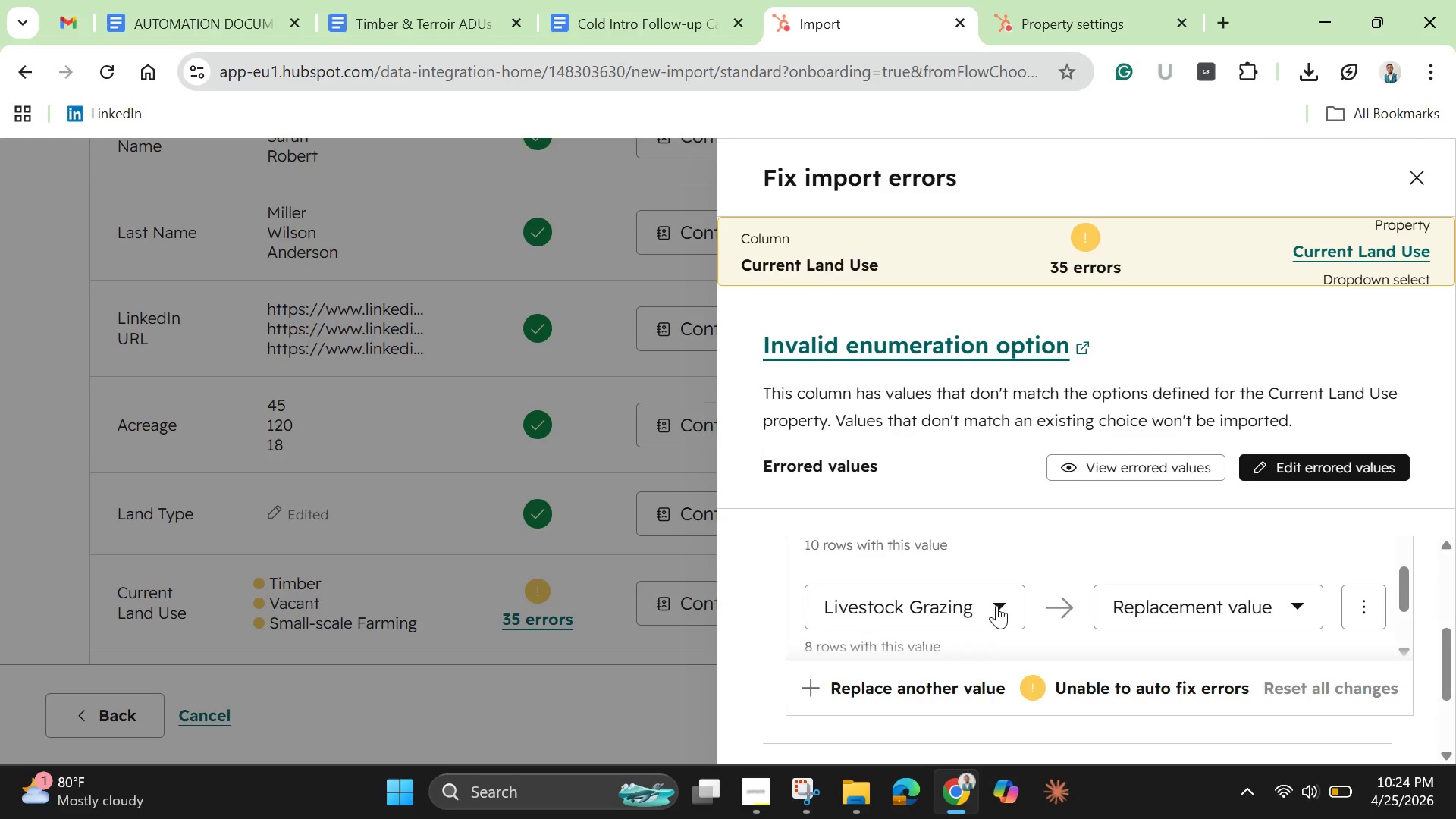 
left_click([996, 605])
 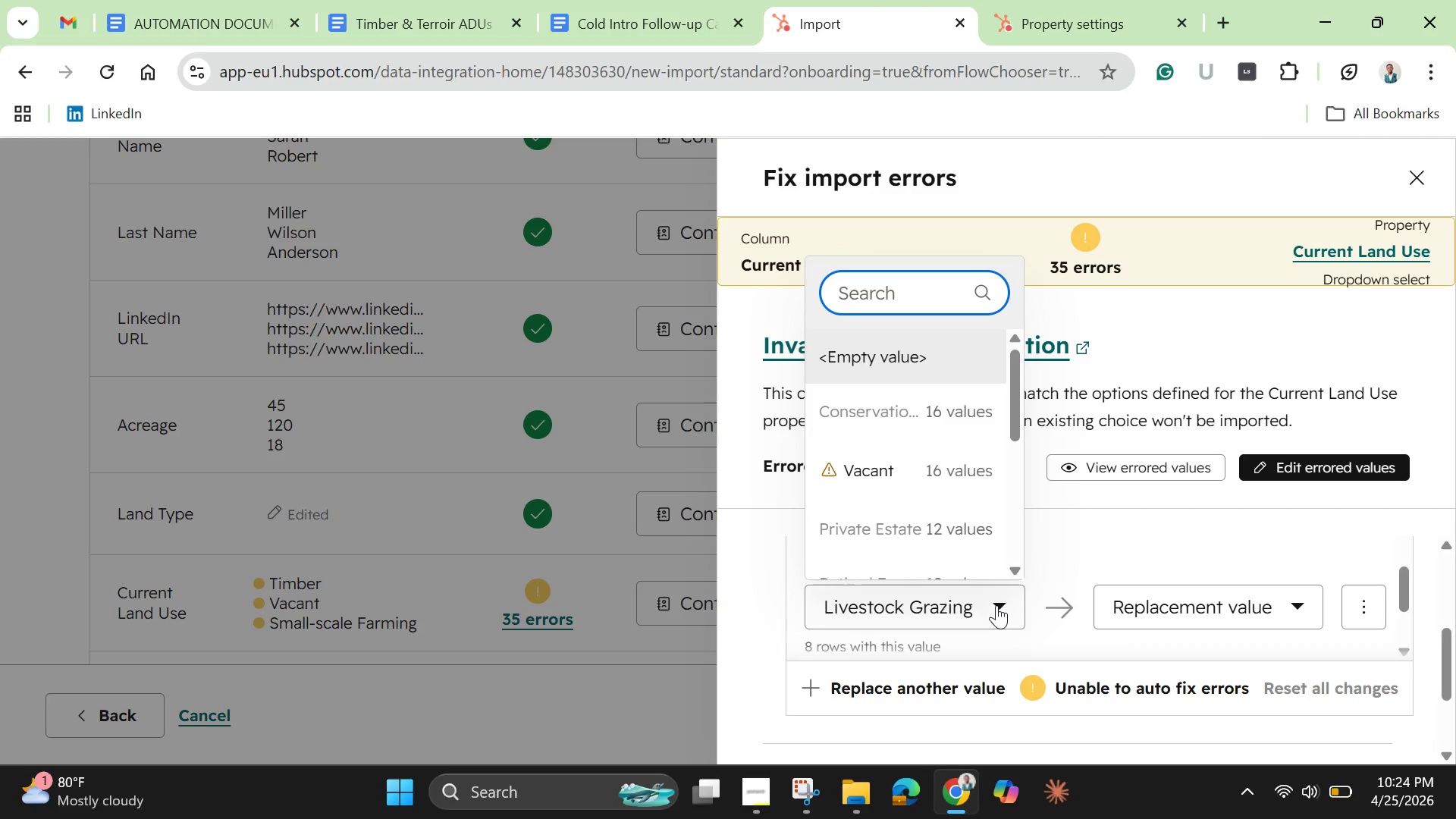 
wait(5.03)
 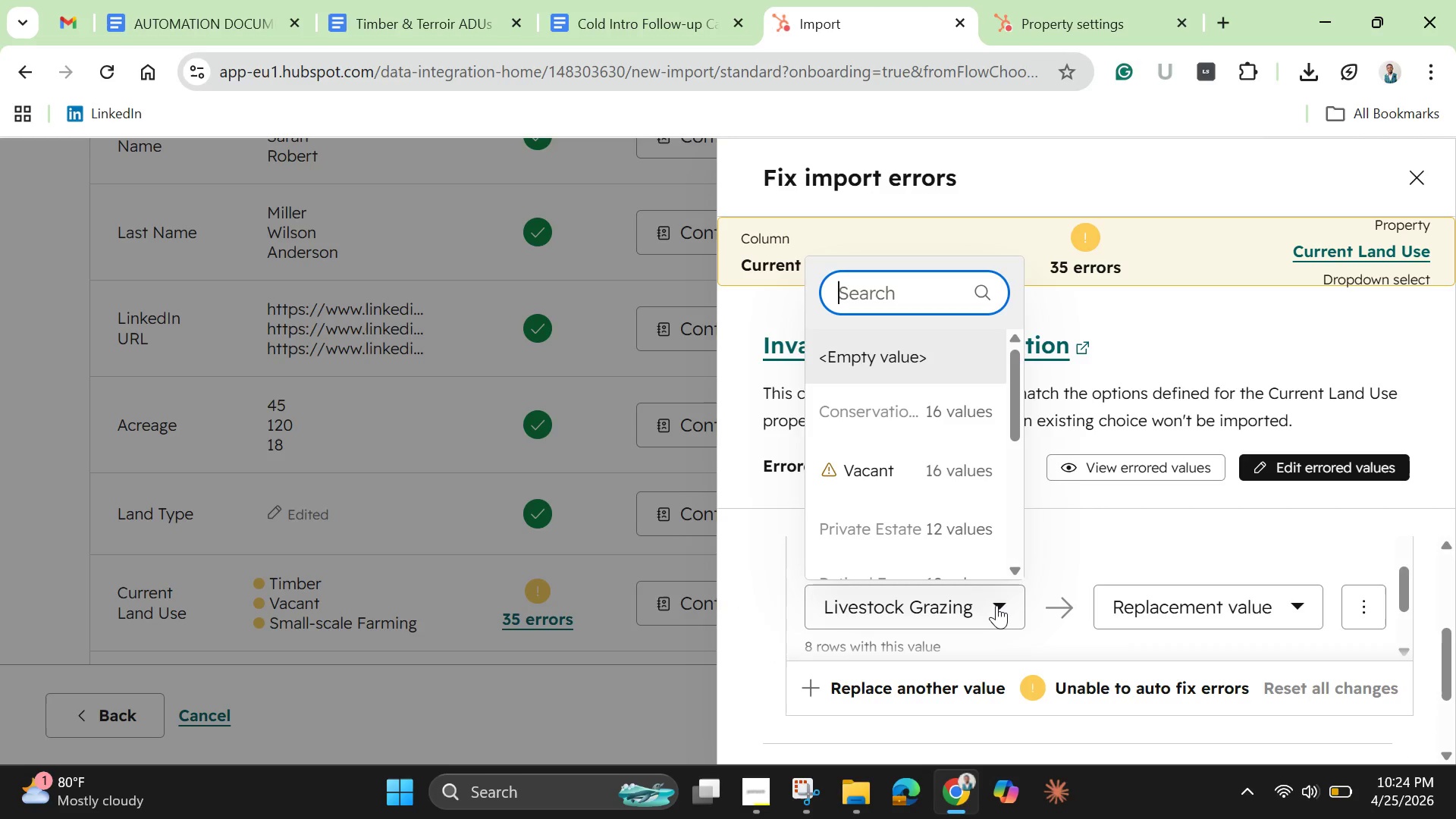 
left_click([996, 605])
 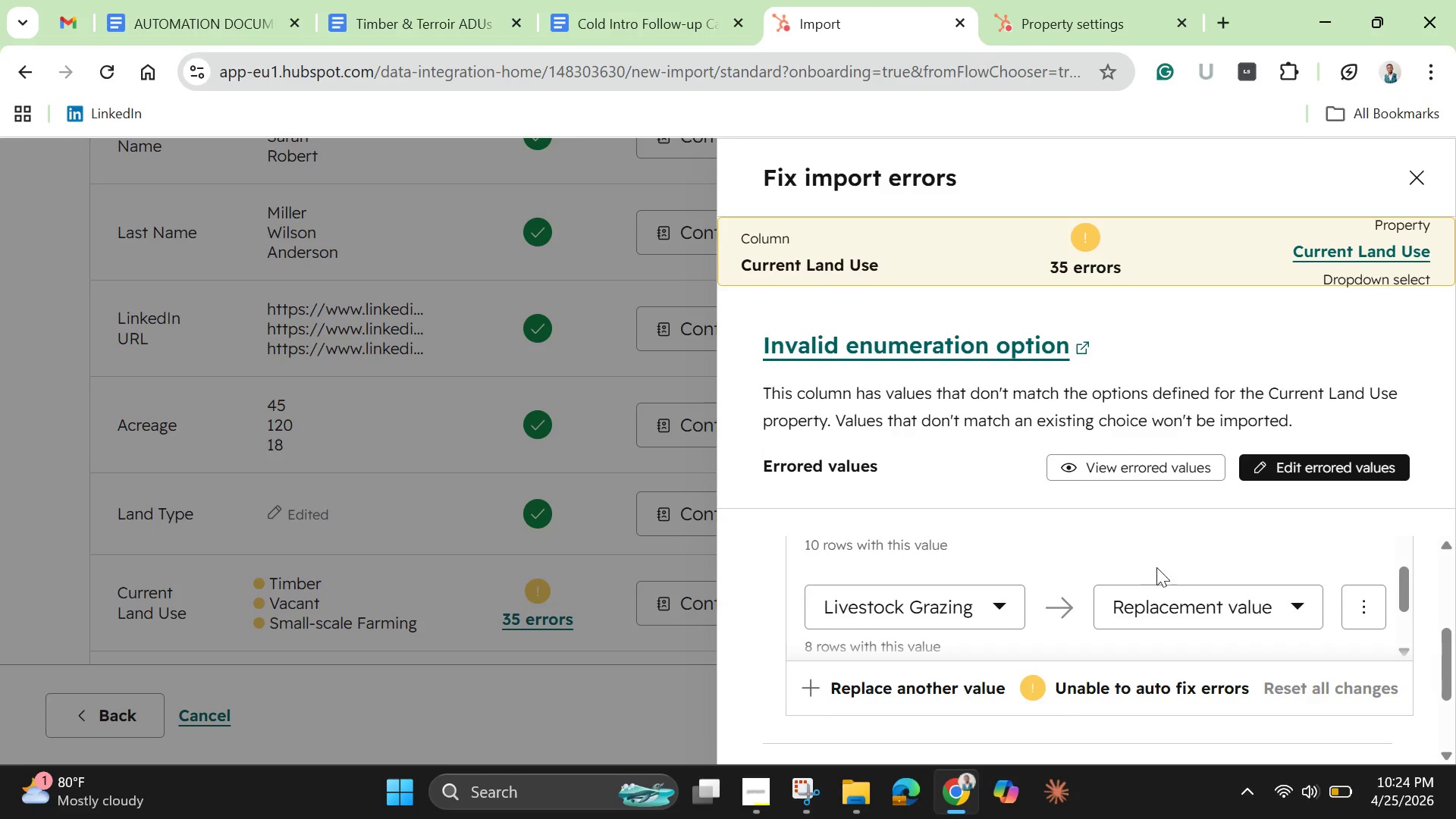 
scroll: coordinate [1183, 607], scroll_direction: down, amount: 3.0
 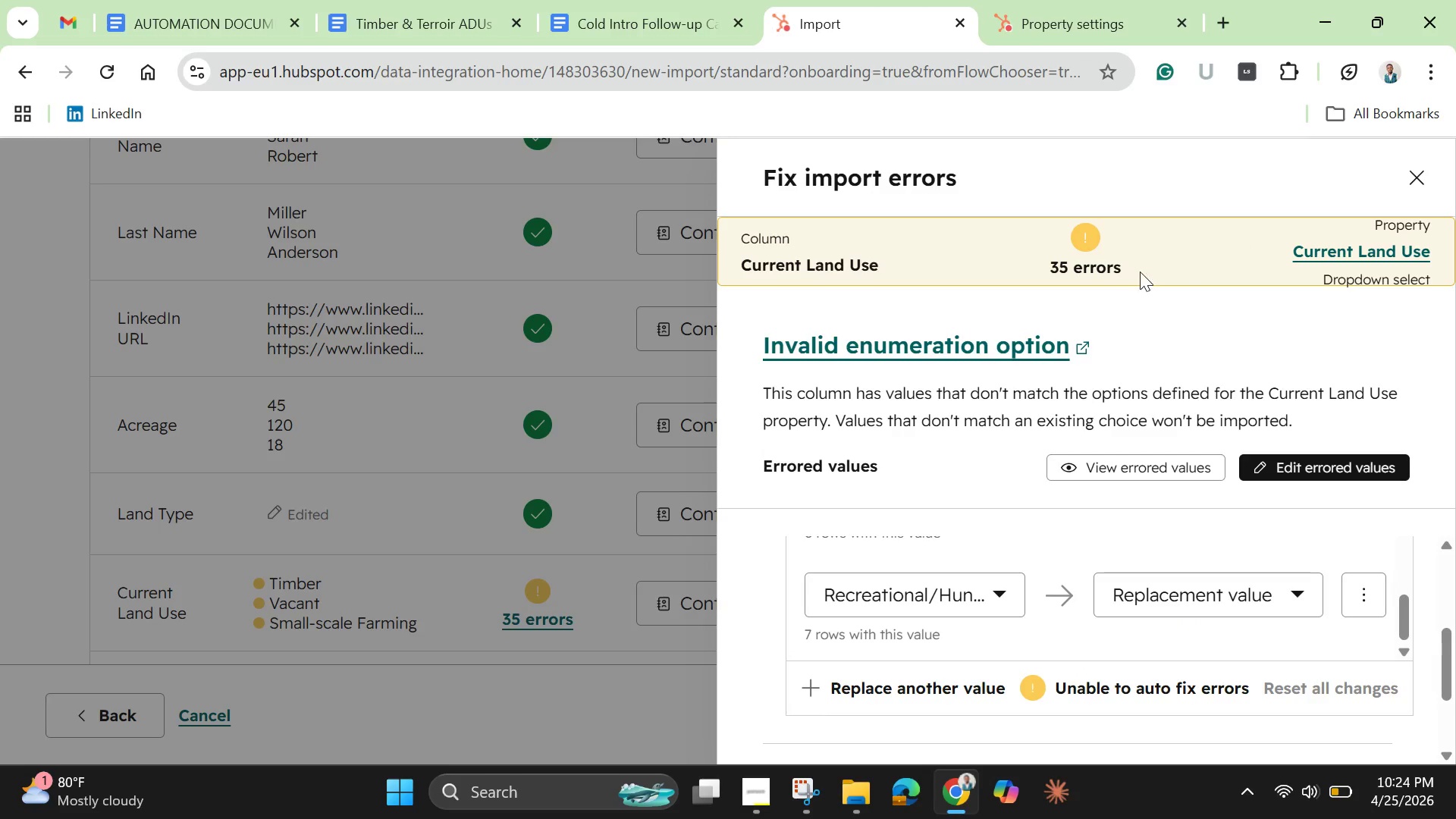 
left_click([1104, 265])
 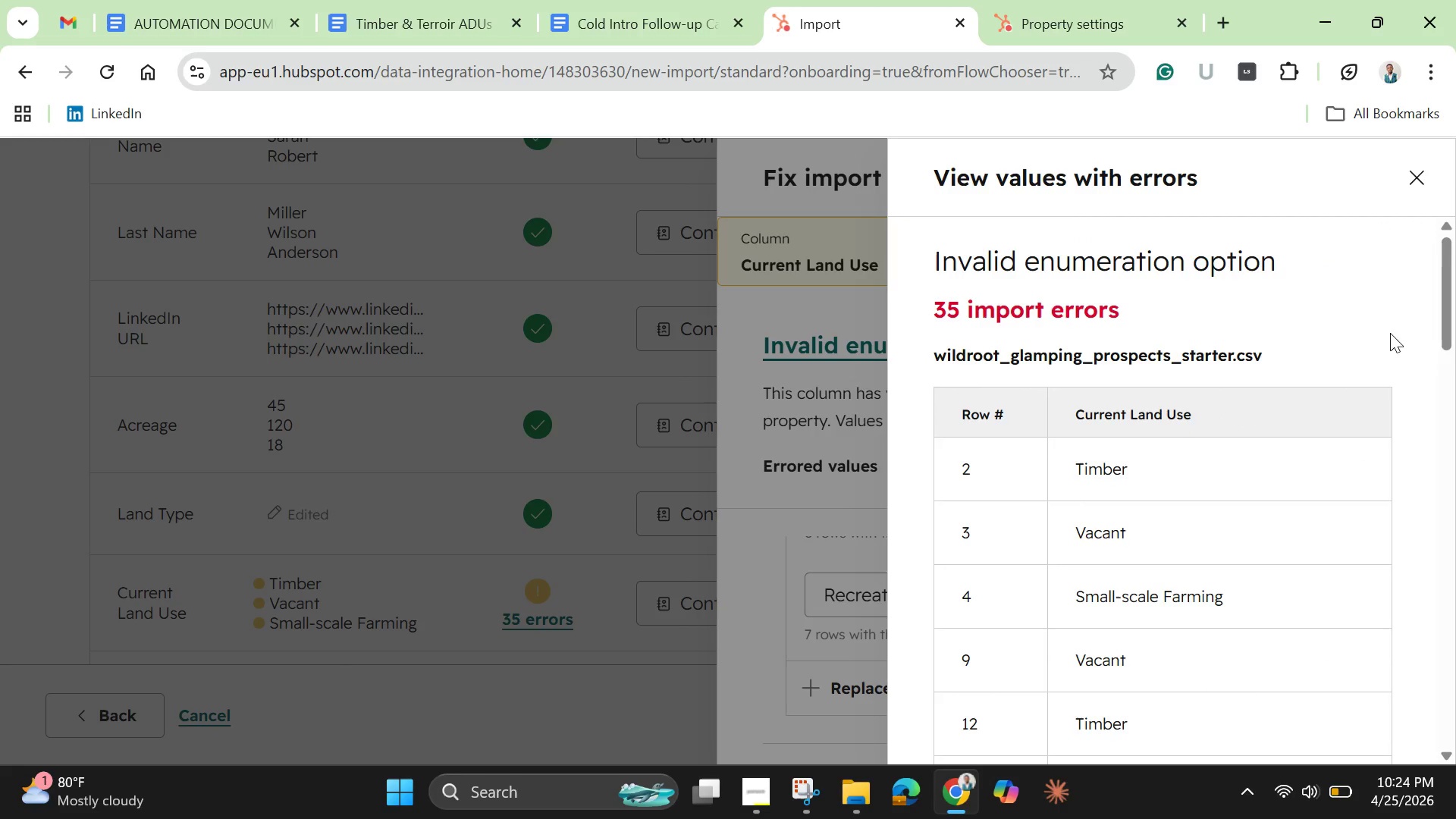 
left_click_drag(start_coordinate=[1442, 322], to_coordinate=[1451, 635])
 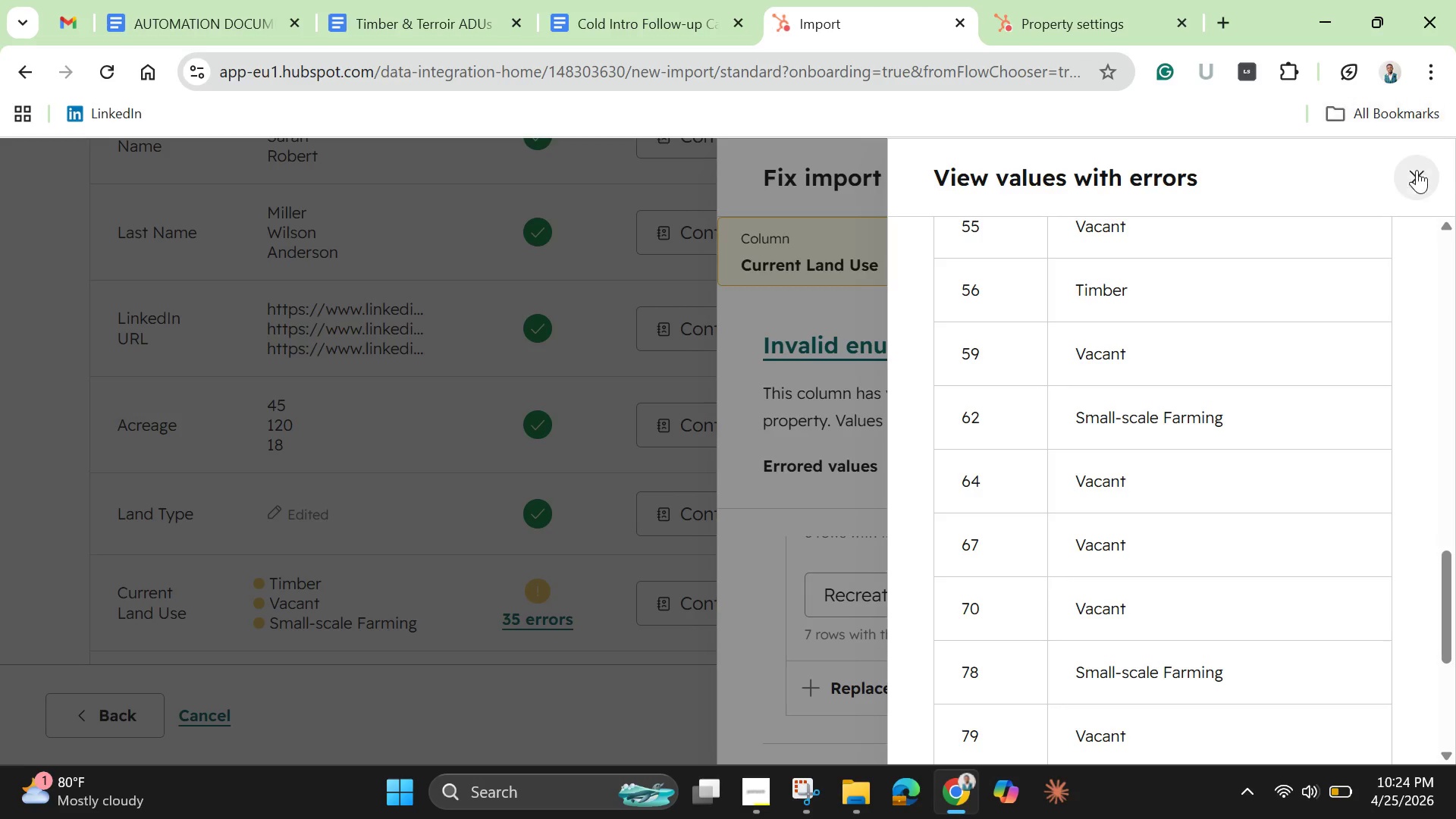 
left_click([1415, 173])
 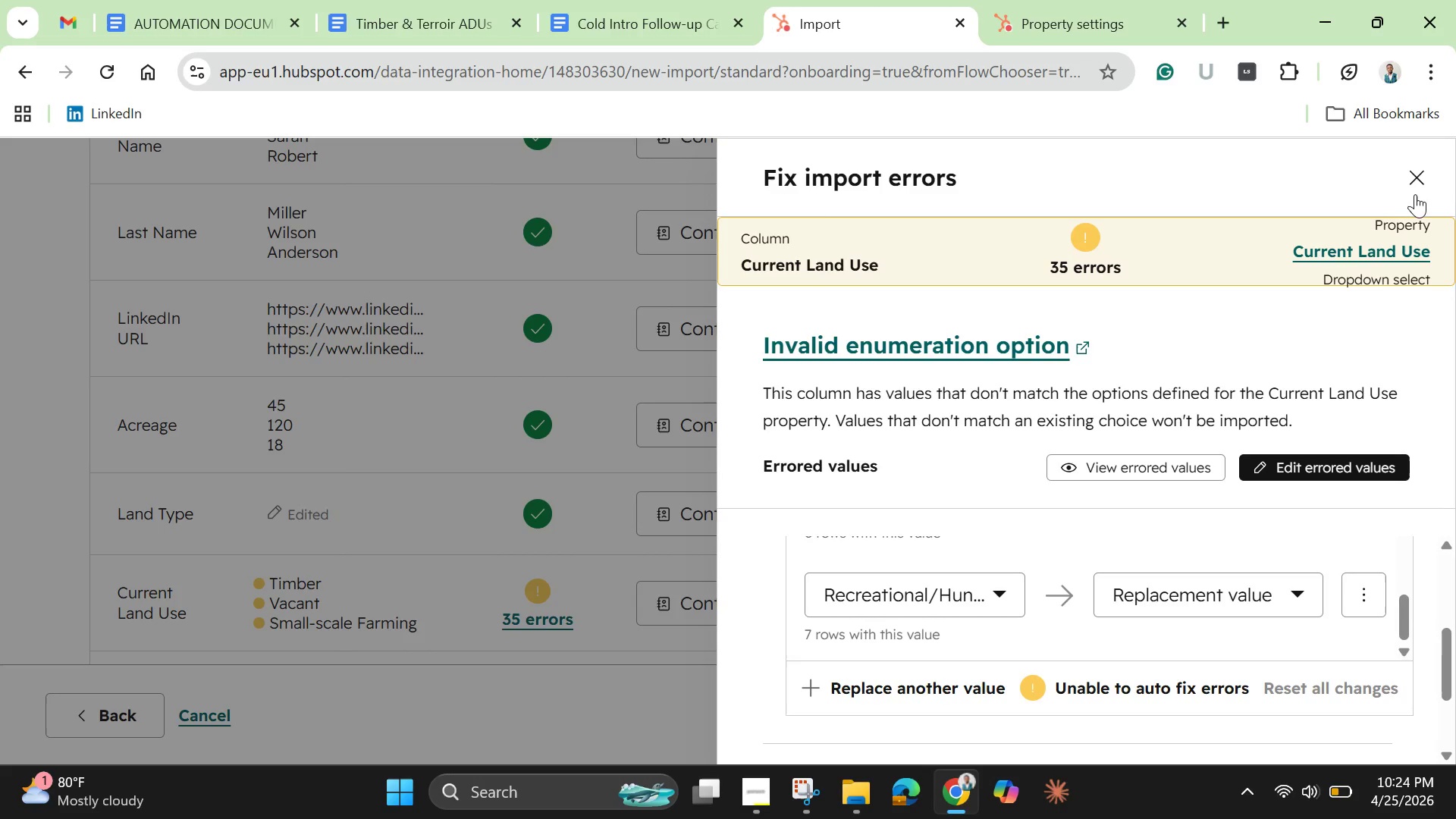 
left_click([1417, 183])
 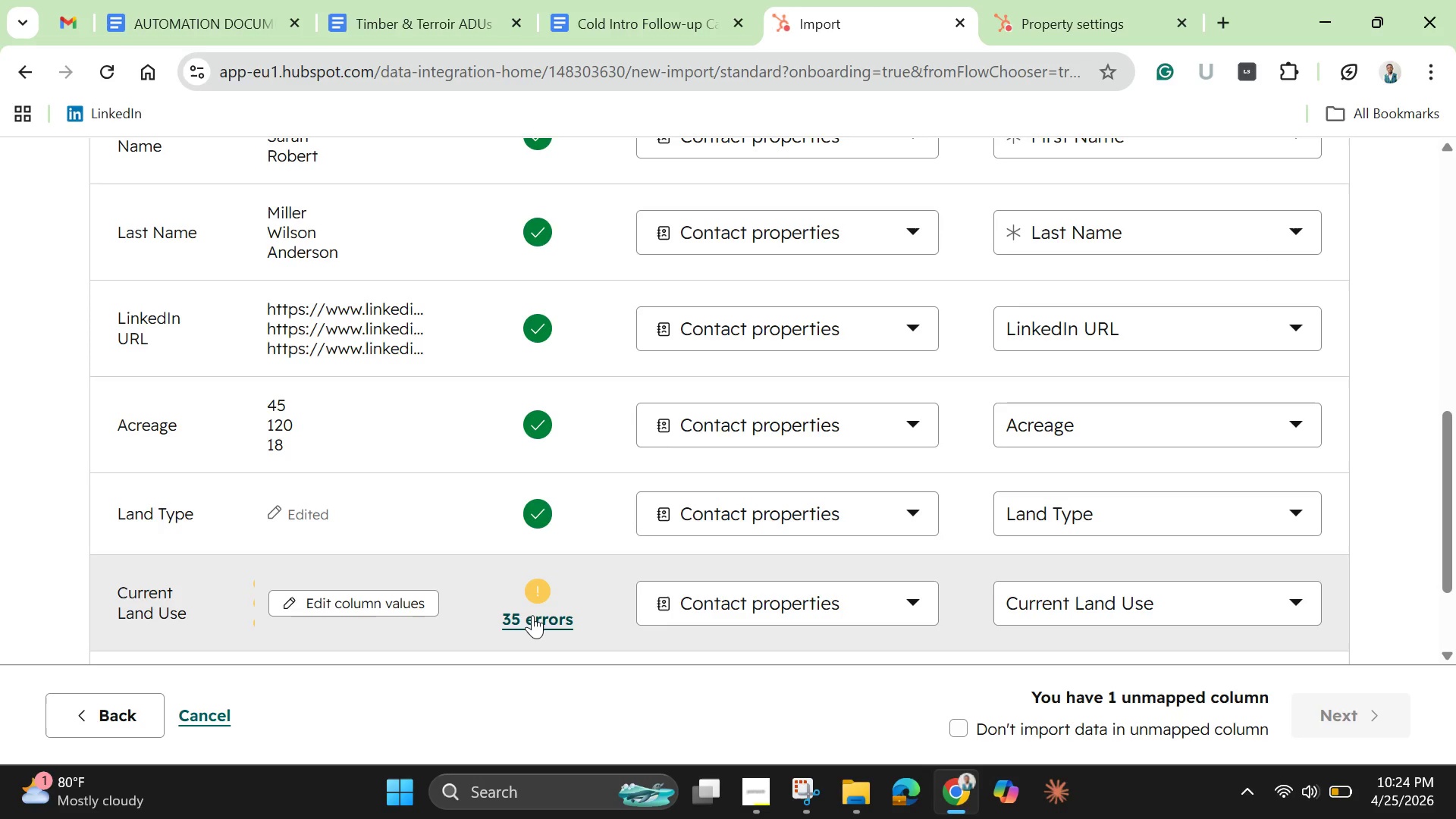 
left_click([535, 616])
 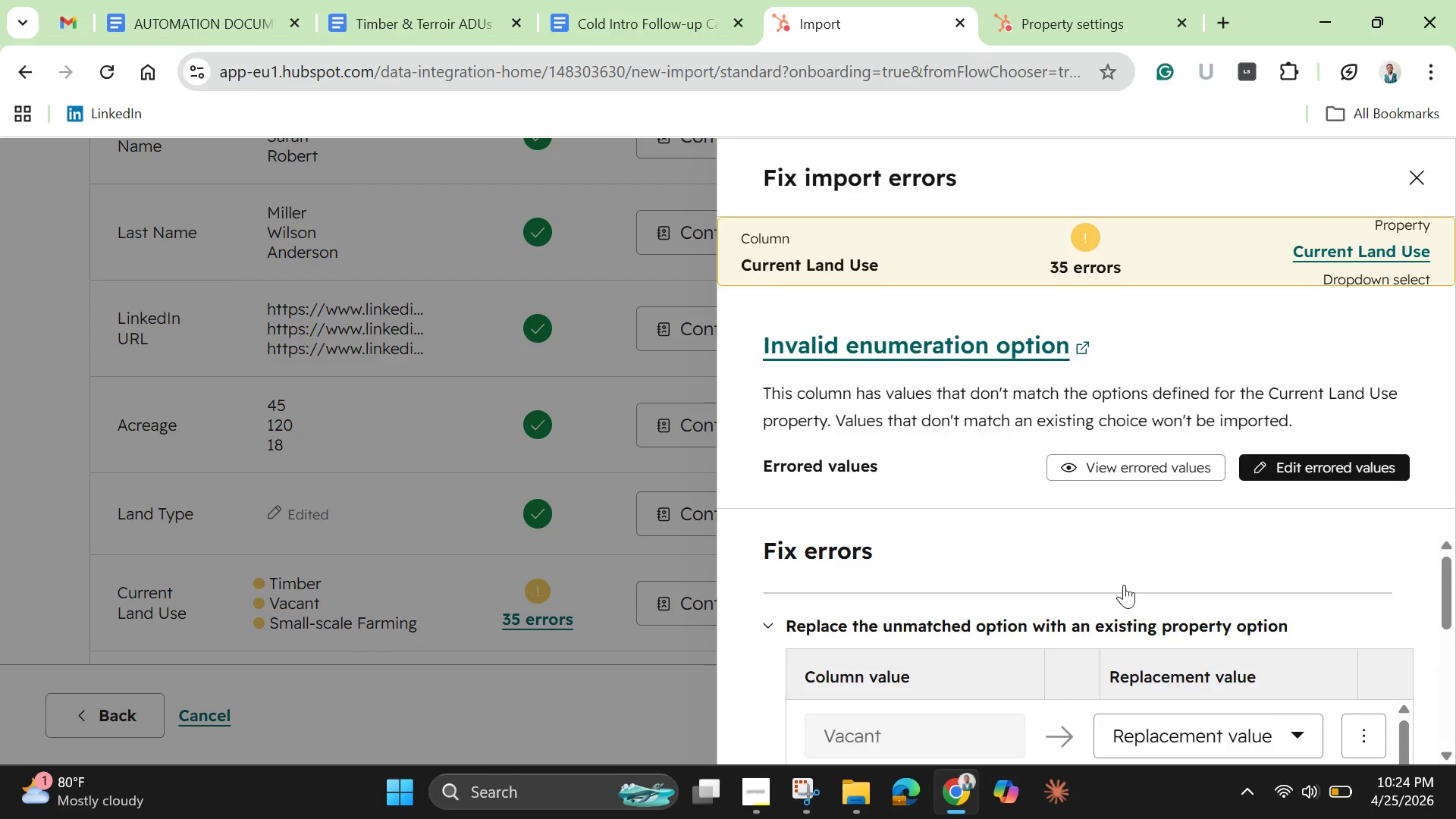 
scroll: coordinate [1177, 602], scroll_direction: down, amount: 7.0
 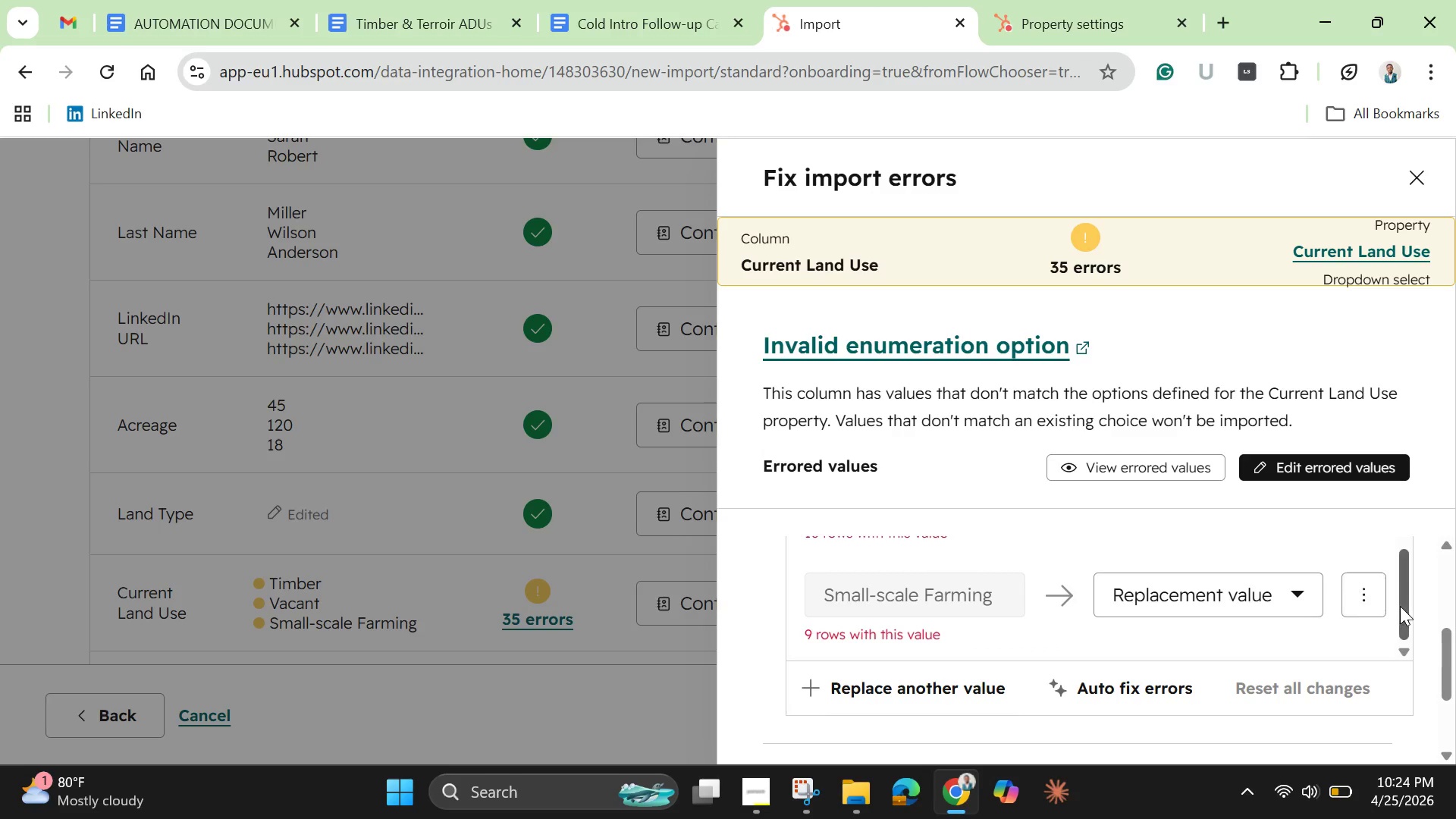 
left_click_drag(start_coordinate=[1401, 606], to_coordinate=[1385, 504])
 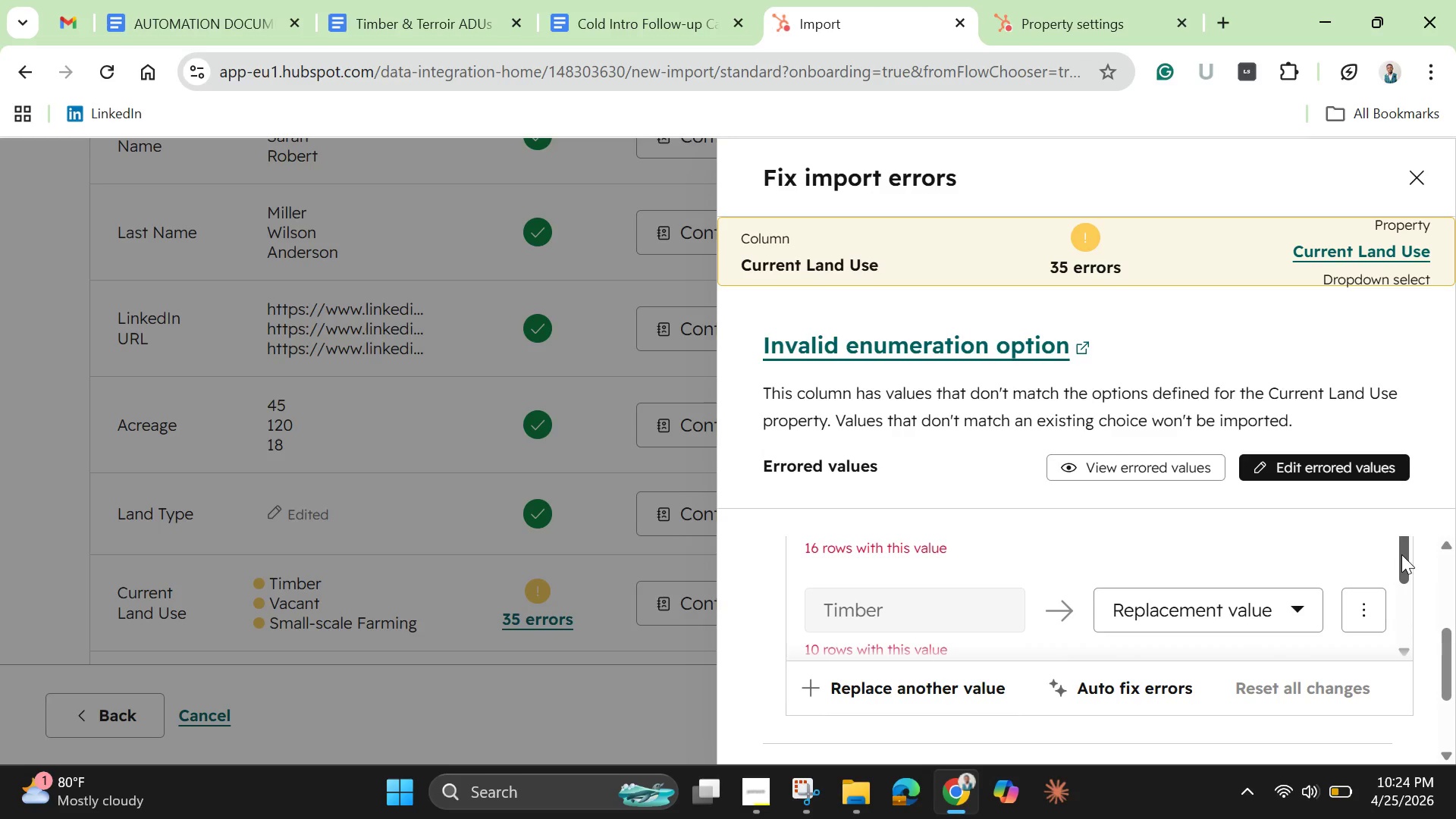 
left_click_drag(start_coordinate=[1403, 556], to_coordinate=[1395, 535])
 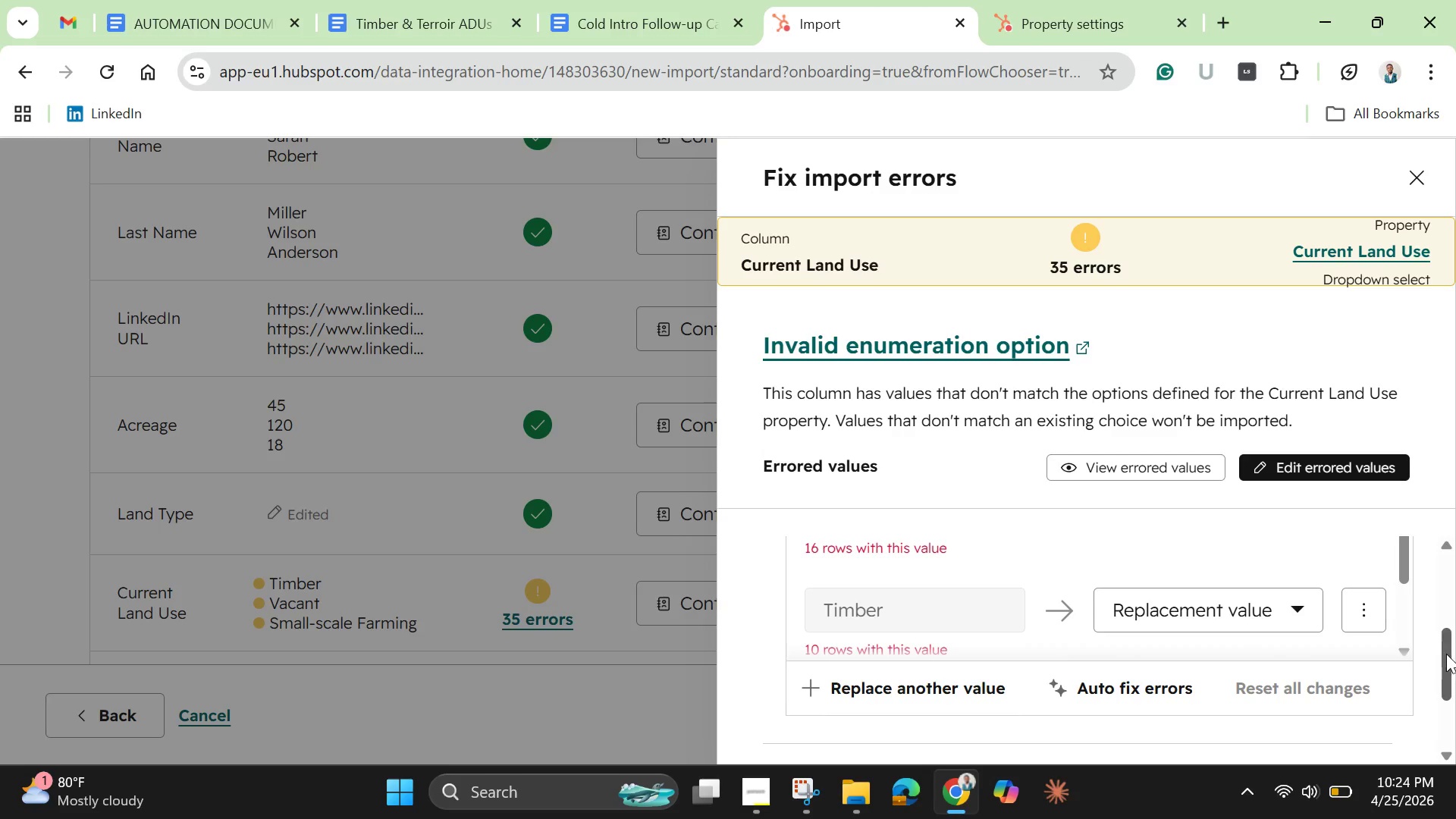 
left_click_drag(start_coordinate=[1446, 654], to_coordinate=[1442, 620])
 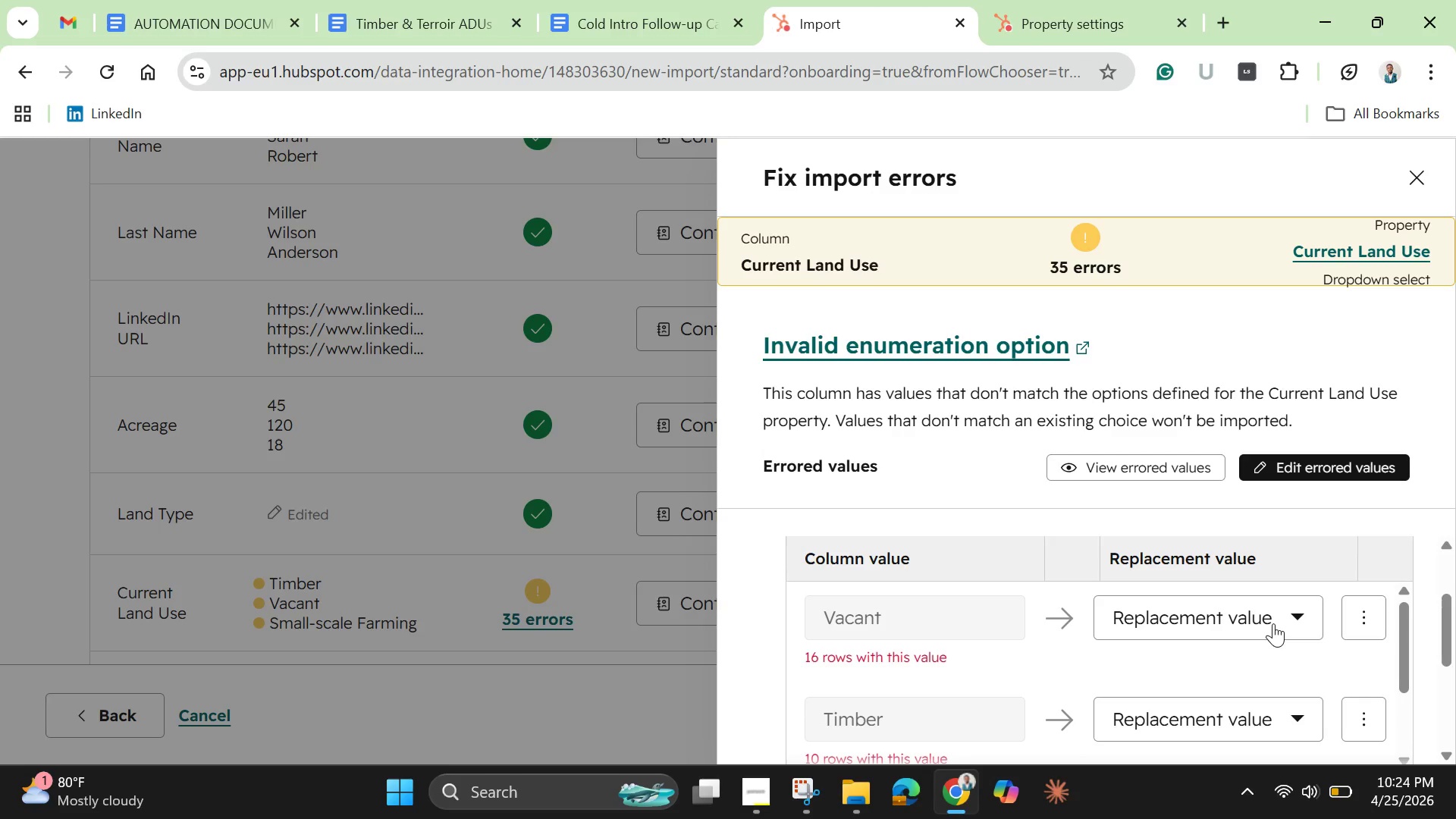 
left_click([1273, 623])
 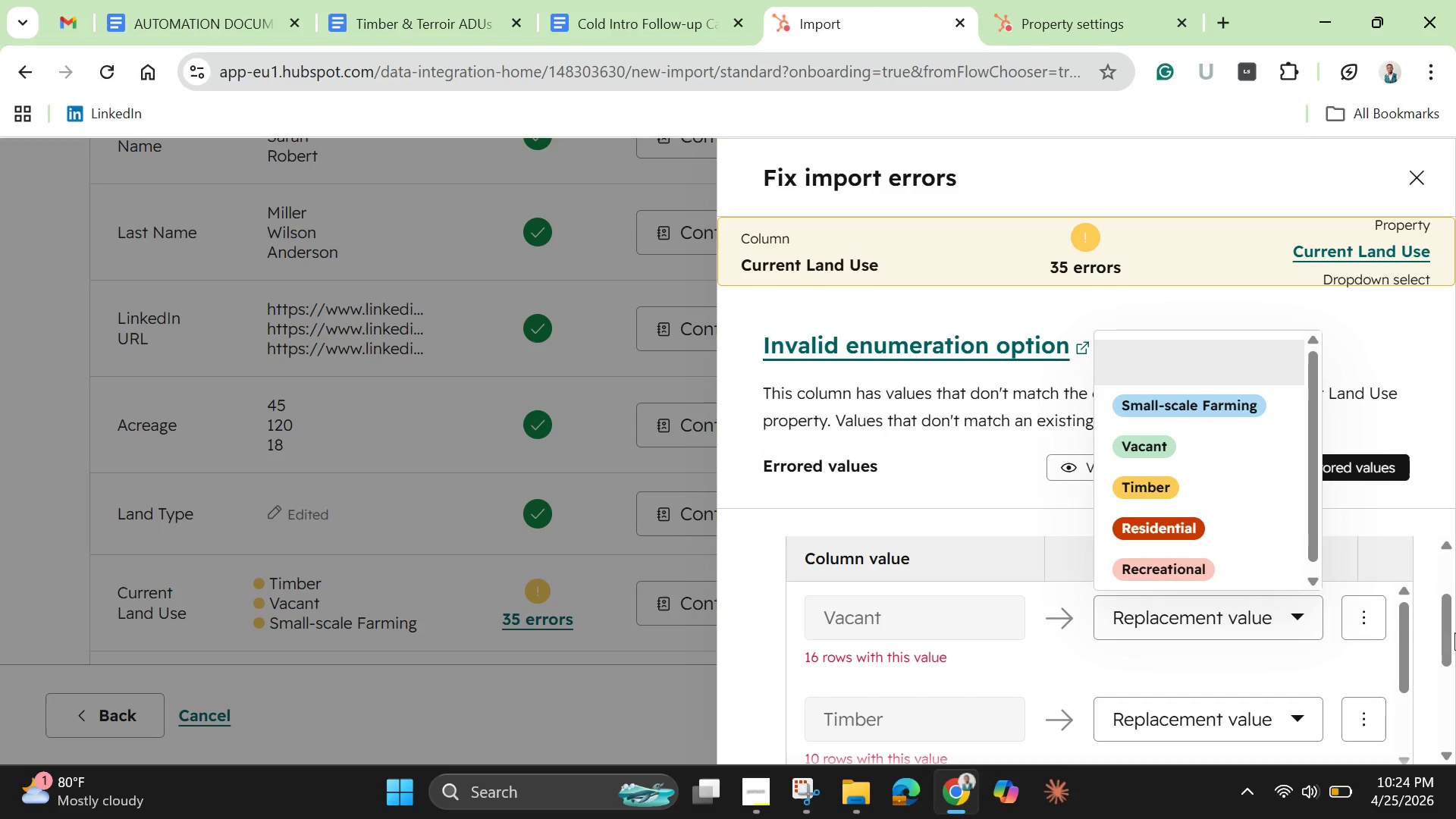 
left_click([1407, 651])
 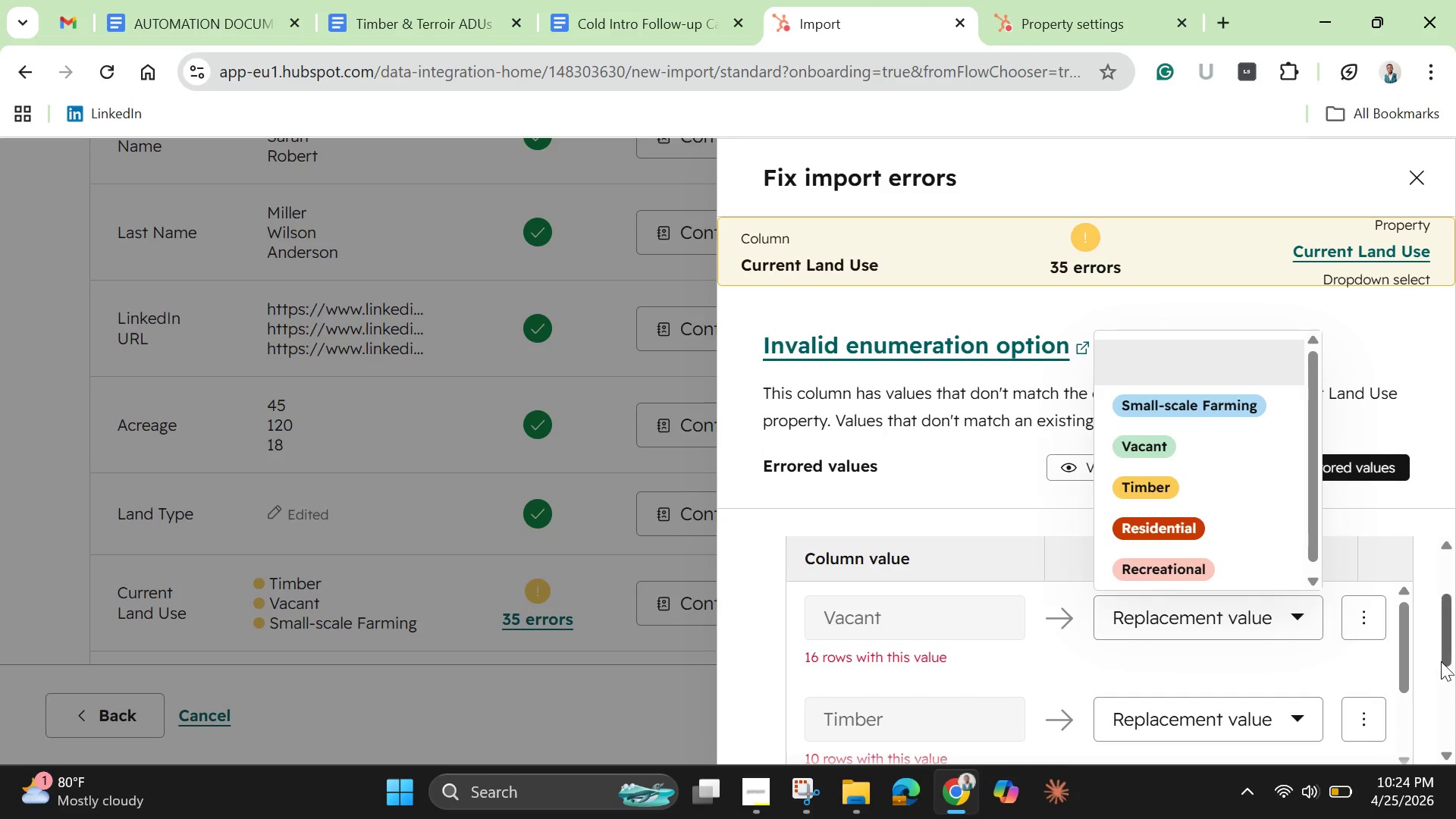 
left_click_drag(start_coordinate=[1451, 635], to_coordinate=[1448, 627])
 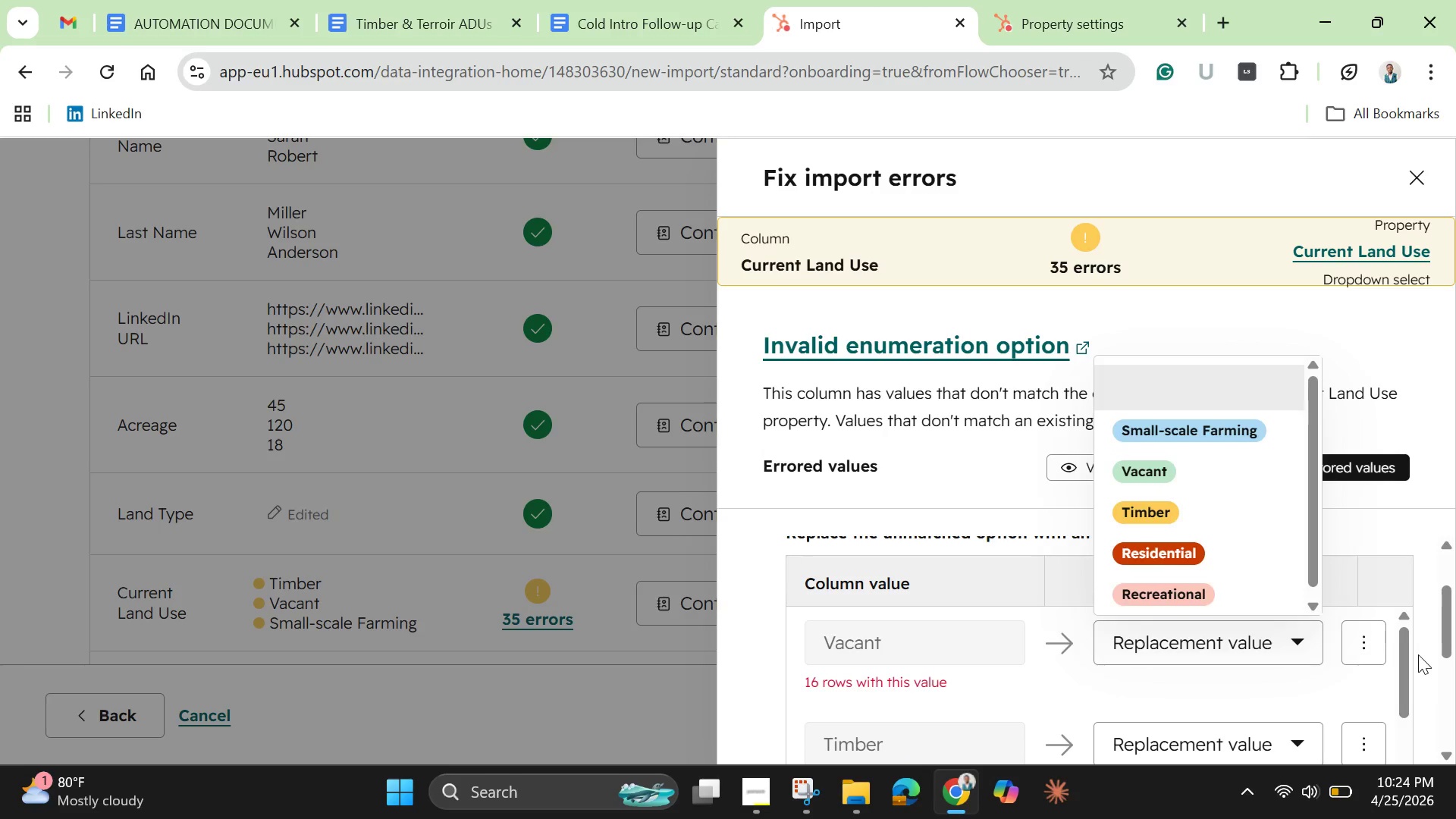 
left_click([1418, 654])
 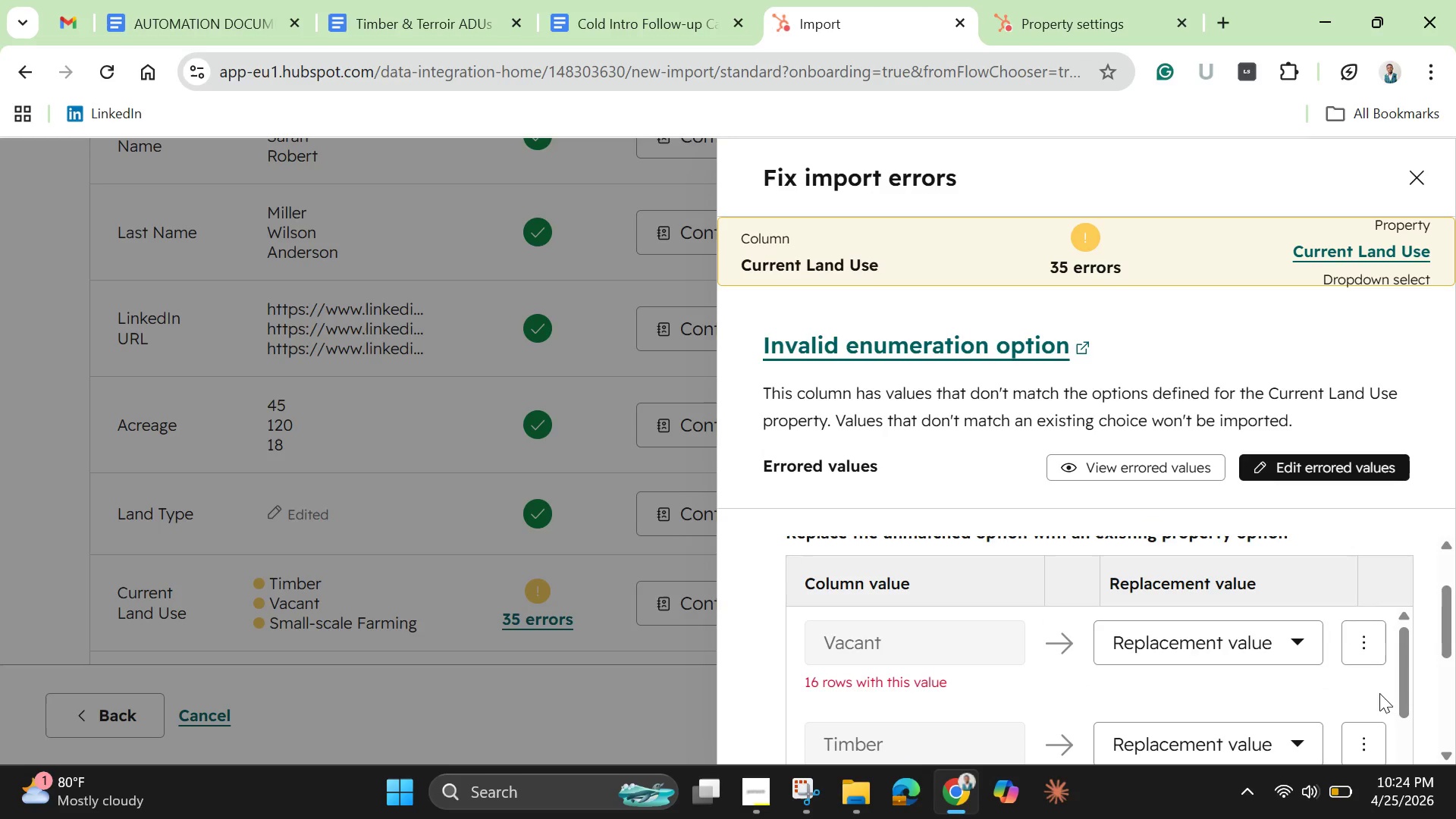 
wait(10.77)
 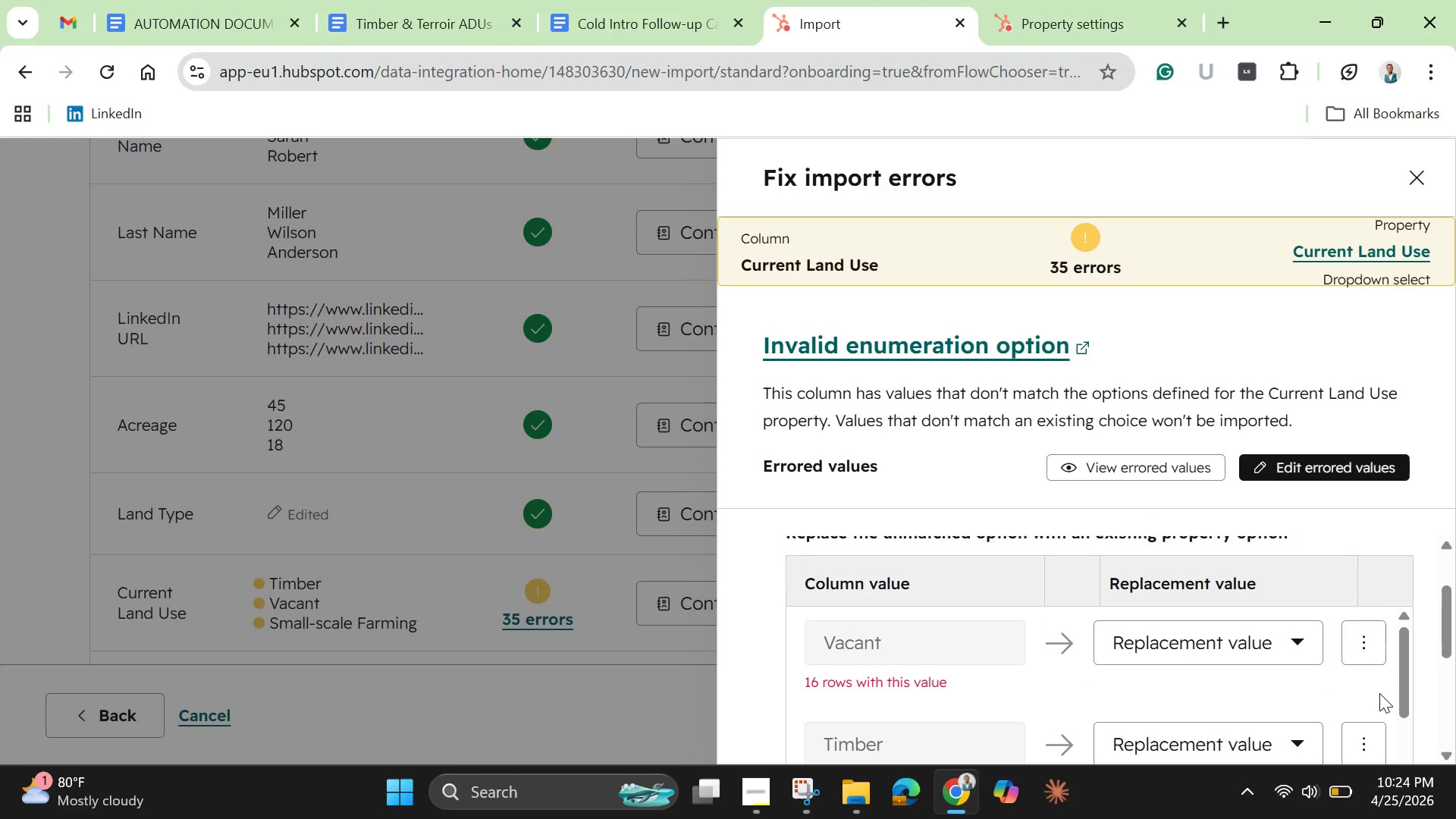 
left_click_drag(start_coordinate=[1444, 634], to_coordinate=[1450, 650])
 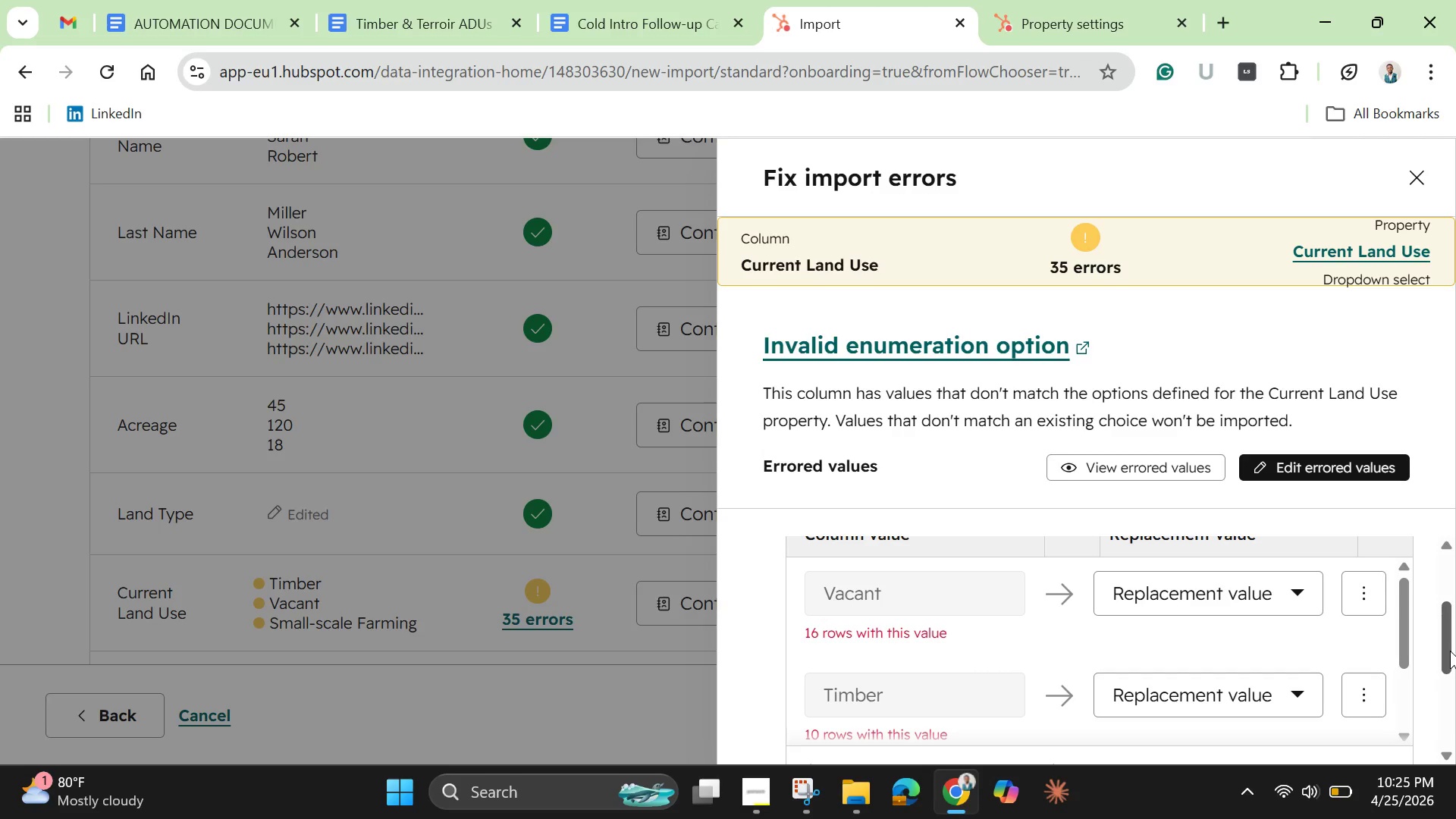 
wait(7.89)
 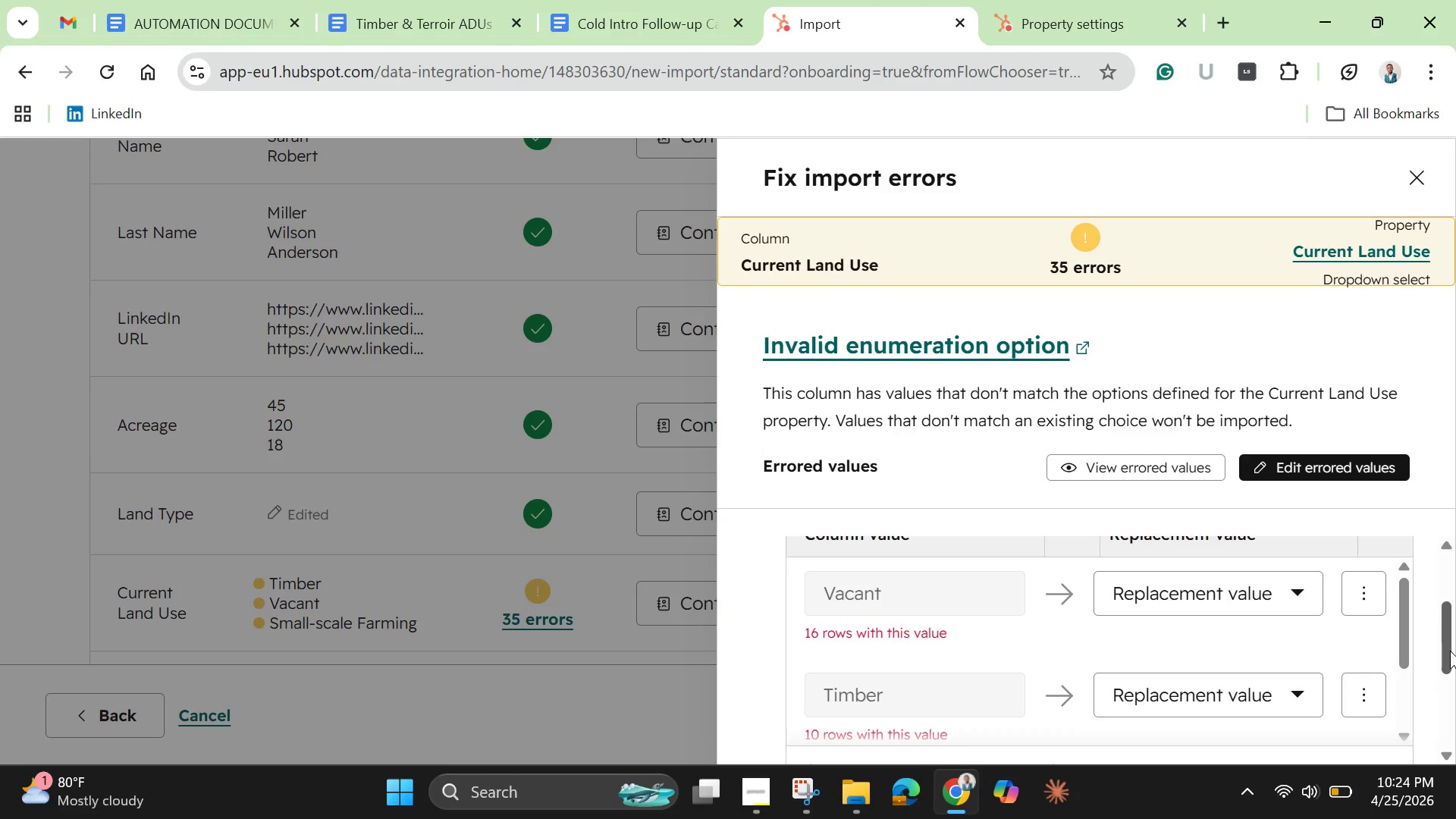 
left_click_drag(start_coordinate=[1403, 641], to_coordinate=[1417, 733])
 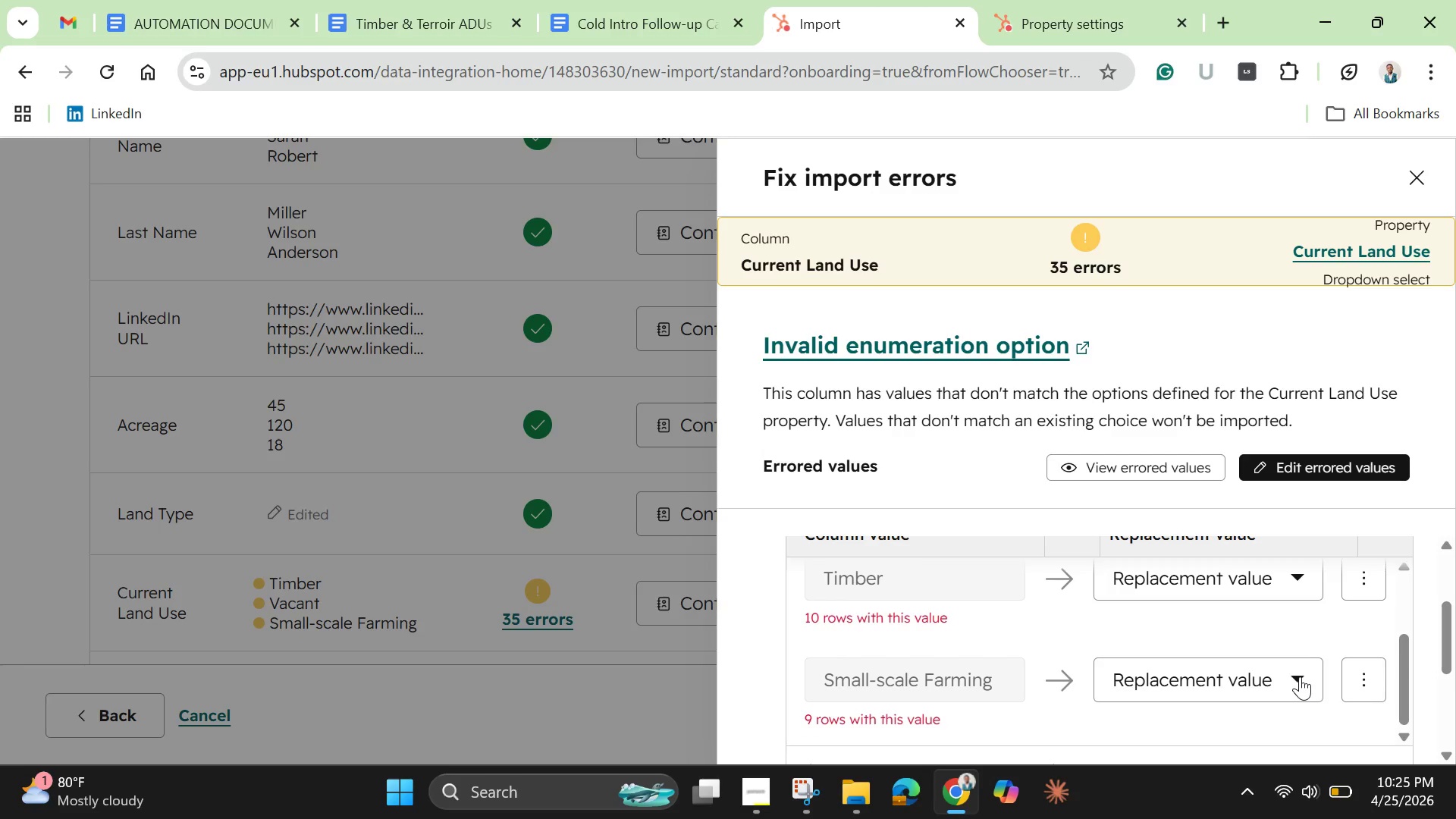 
wait(34.36)
 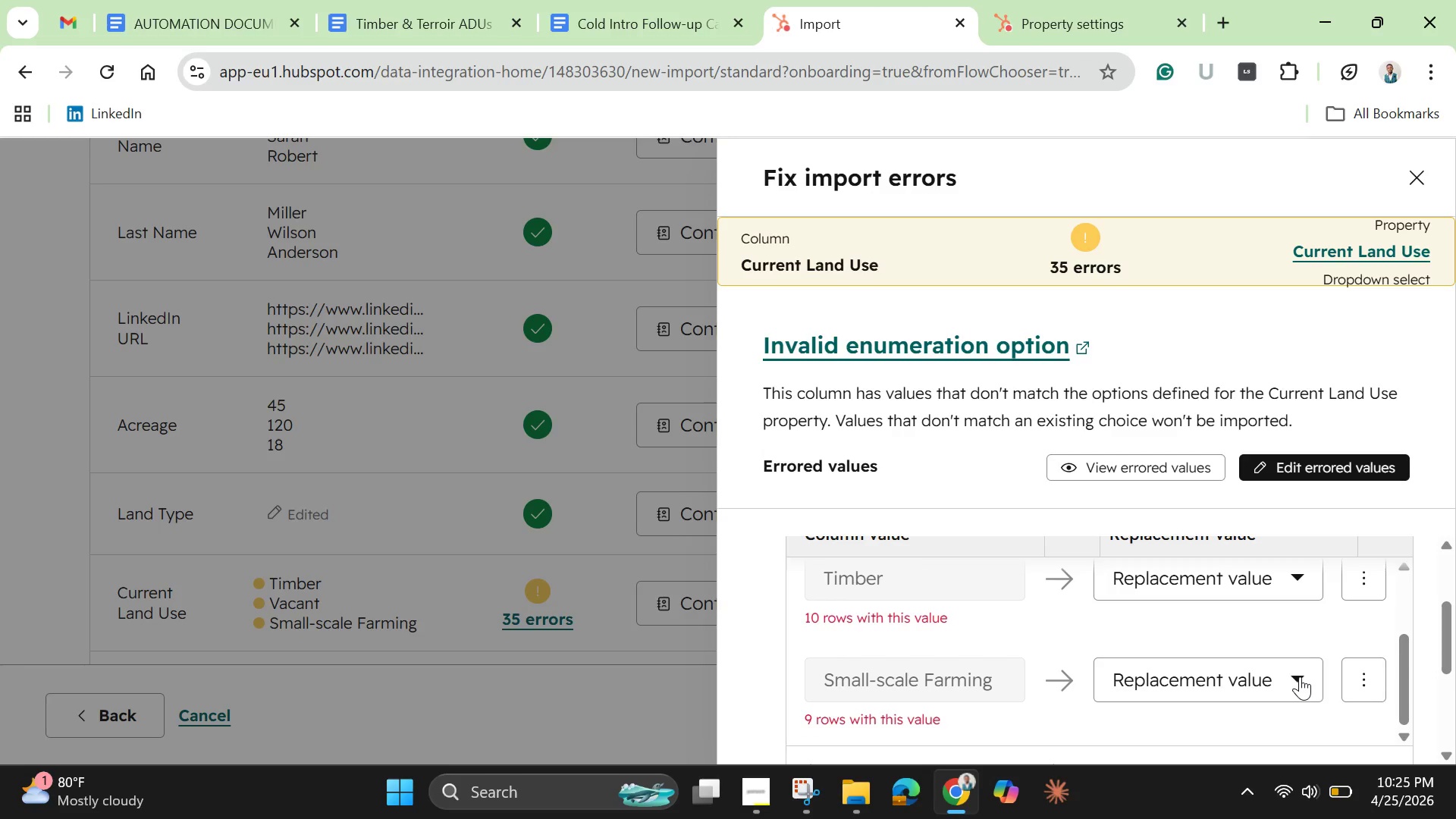 
left_click([548, 362])
 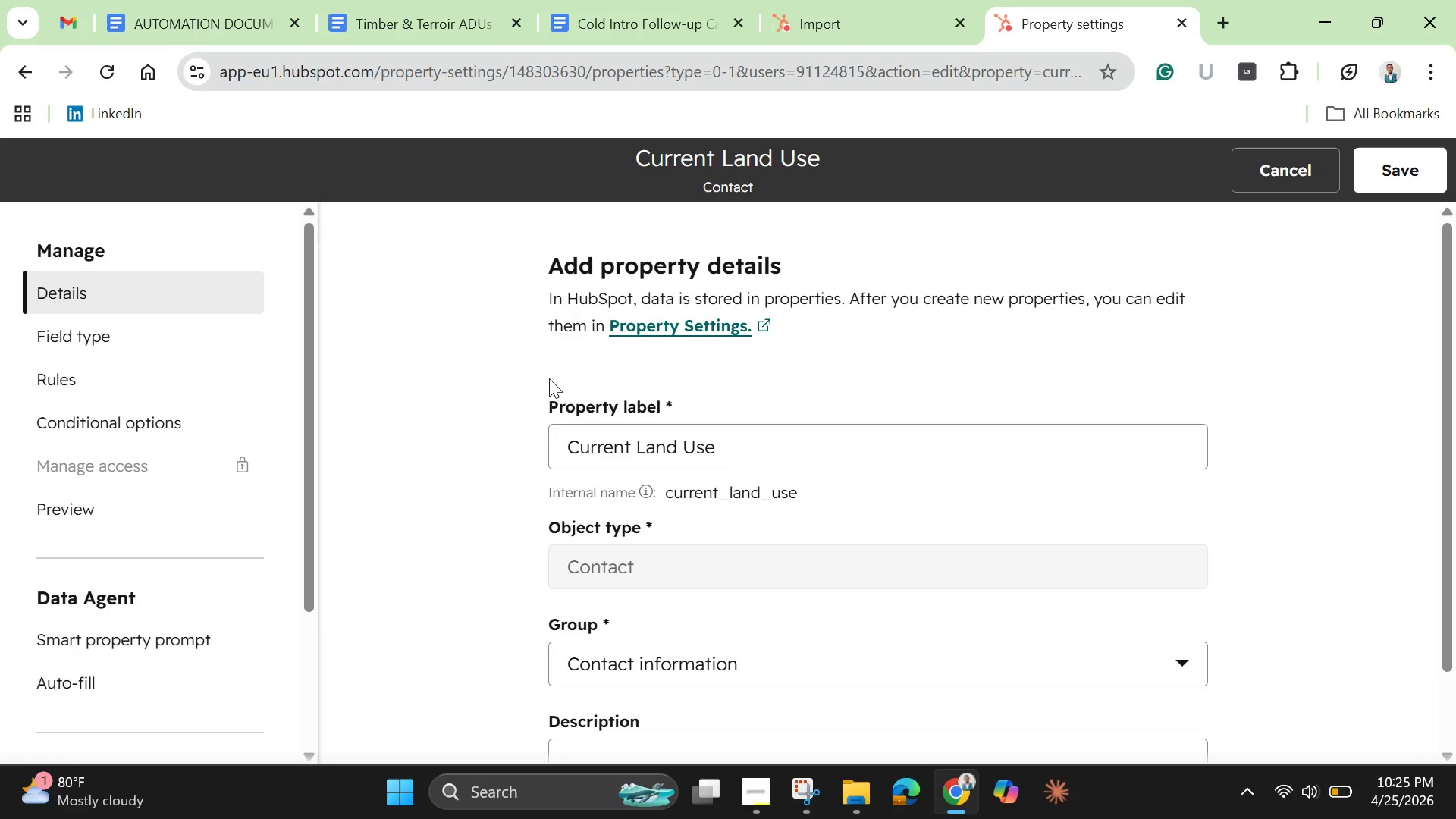 
wait(7.36)
 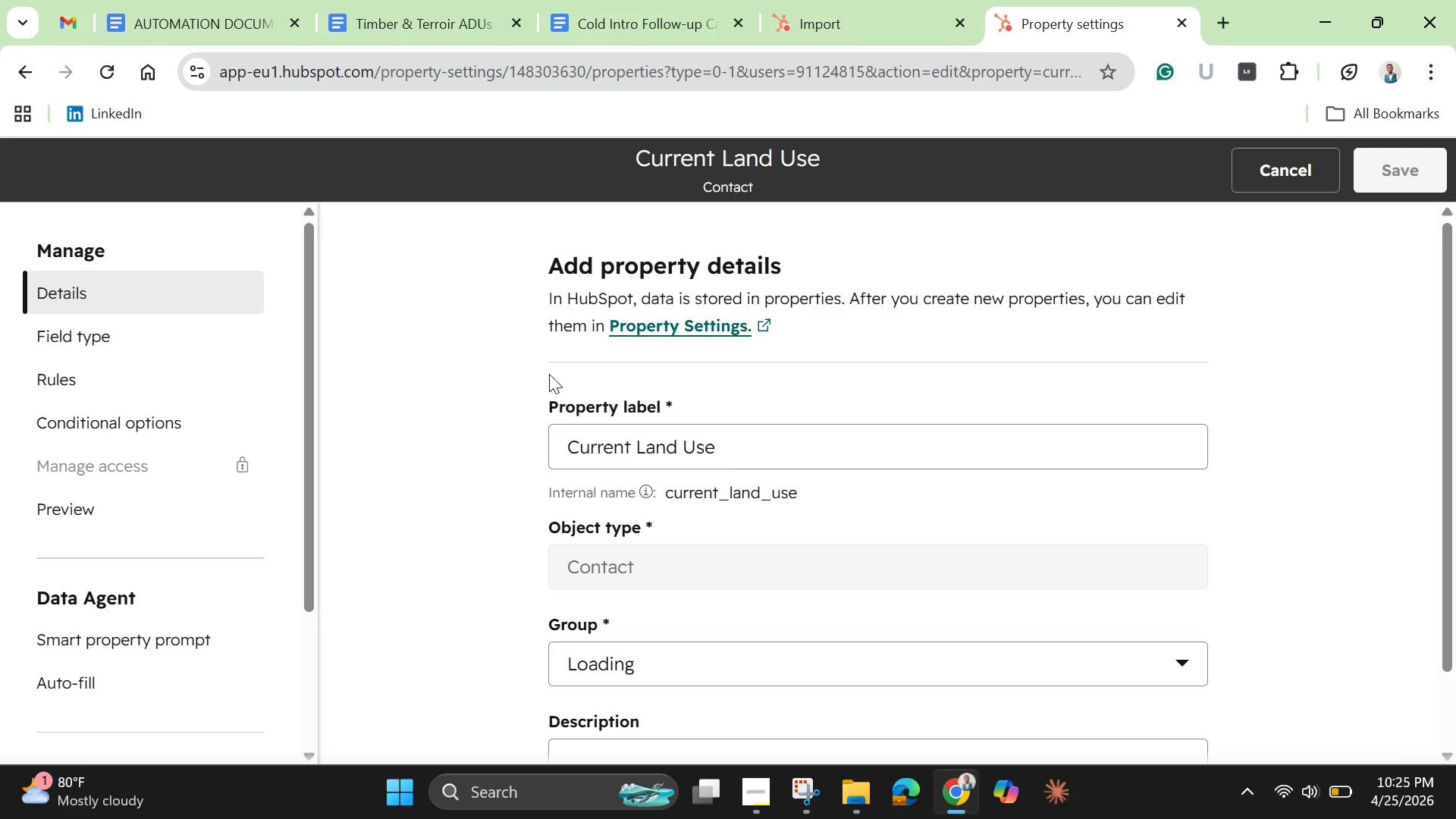 
scroll: coordinate [642, 544], scroll_direction: down, amount: 2.0
 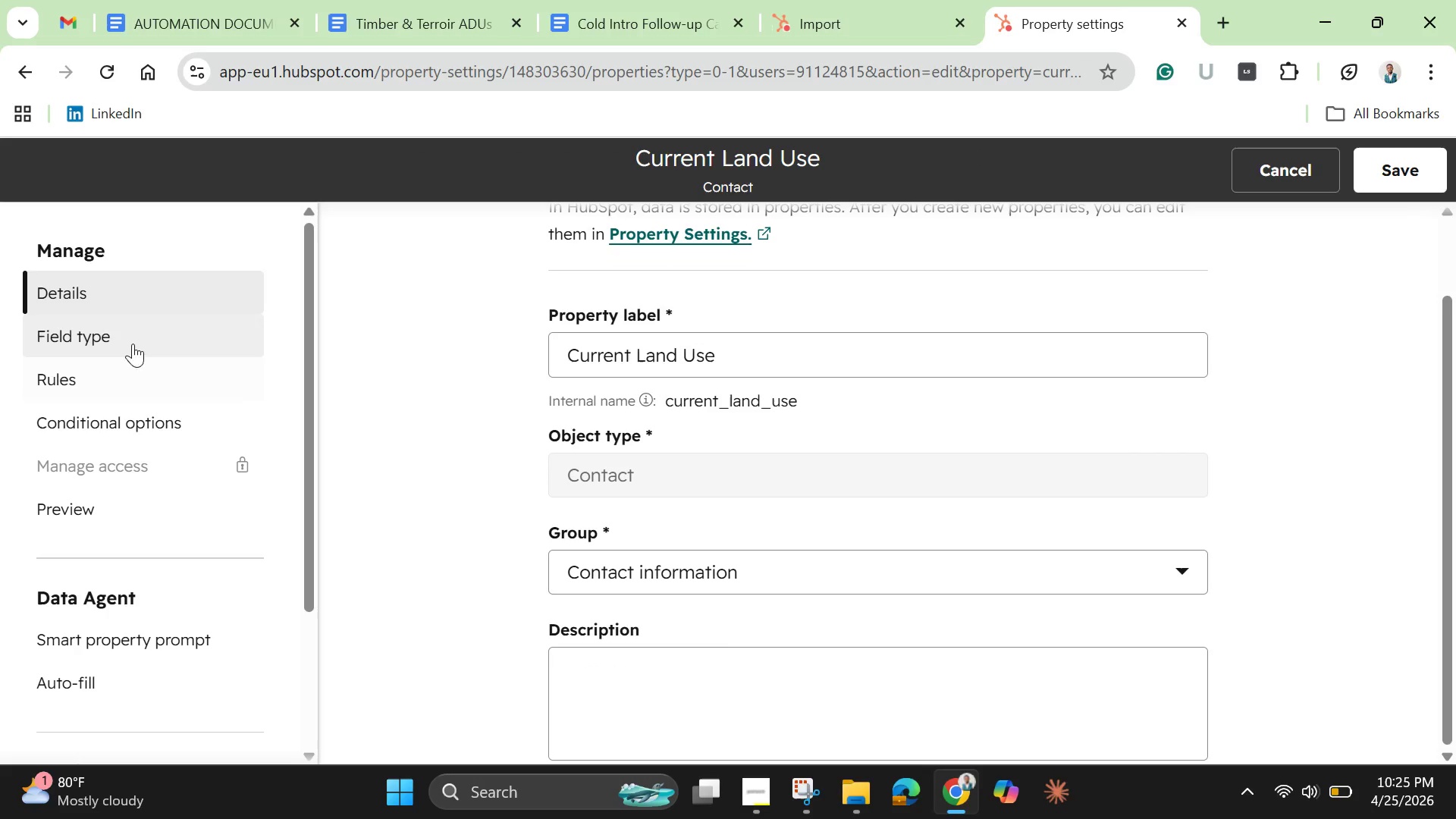 
left_click([131, 344])
 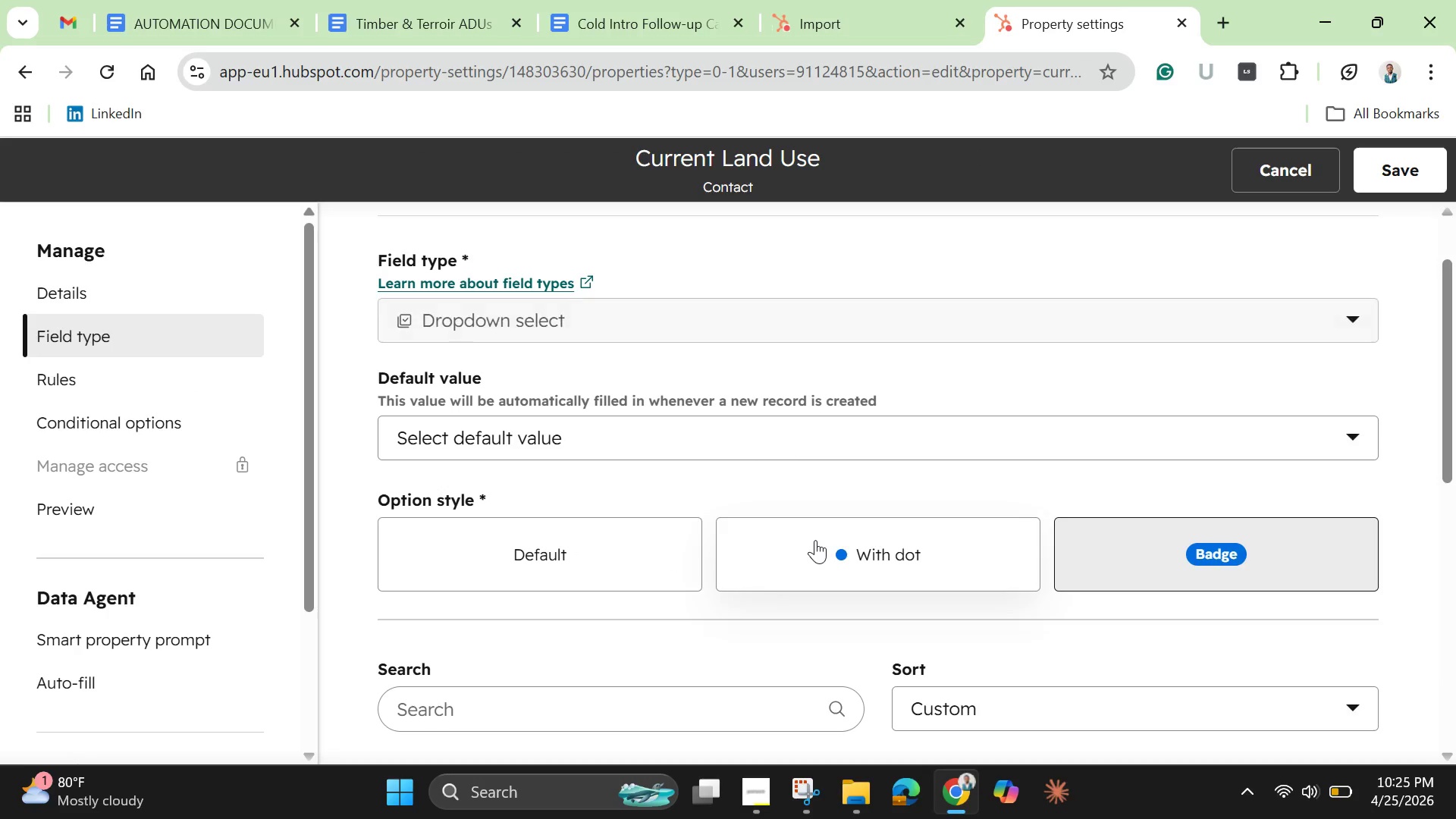 
scroll: coordinate [817, 557], scroll_direction: down, amount: 7.0
 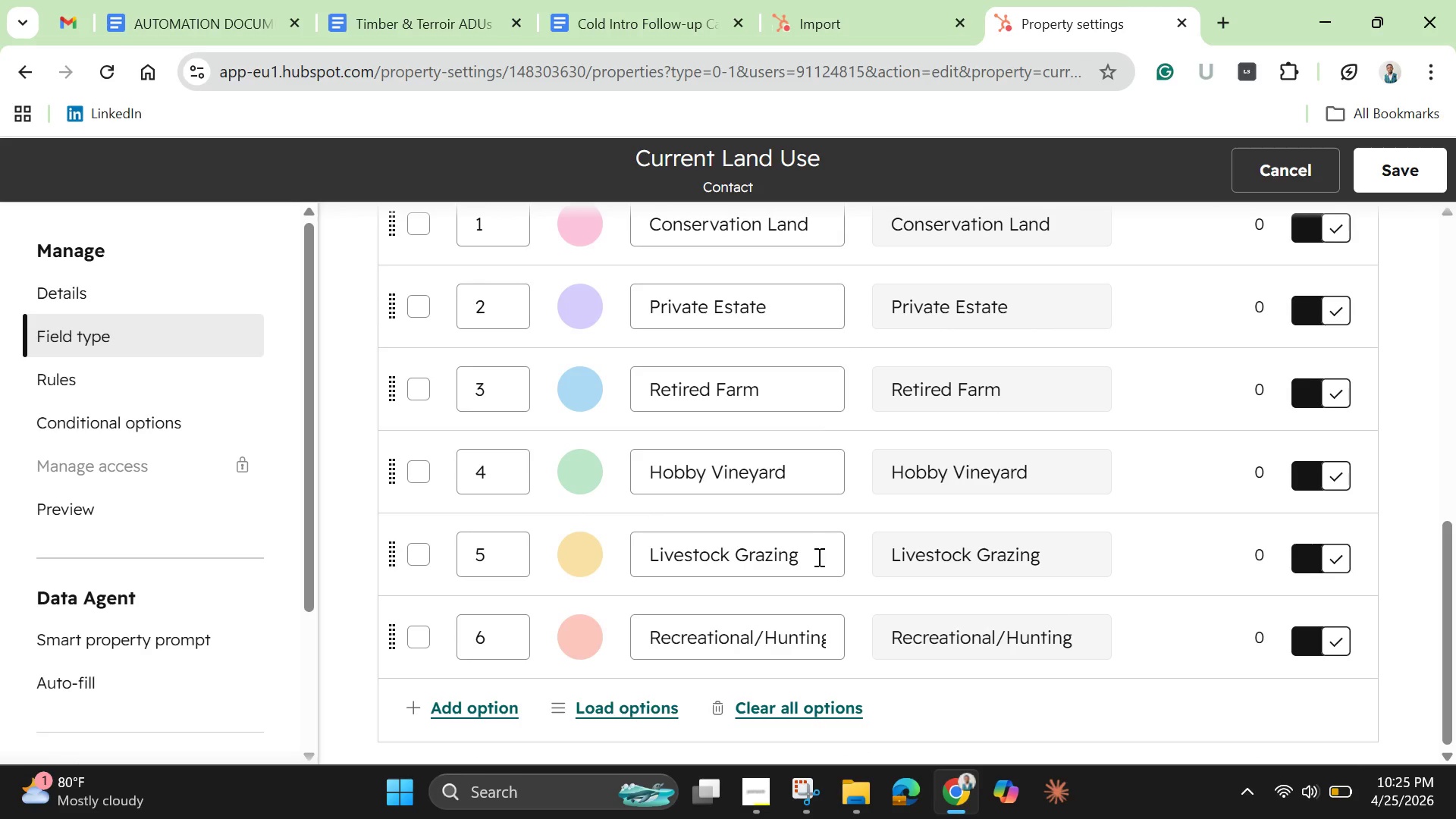 
scroll: coordinate [817, 557], scroll_direction: up, amount: 1.0
 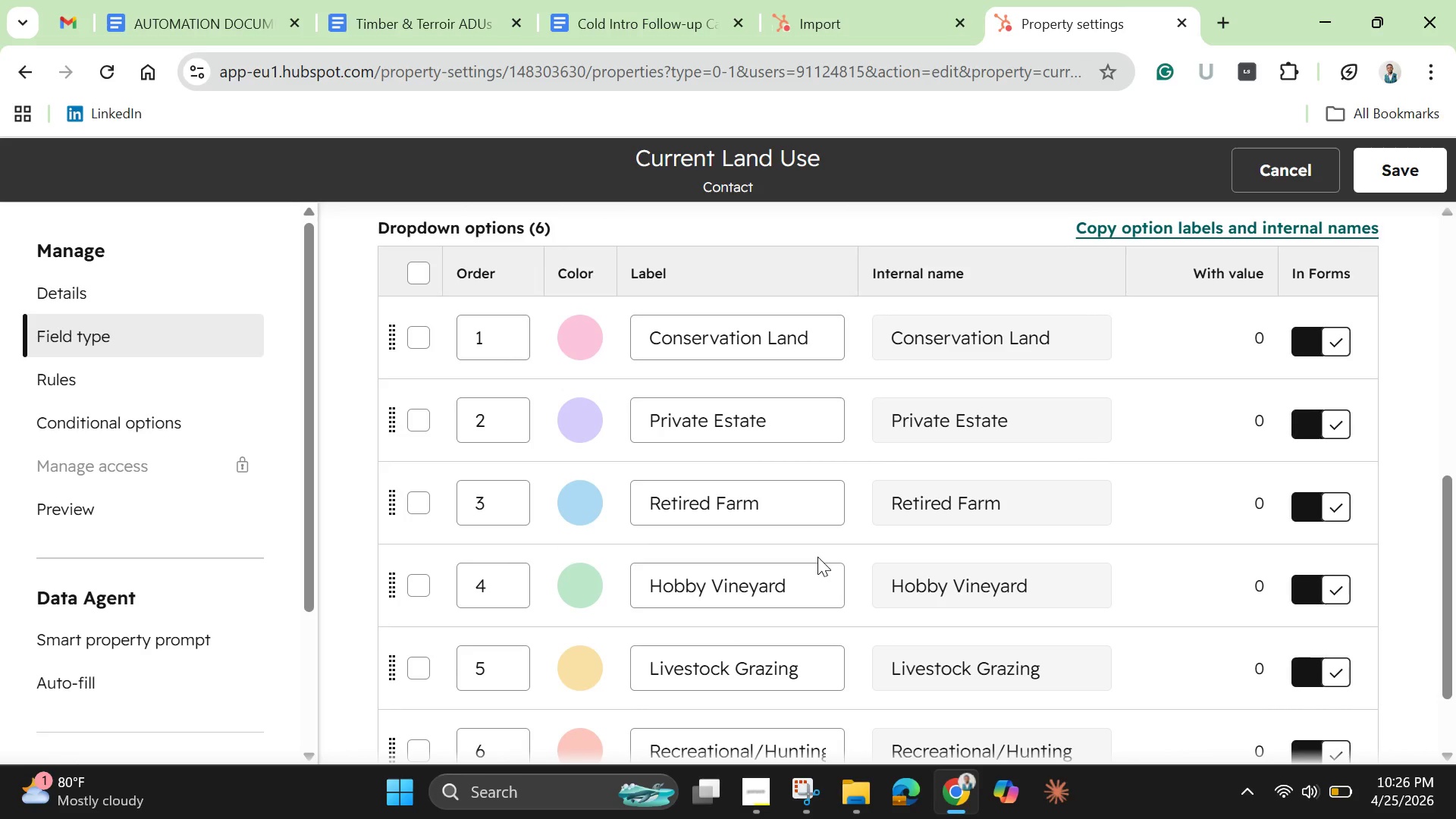 
wait(14.49)
 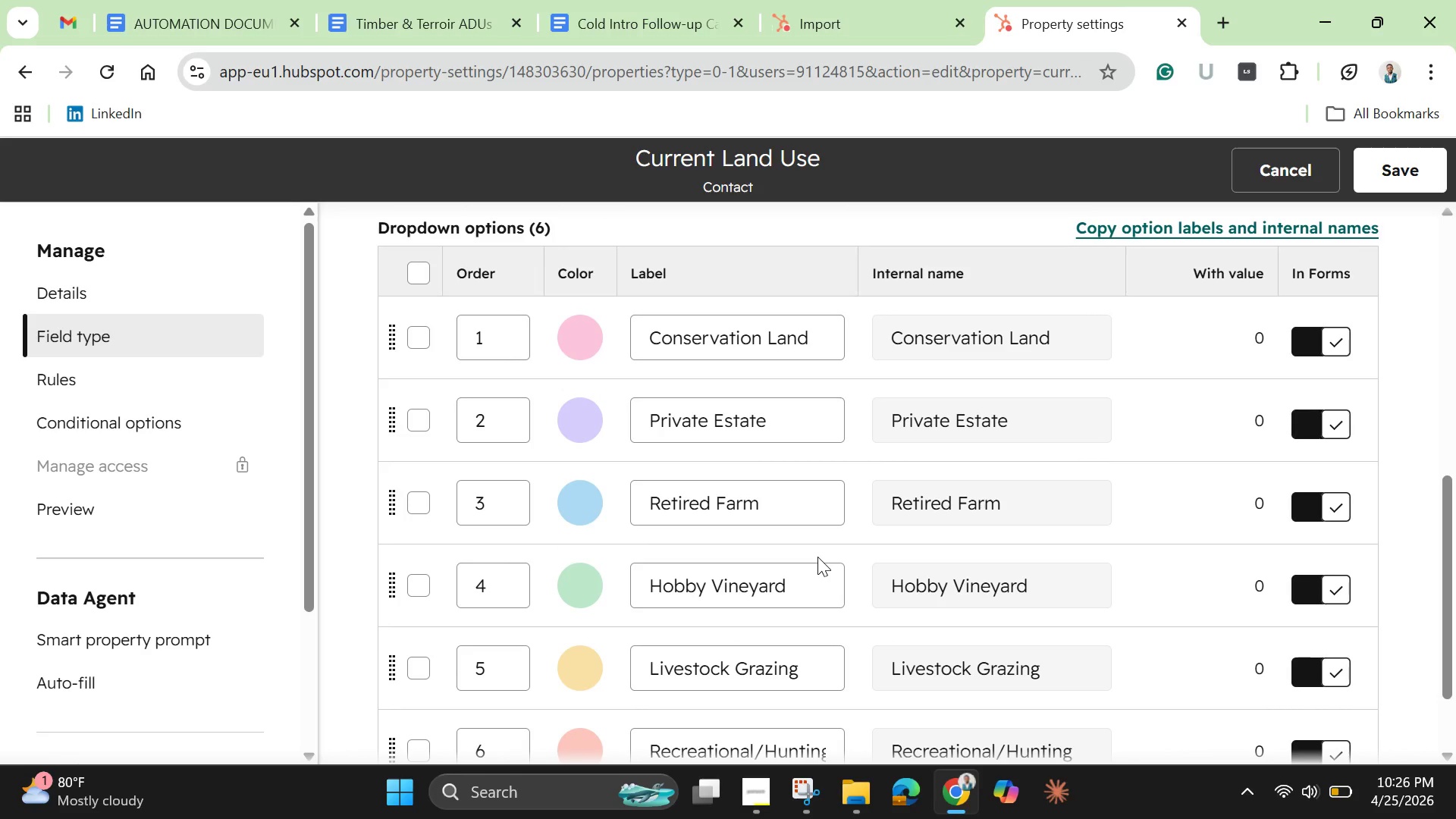 
scroll: coordinate [913, 646], scroll_direction: down, amount: 3.0
 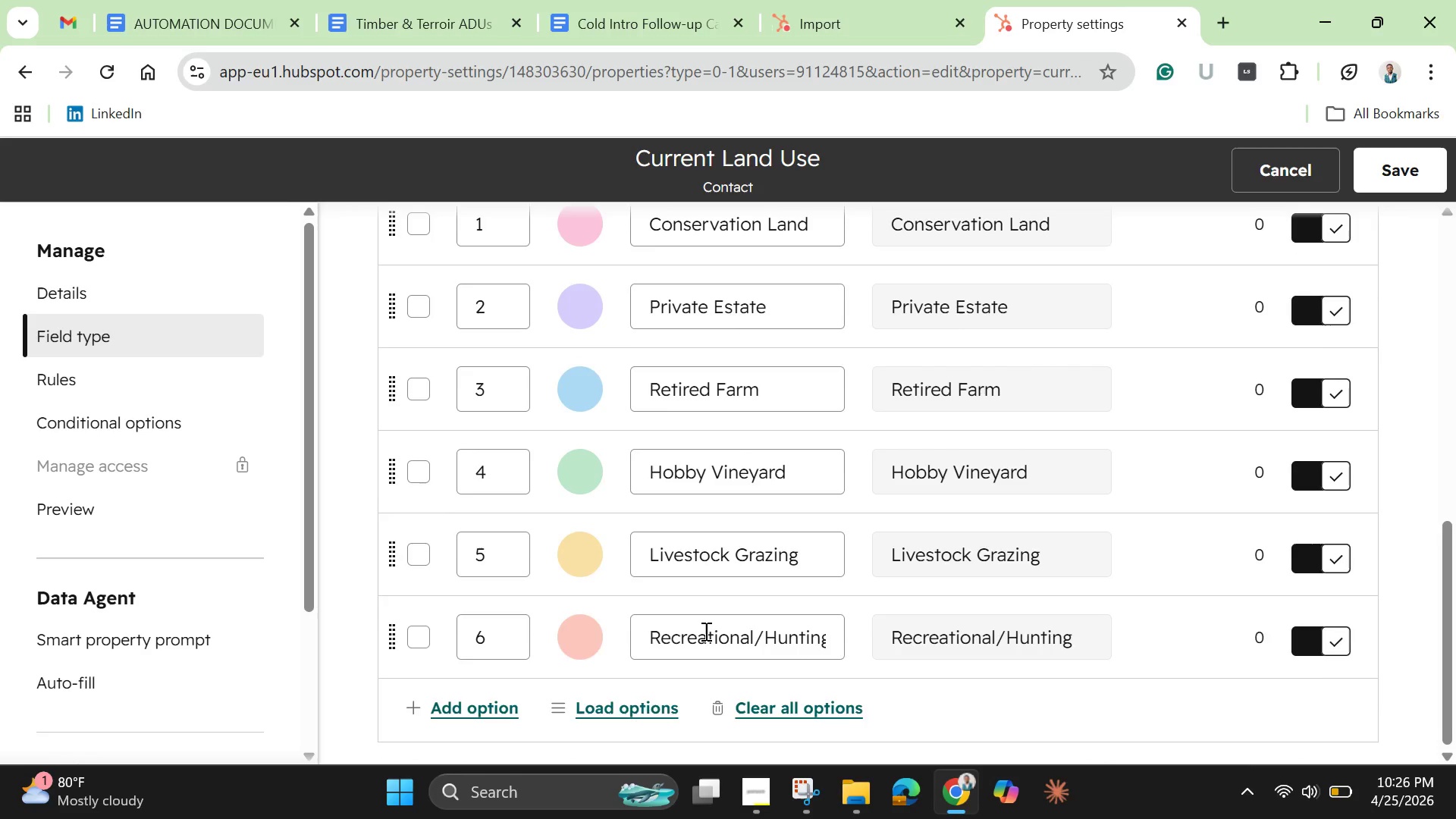 
scroll: coordinate [704, 631], scroll_direction: up, amount: 1.0
 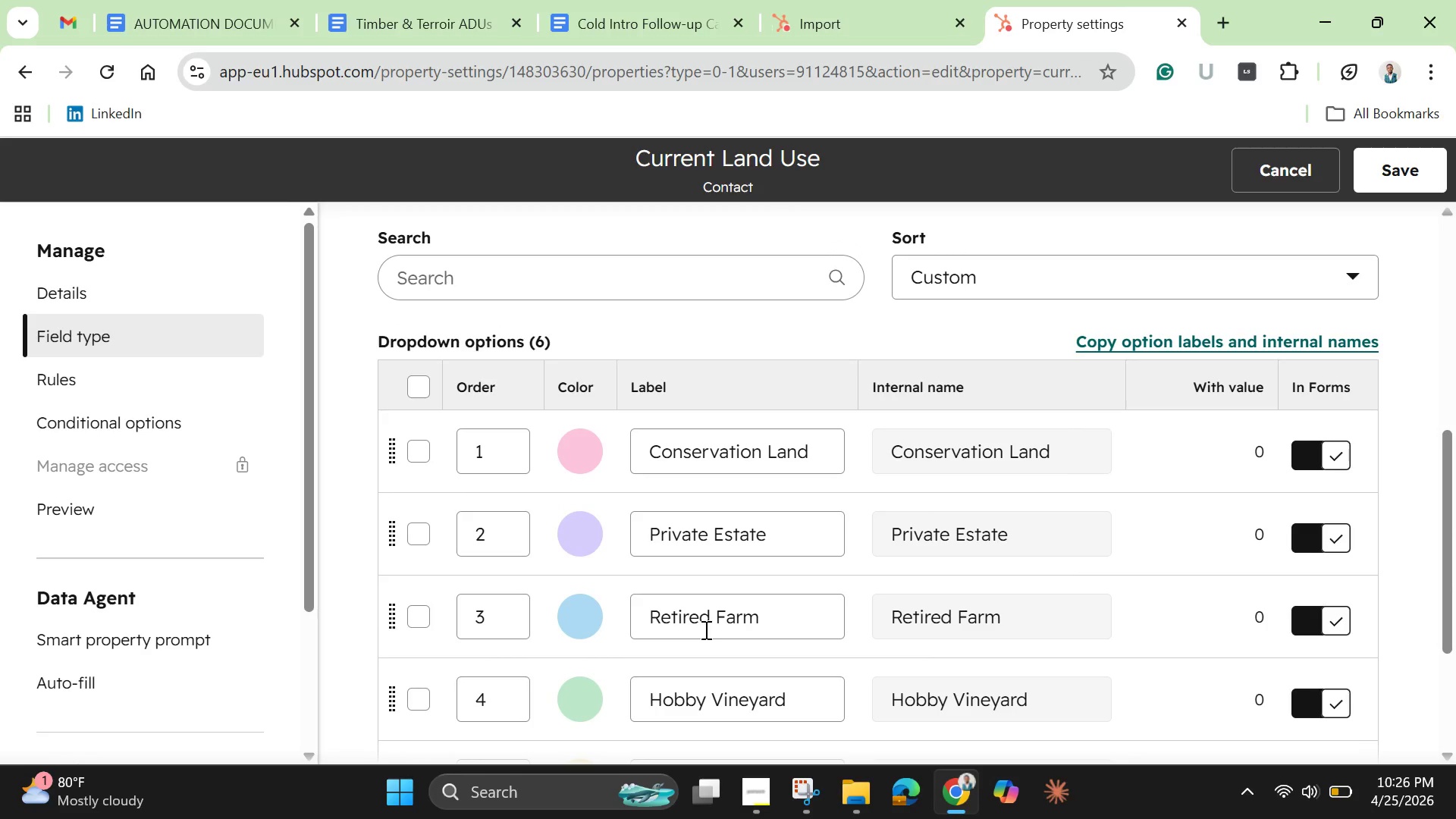 
scroll: coordinate [704, 629], scroll_direction: down, amount: 3.0
 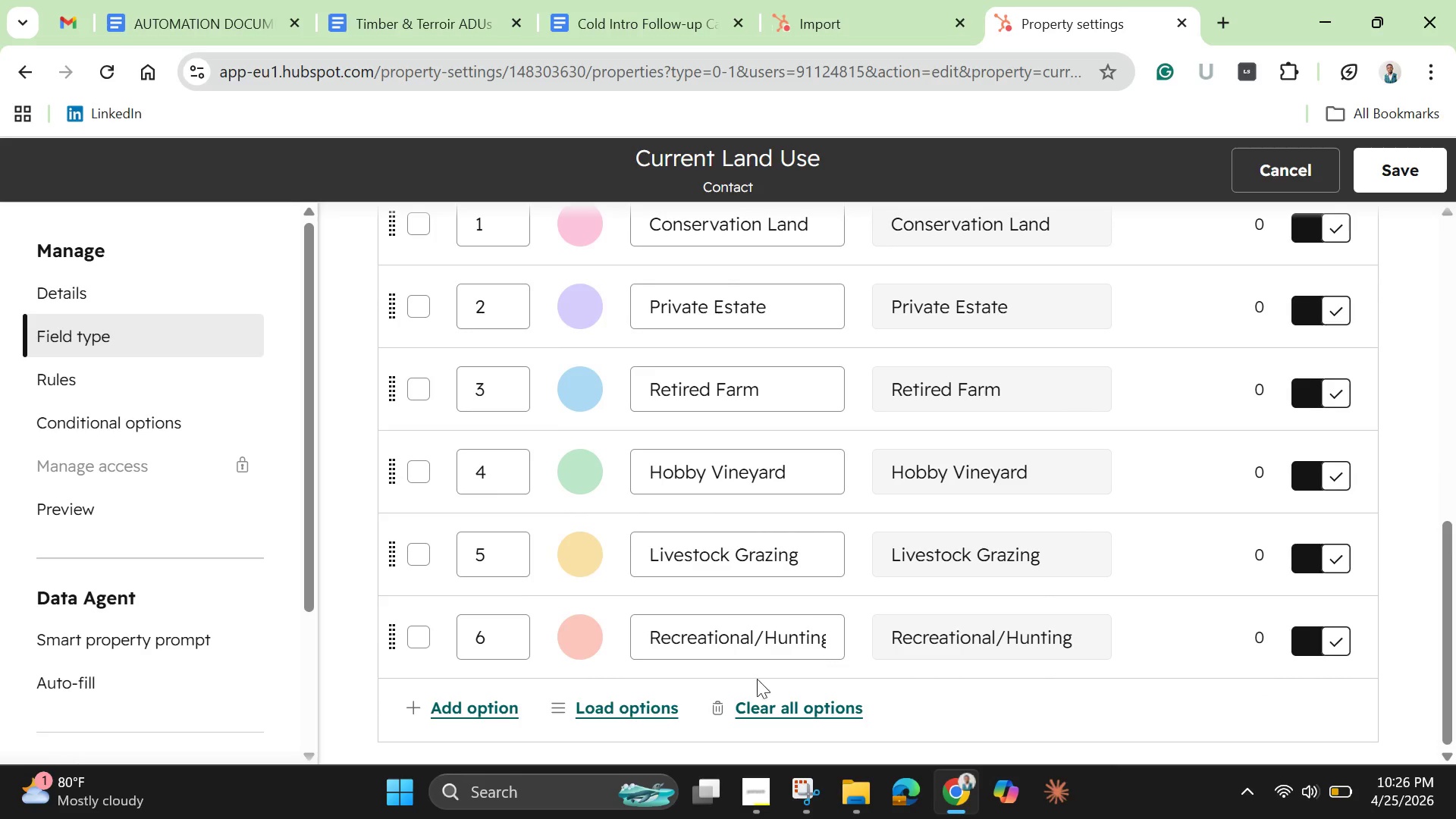 
left_click([479, 701])
 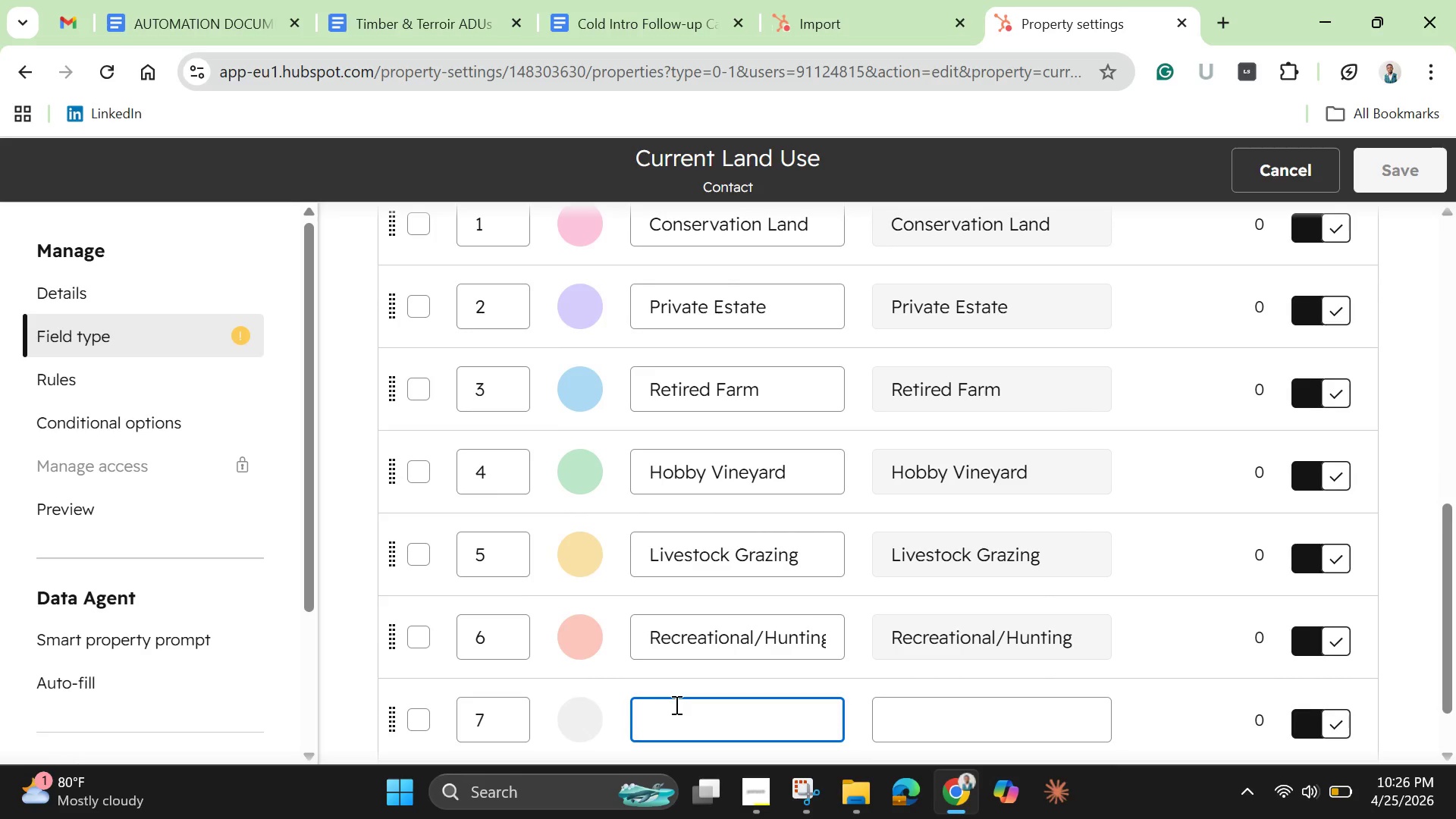 
type(Vacant)
 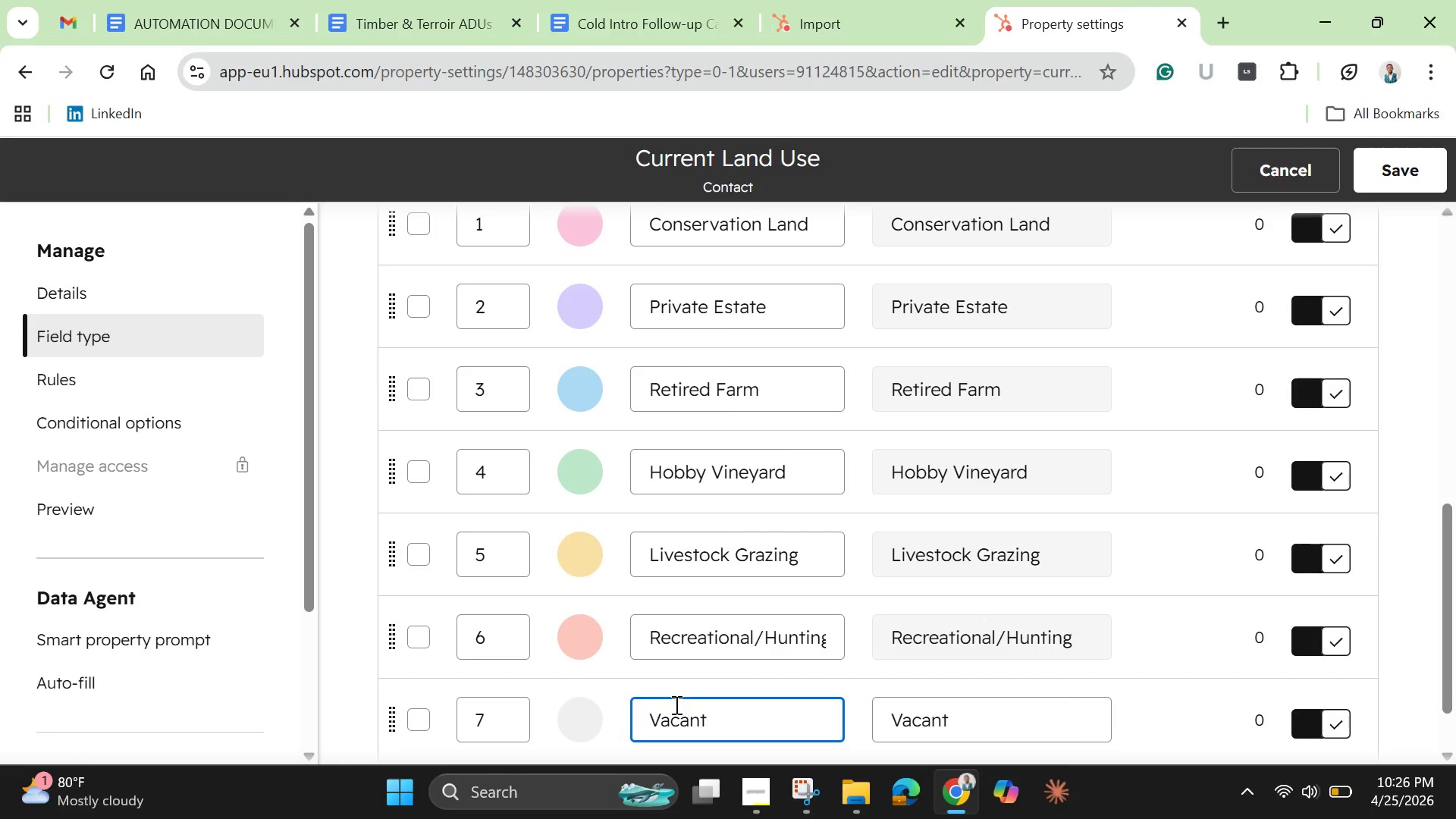 
key(Enter)
 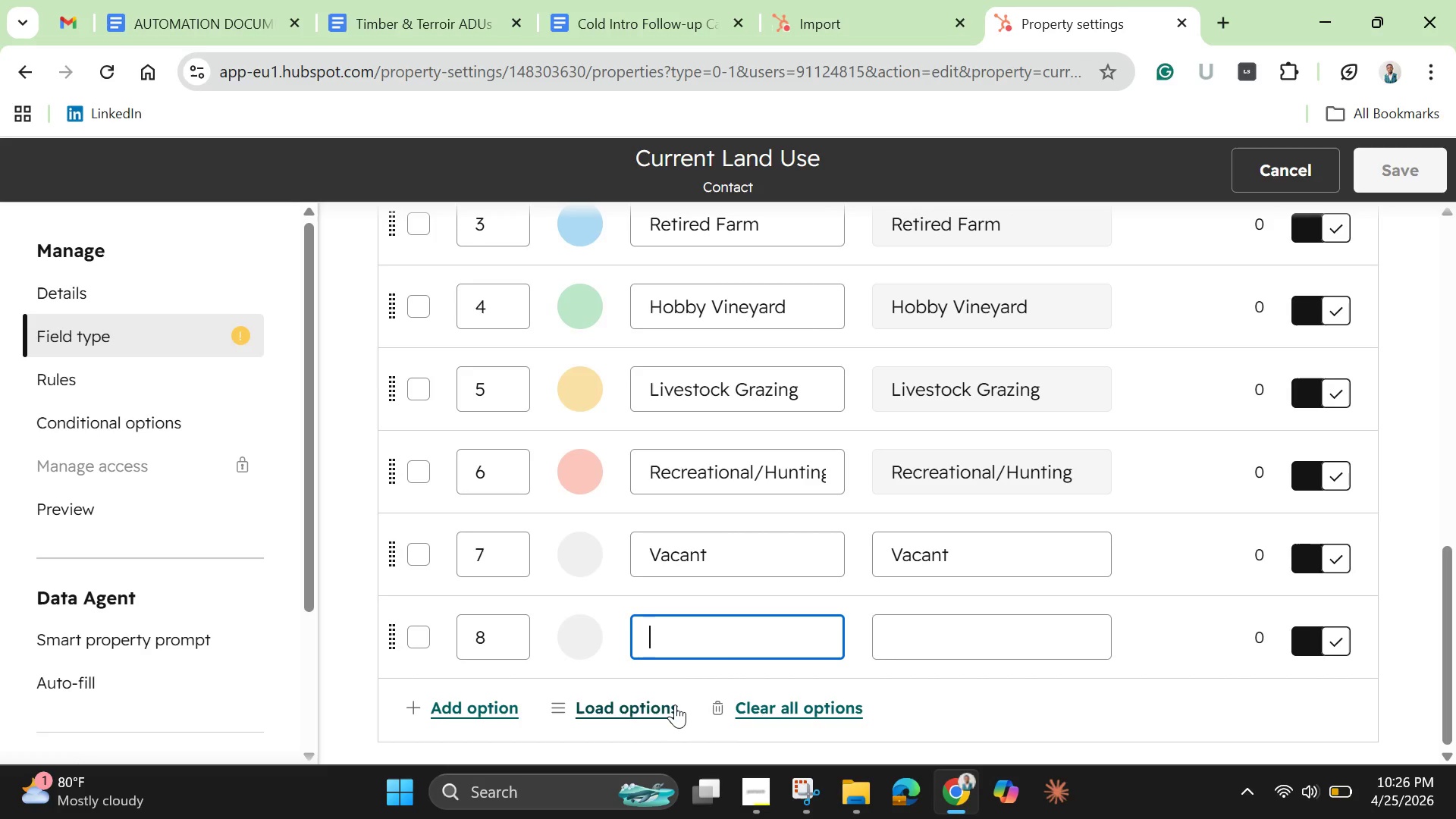 
type(Tin)
key(Backspace)
type(mber)
 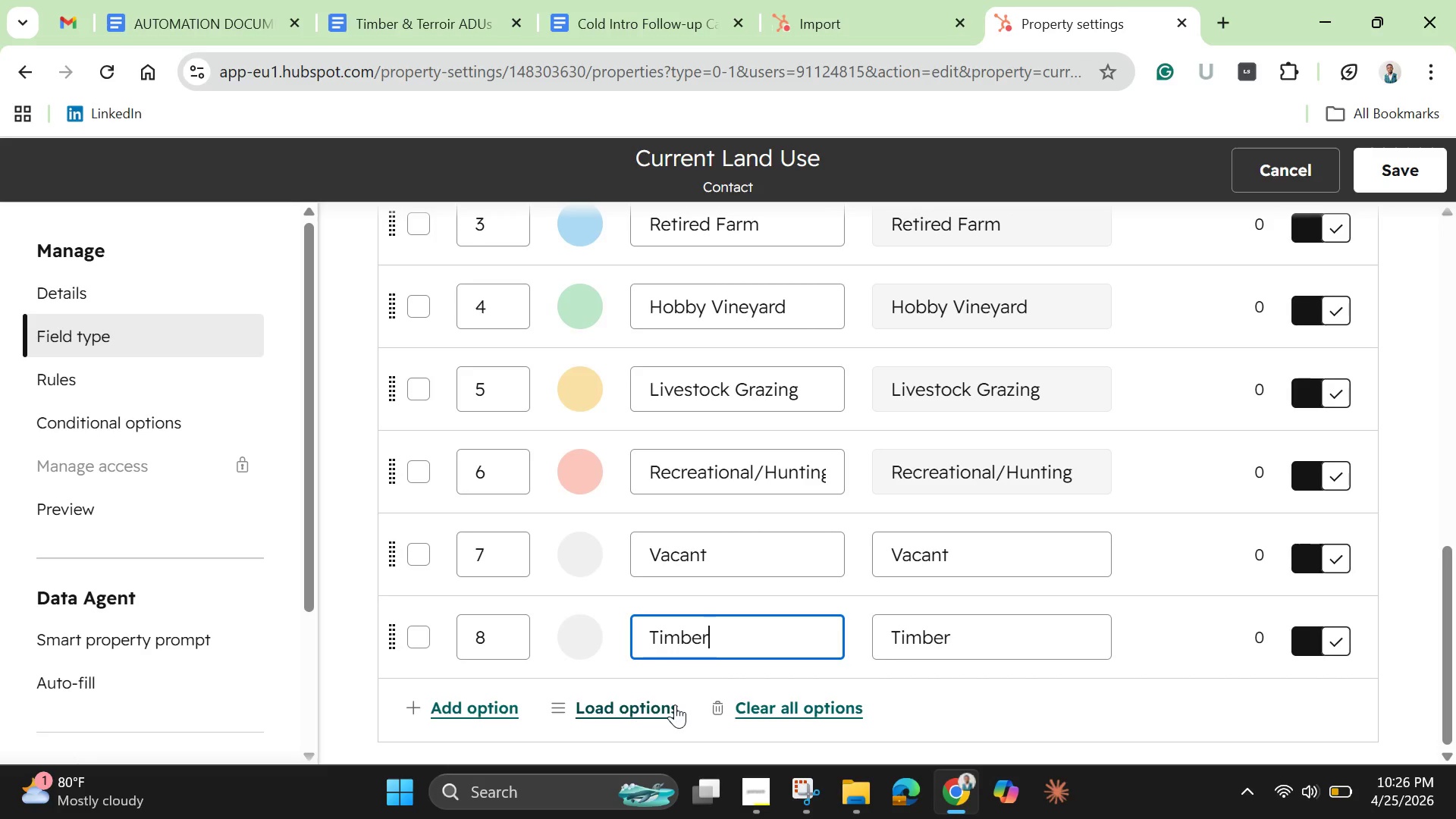 
key(Enter)
 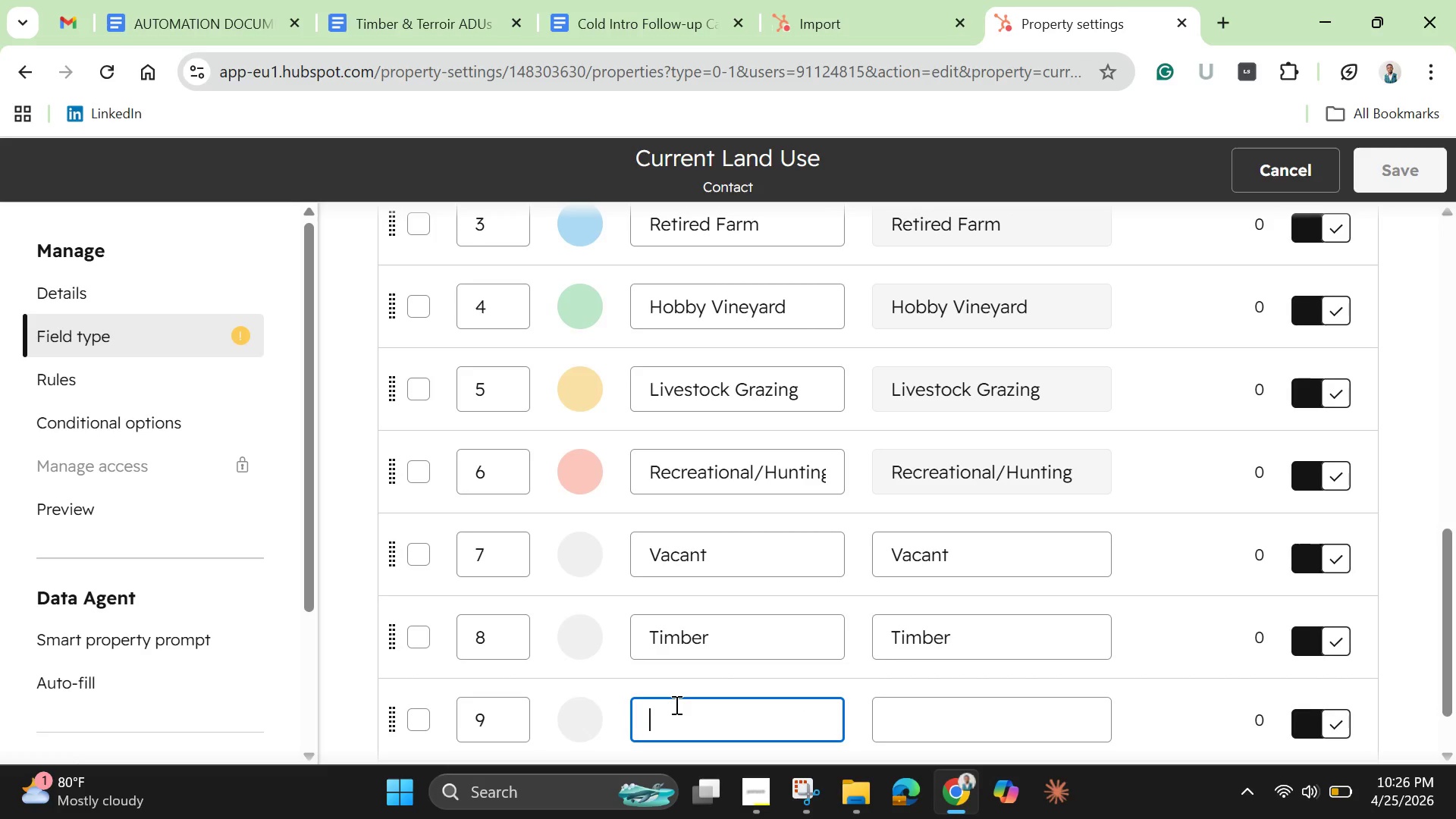 
type(Small0)
key(Backspace)
type(-scale )
 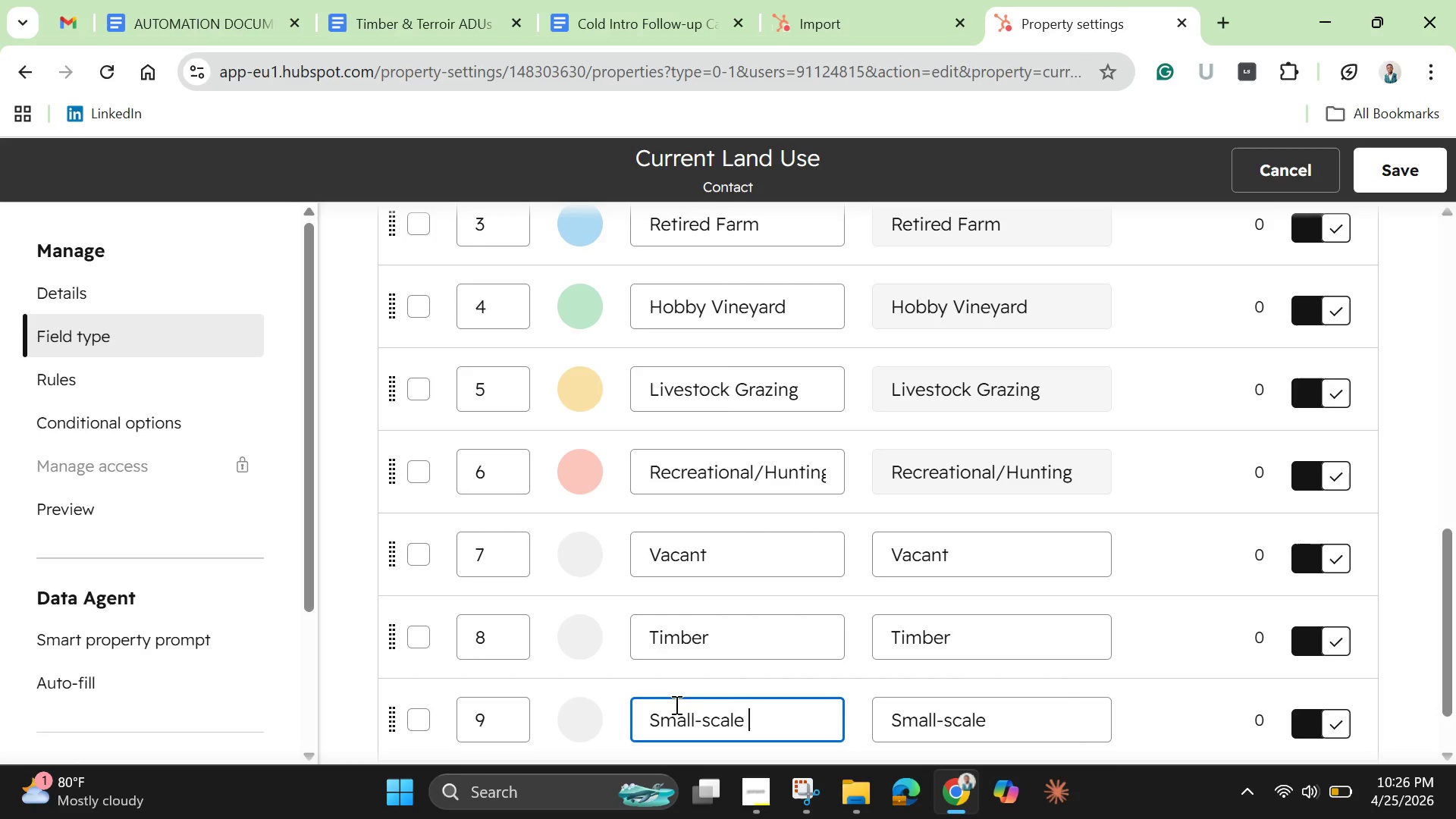 
key(Control+Shift+ControlLeft)
 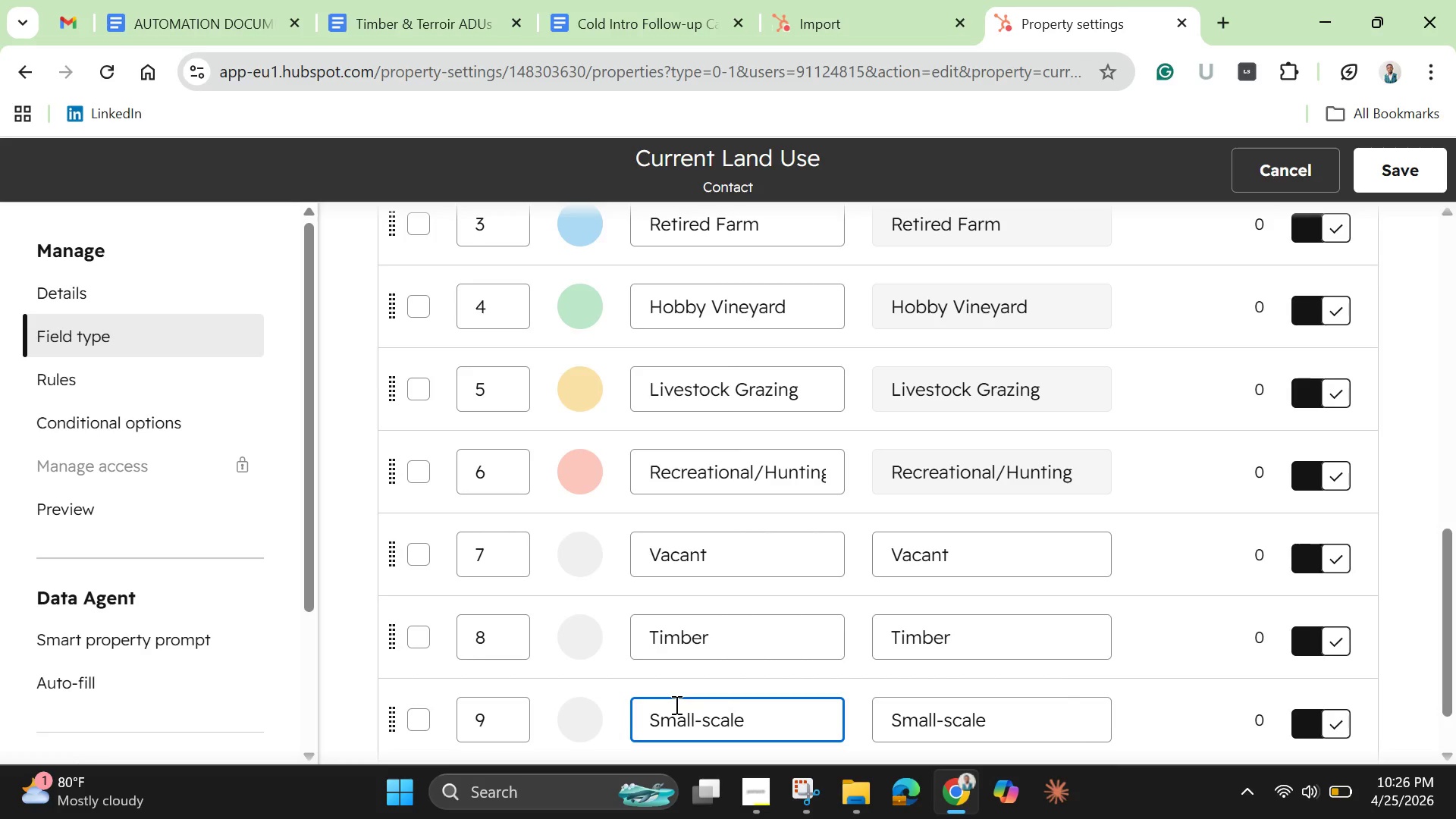 
type(Farming)
 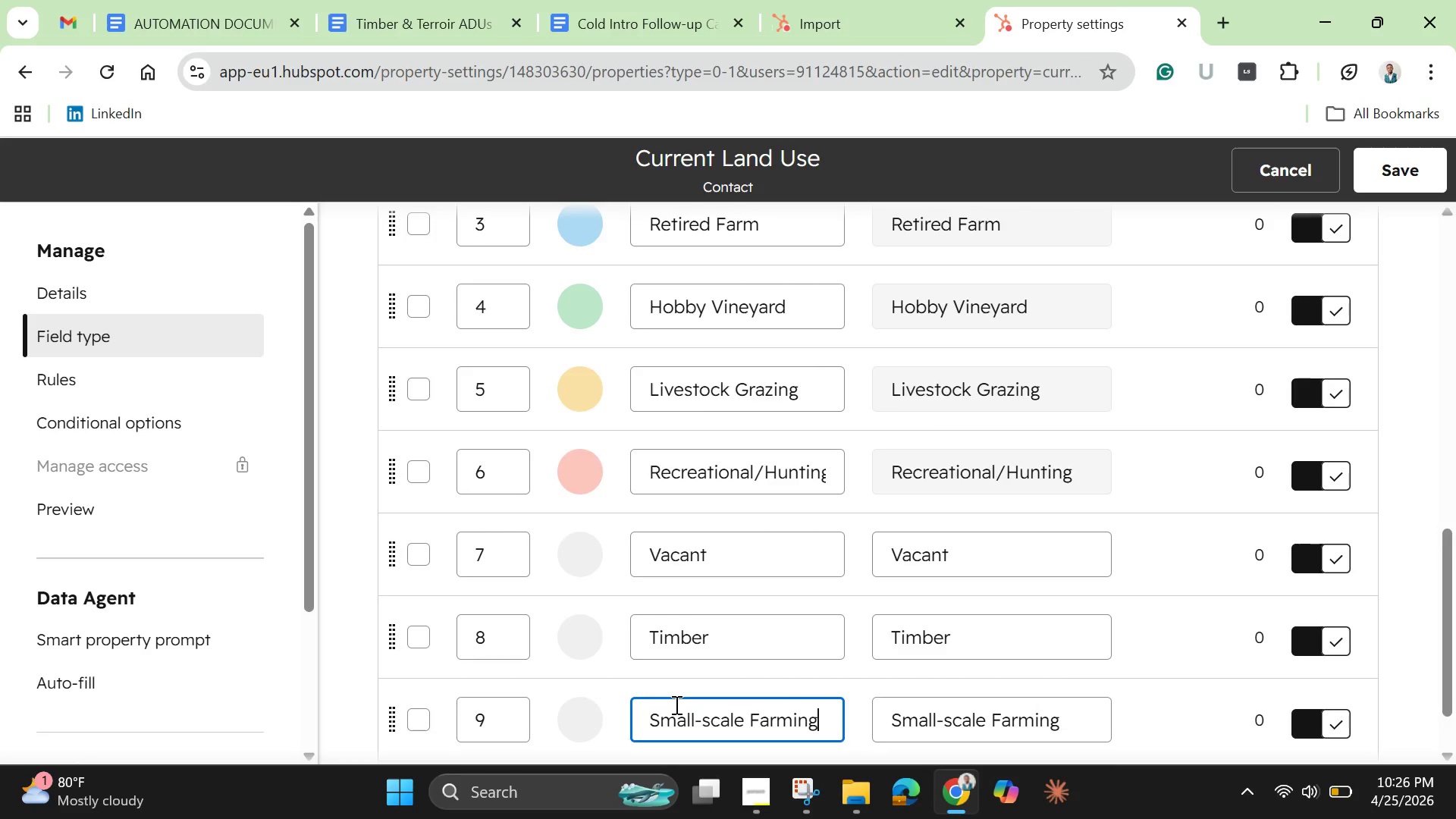 
key(Enter)
 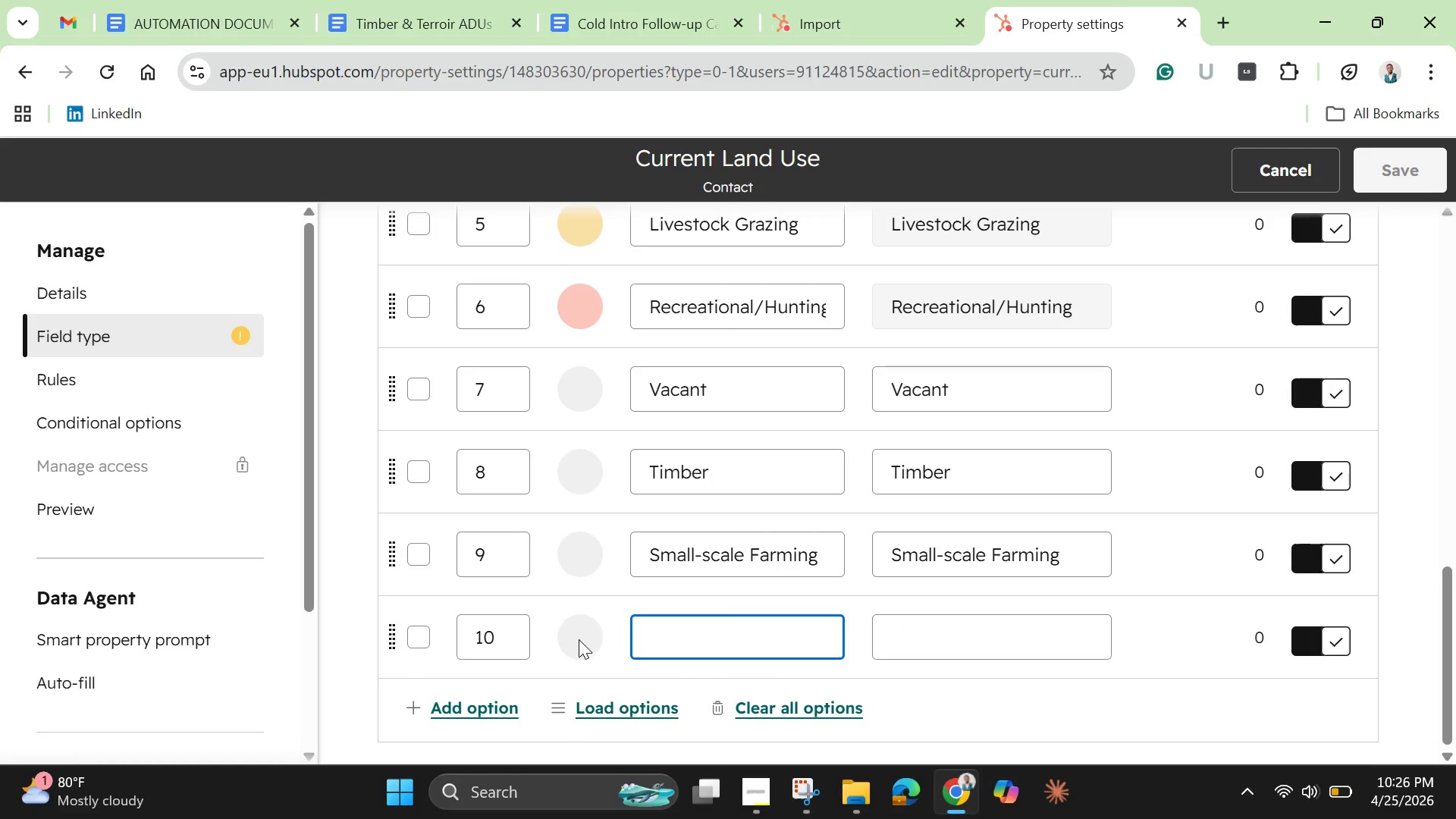 
left_click([430, 651])
 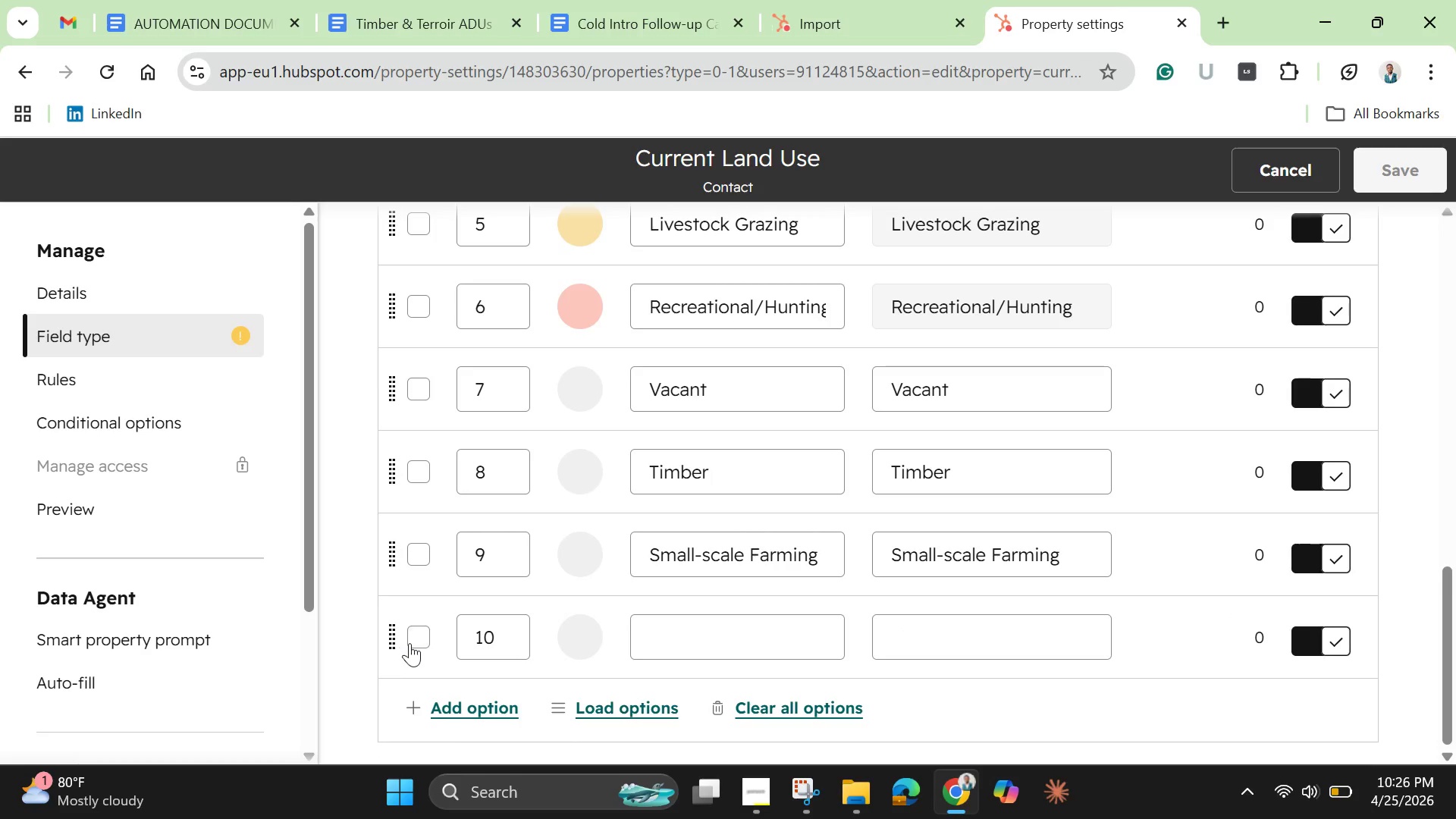 
left_click([415, 641])
 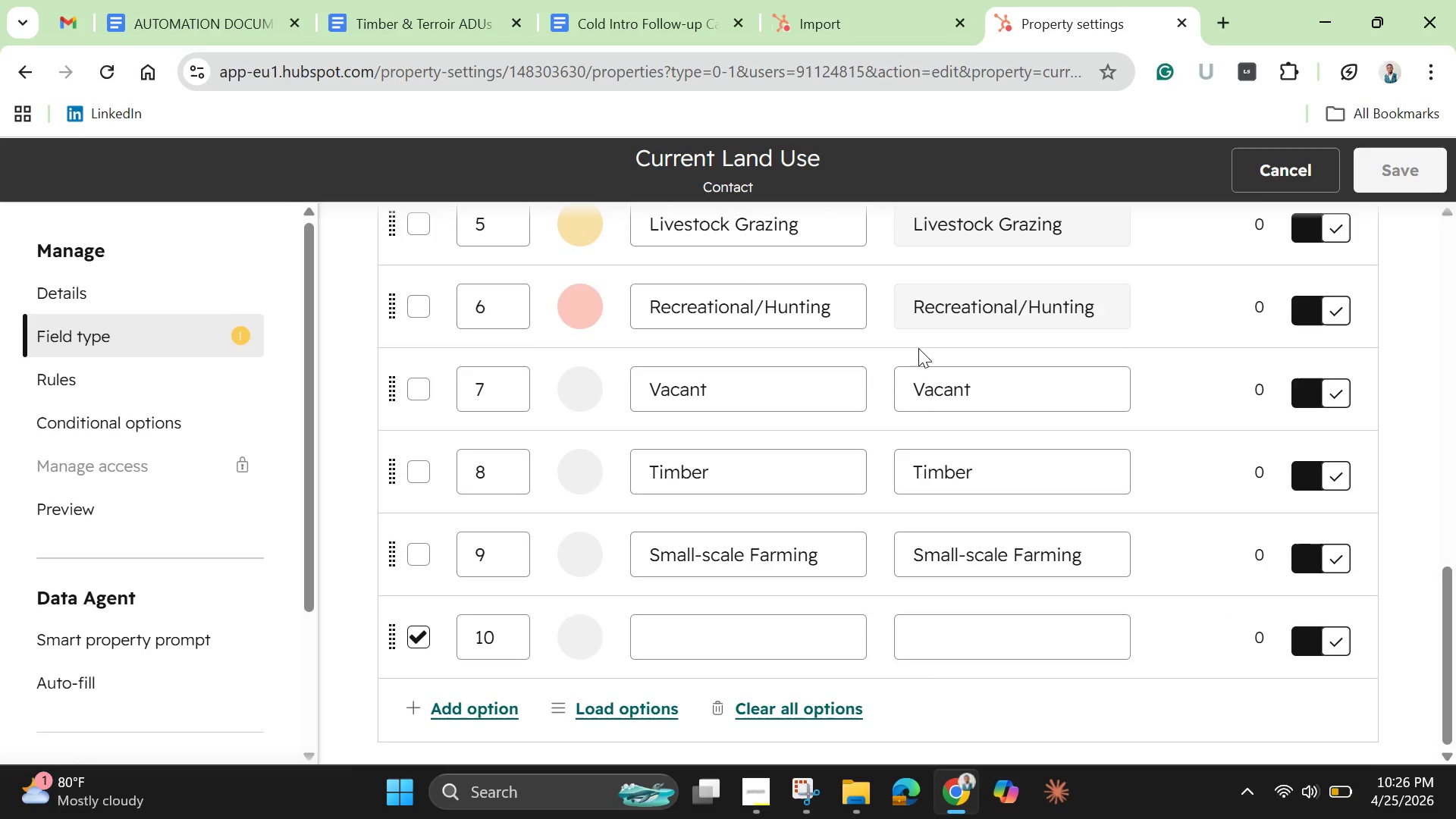 
scroll: coordinate [898, 332], scroll_direction: up, amount: 5.0
 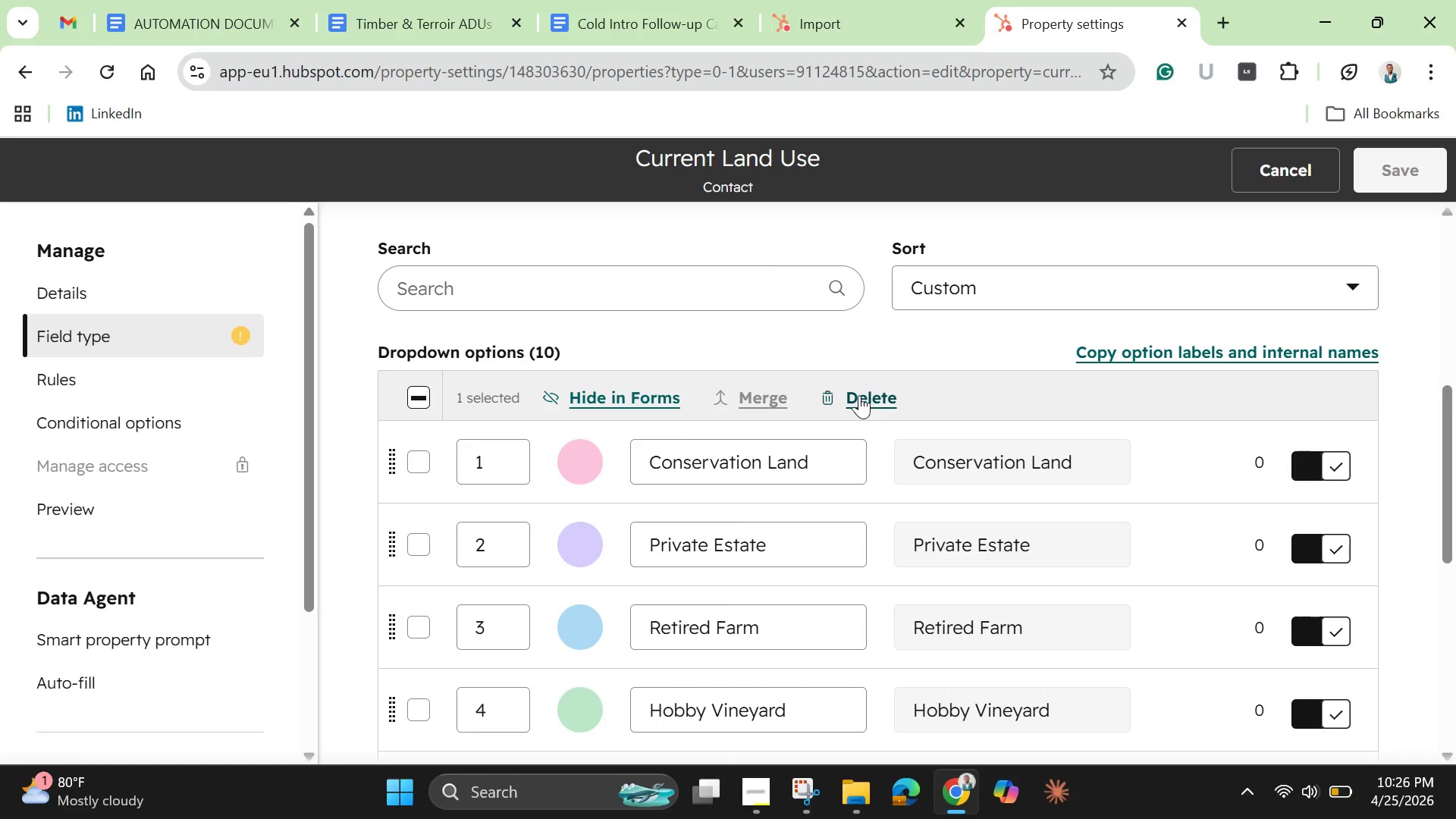 
left_click([859, 395])
 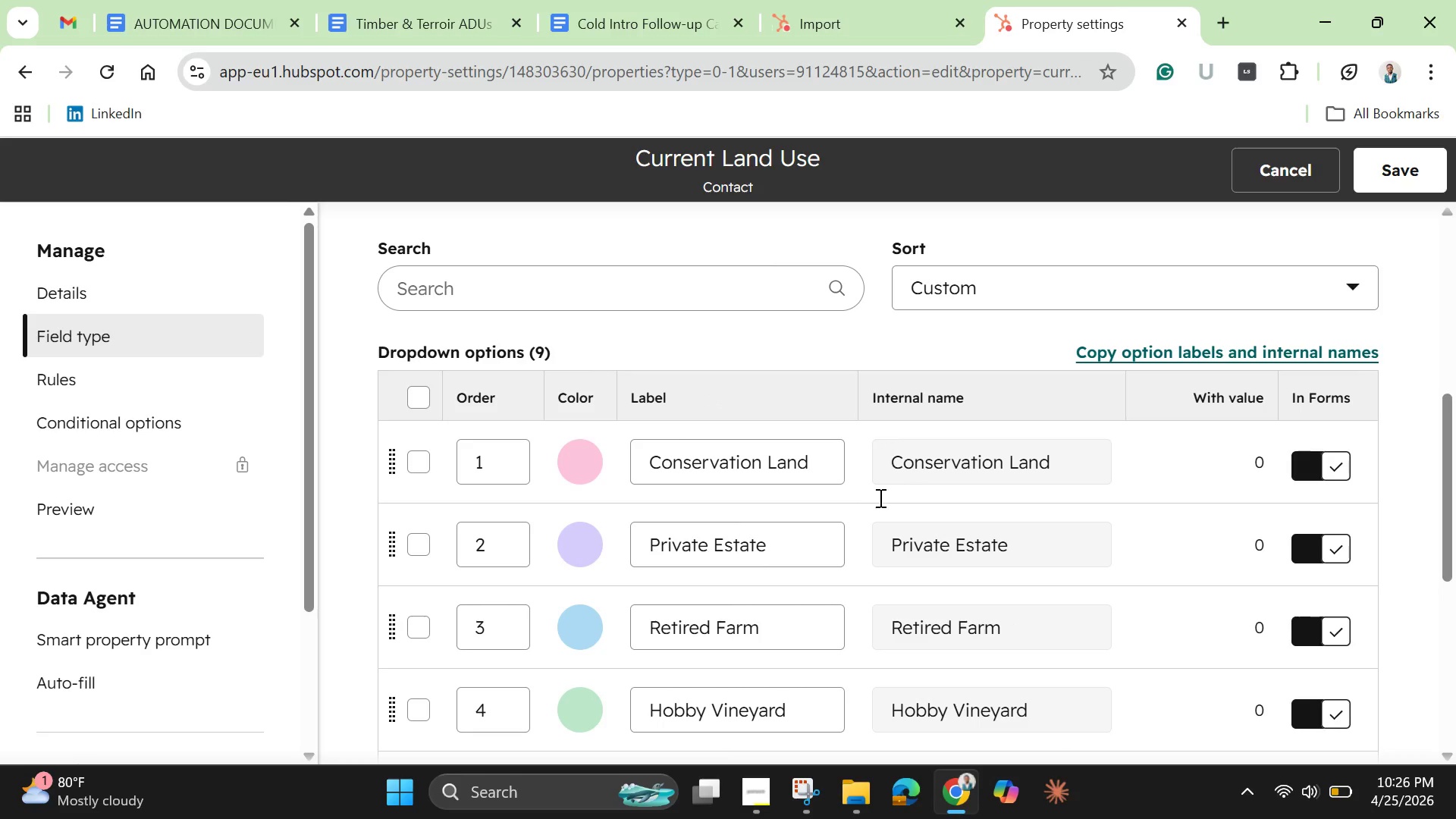 
scroll: coordinate [763, 610], scroll_direction: down, amount: 4.0
 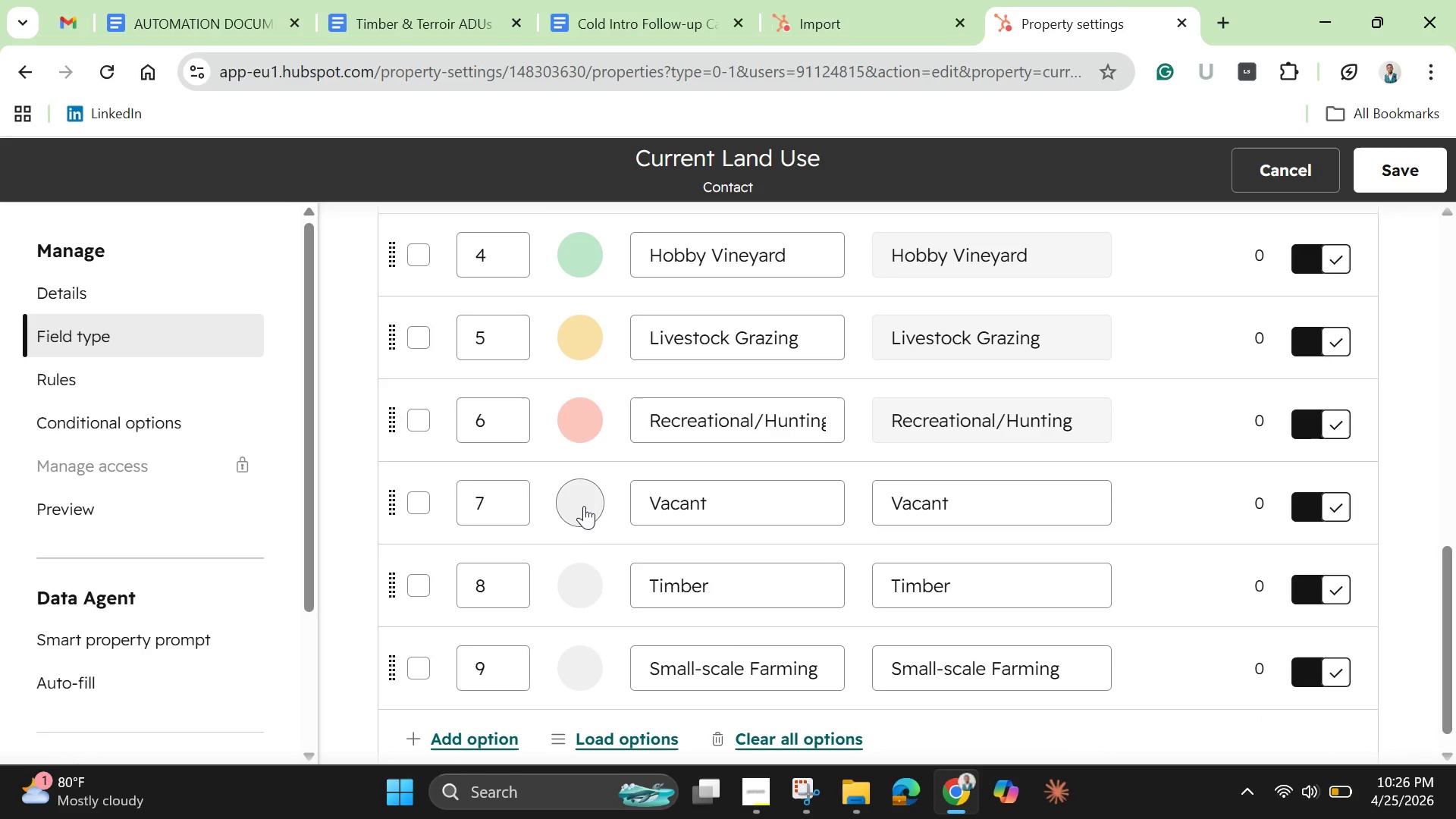 
left_click([584, 504])
 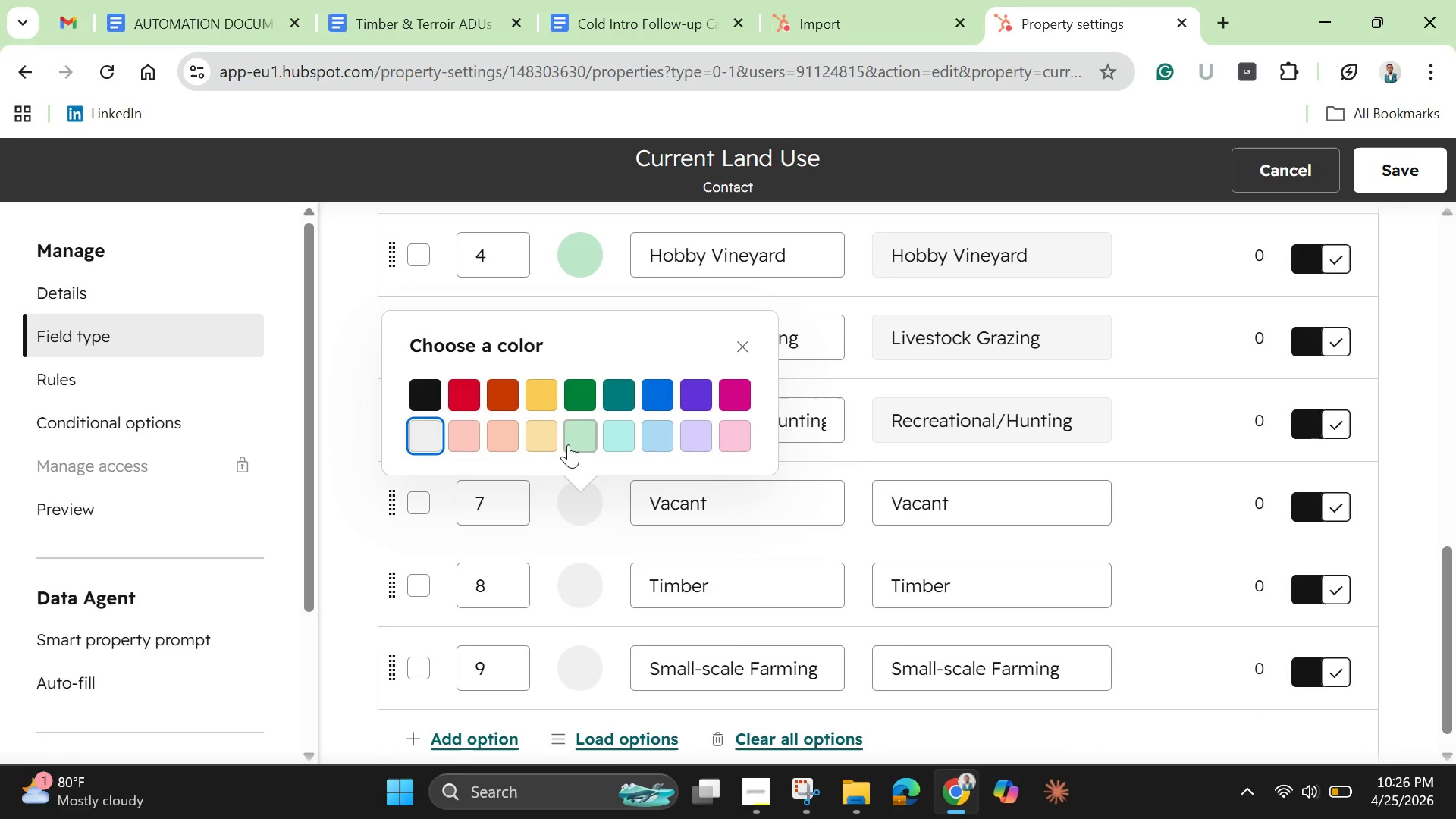 
left_click([572, 435])
 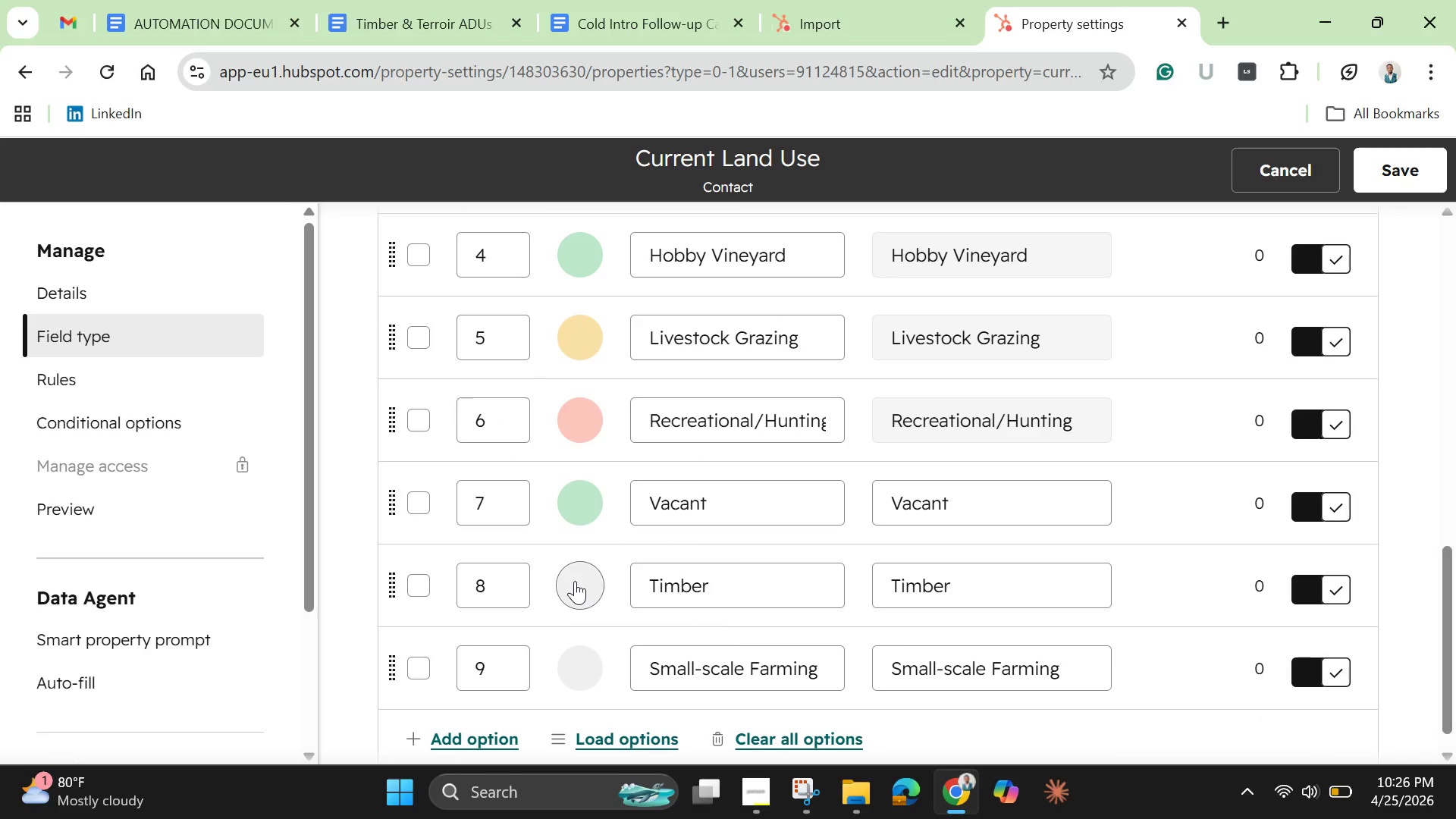 
left_click([575, 581])
 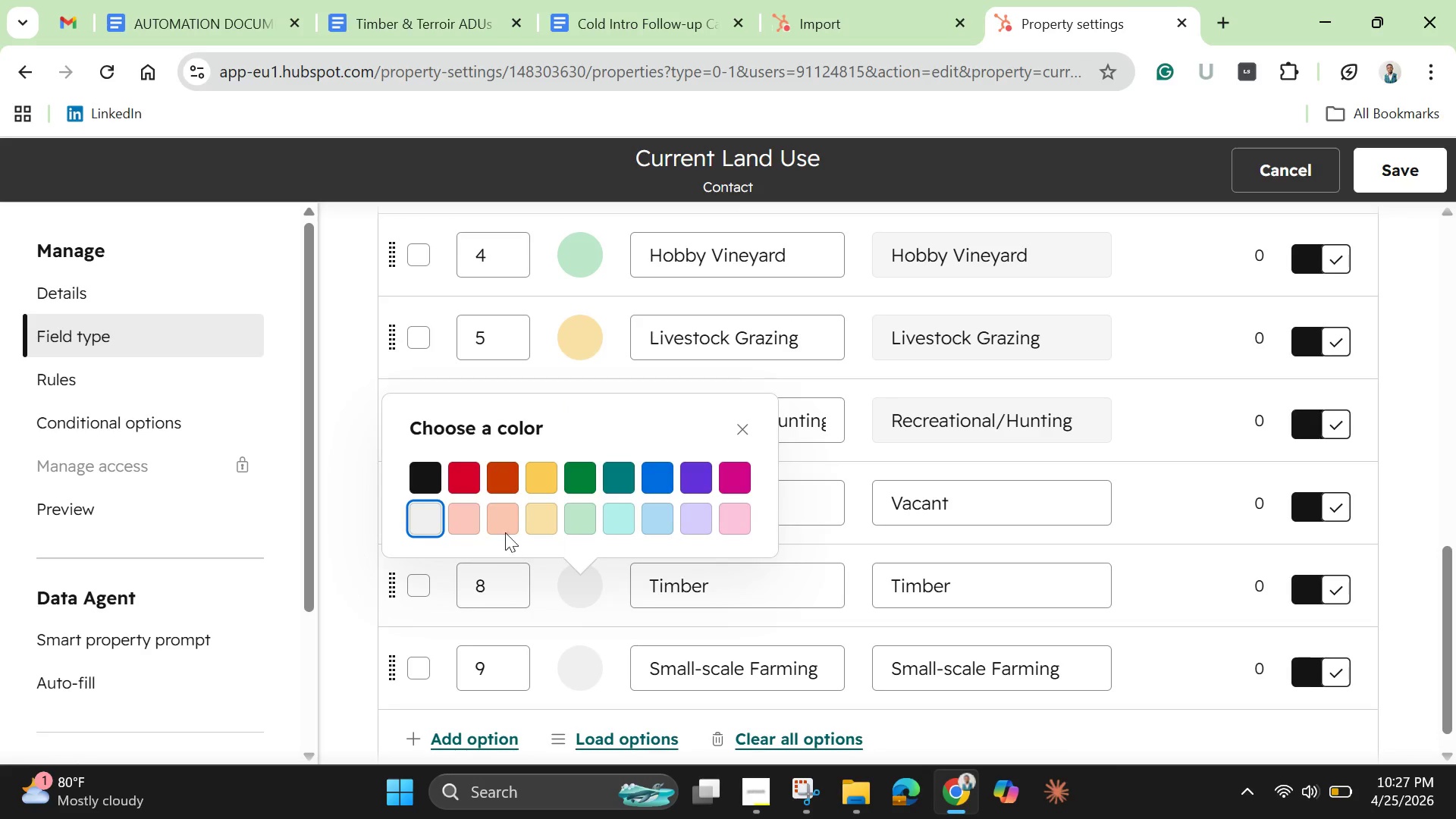 
wait(6.42)
 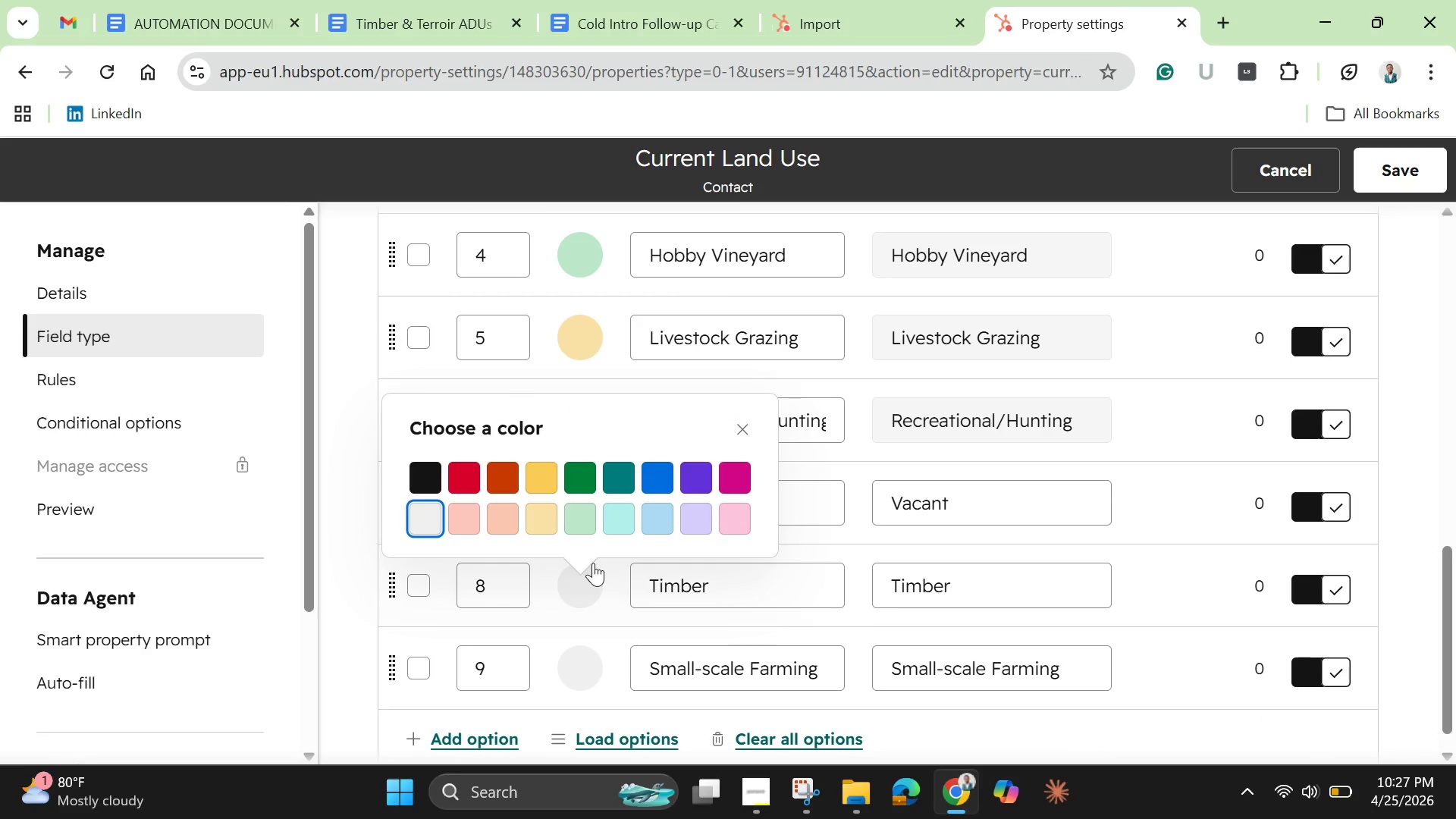 
left_click([586, 483])
 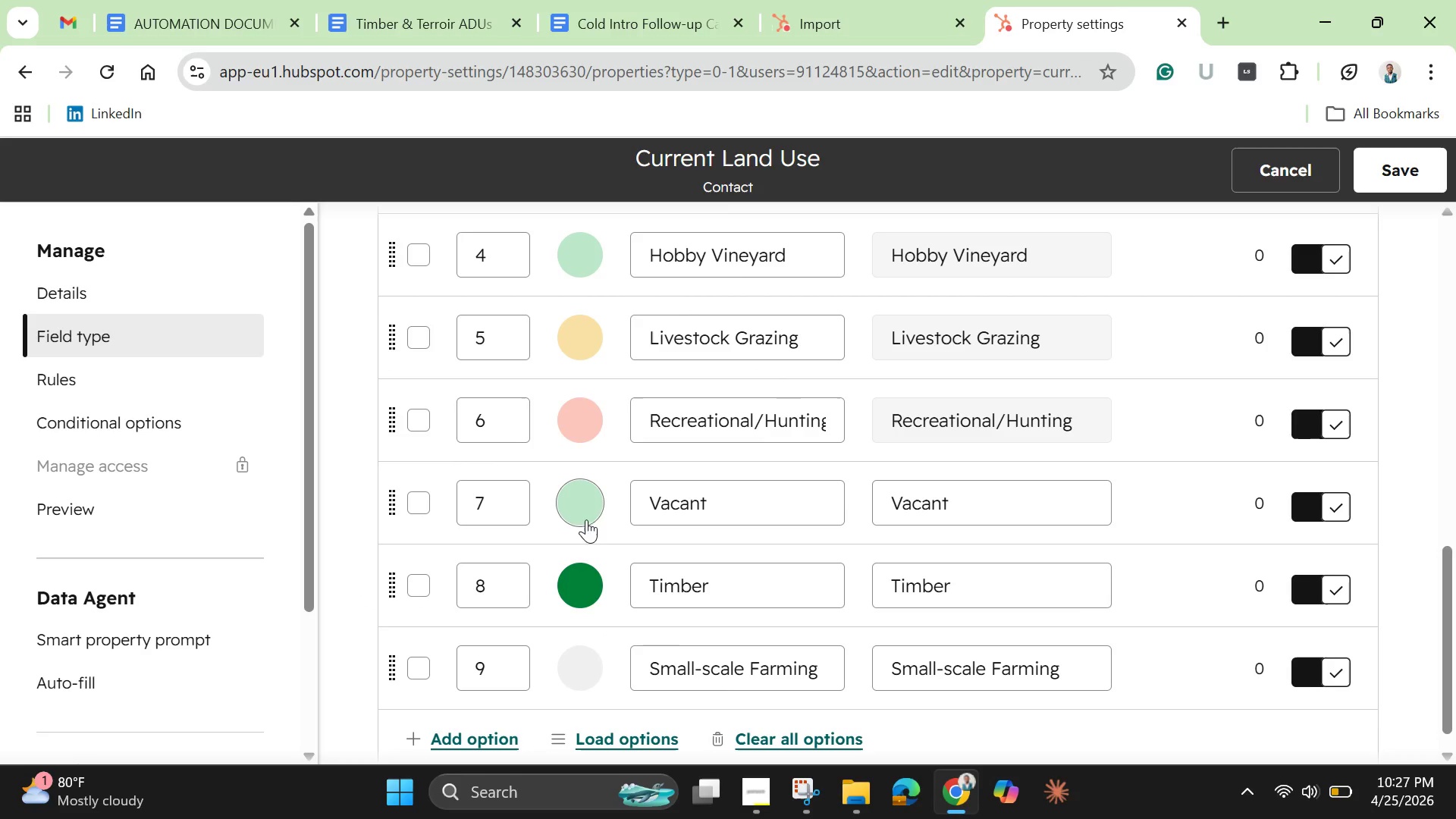 
left_click([585, 511])
 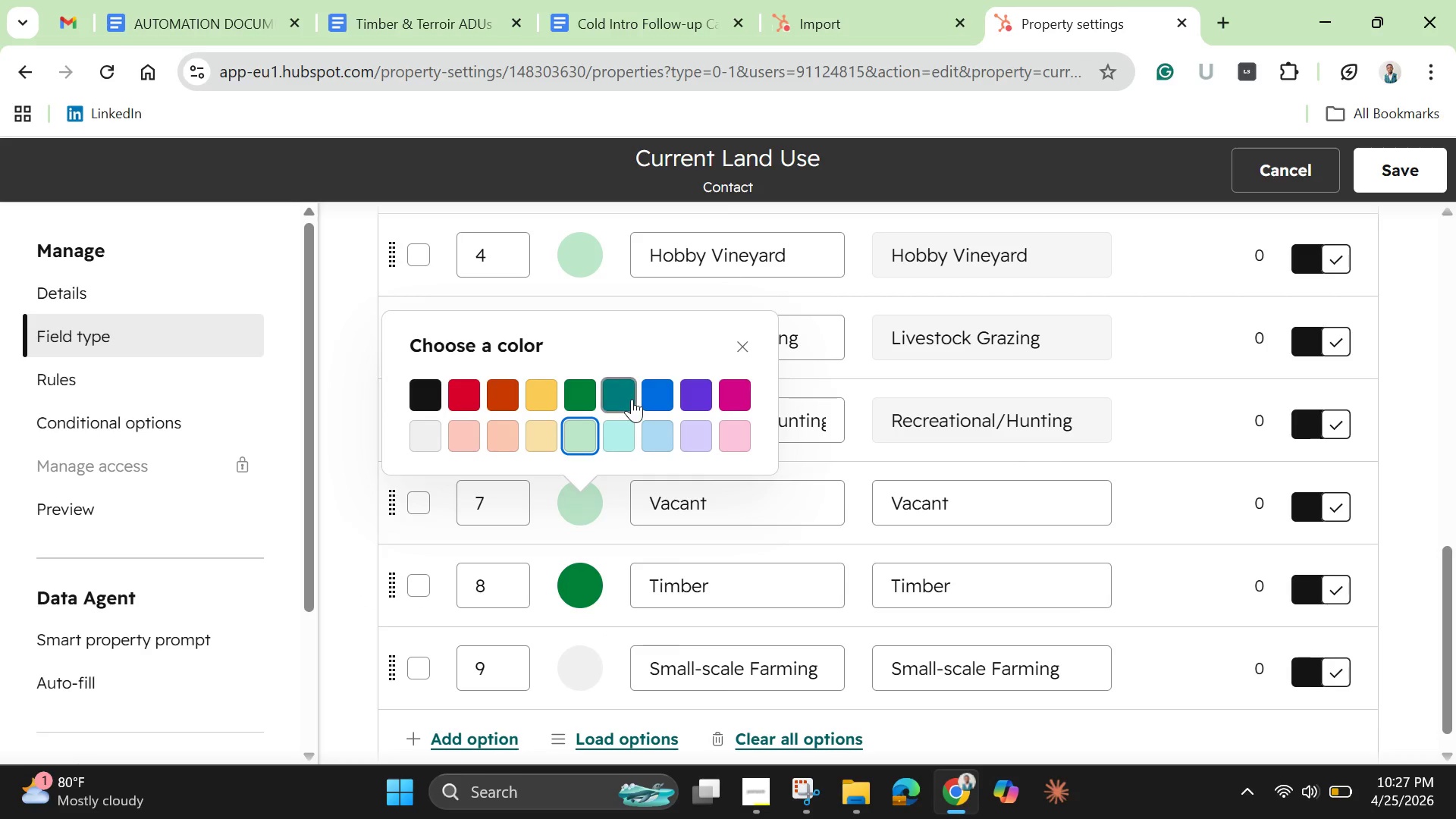 
left_click([632, 397])
 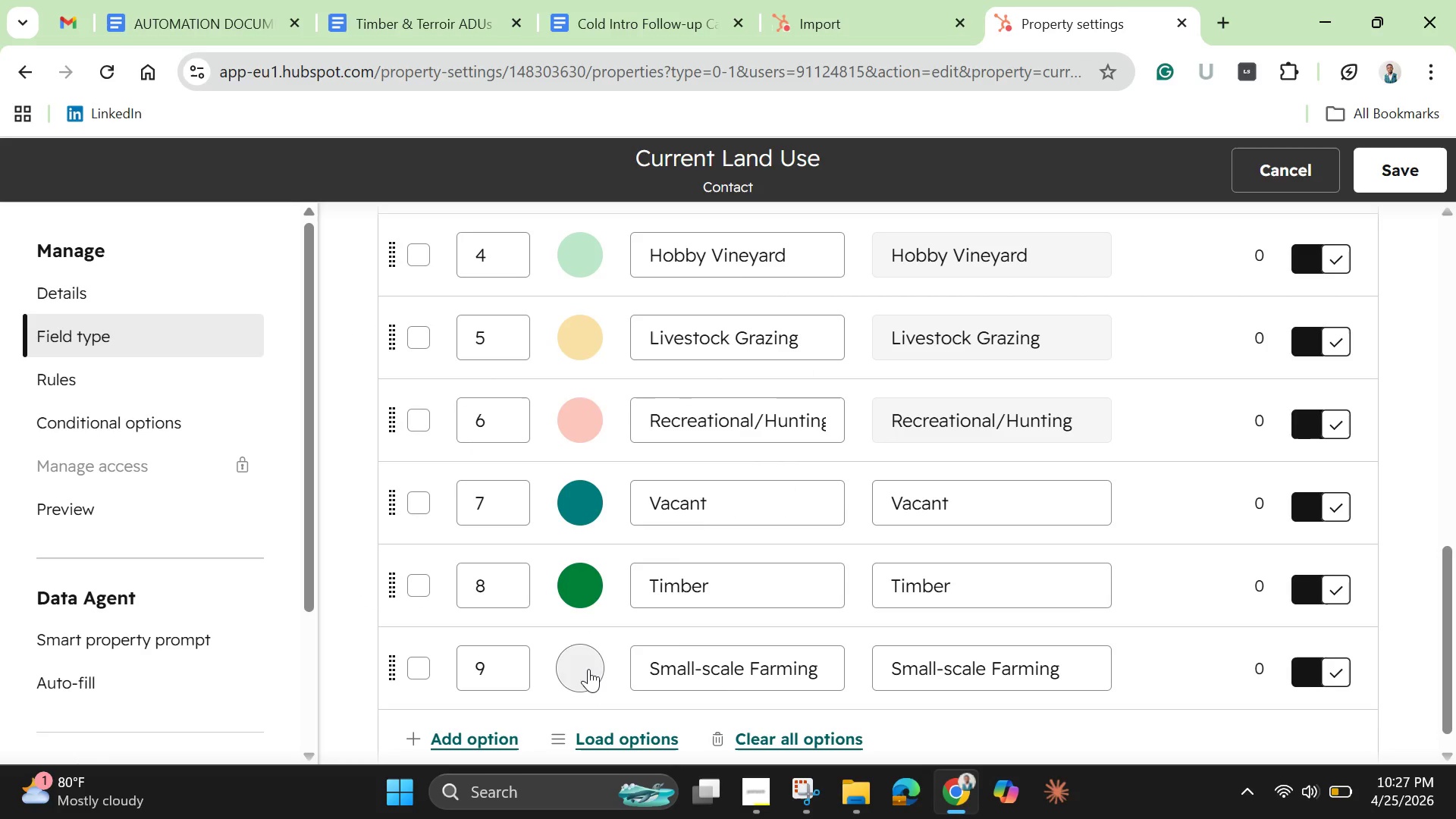 
left_click([588, 669])
 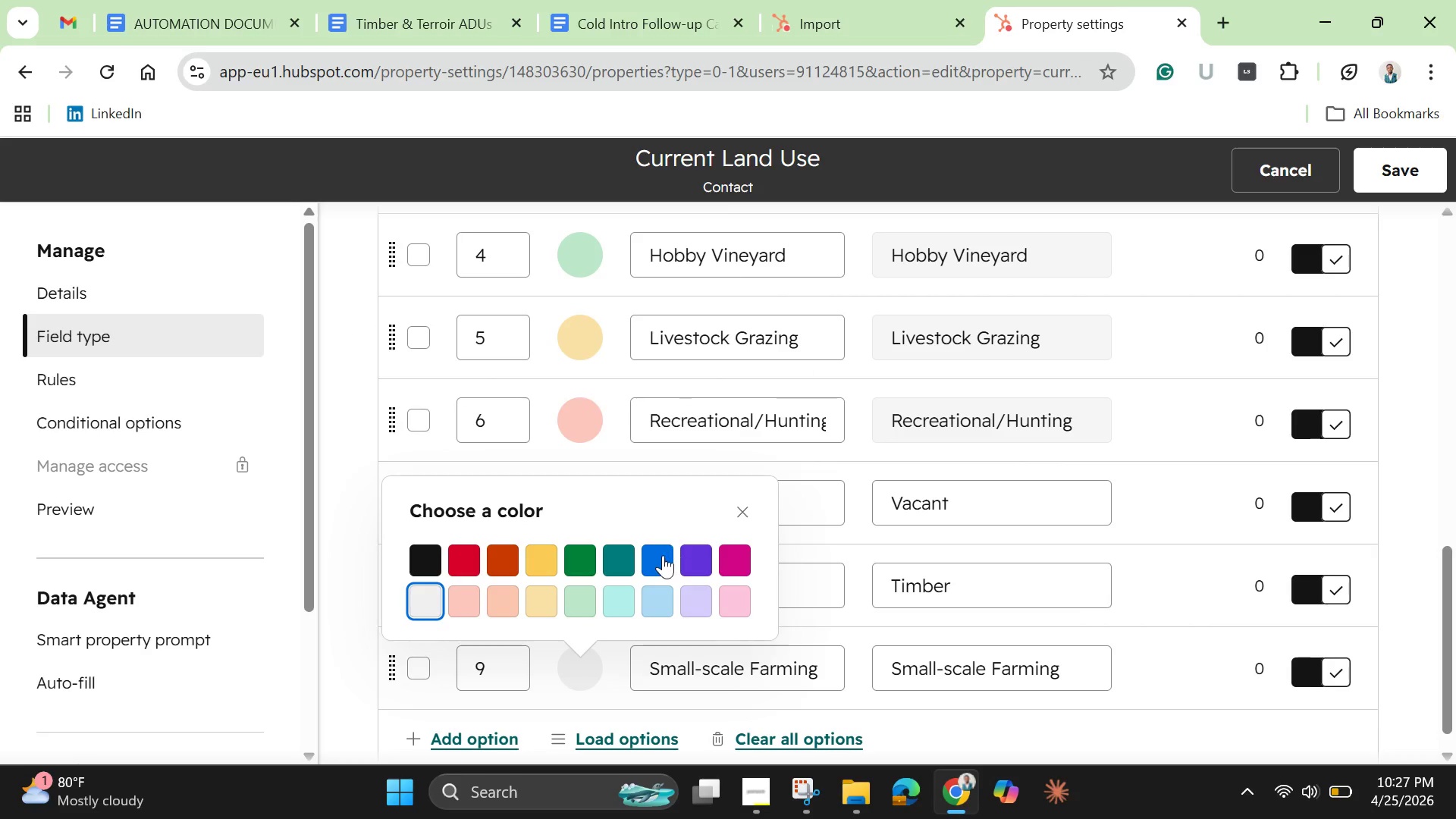 
left_click([661, 557])
 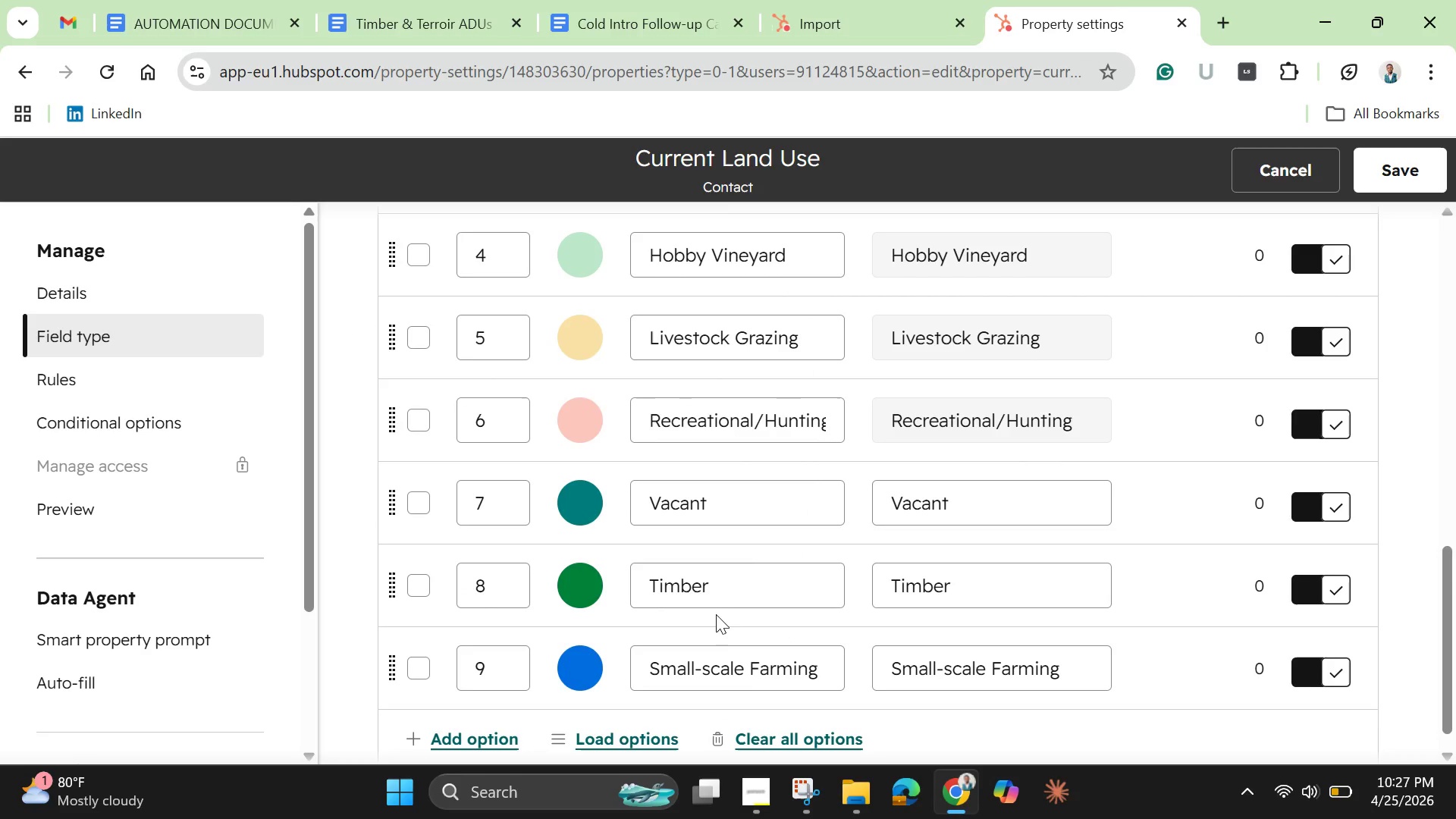 
scroll: coordinate [716, 629], scroll_direction: down, amount: 2.0
 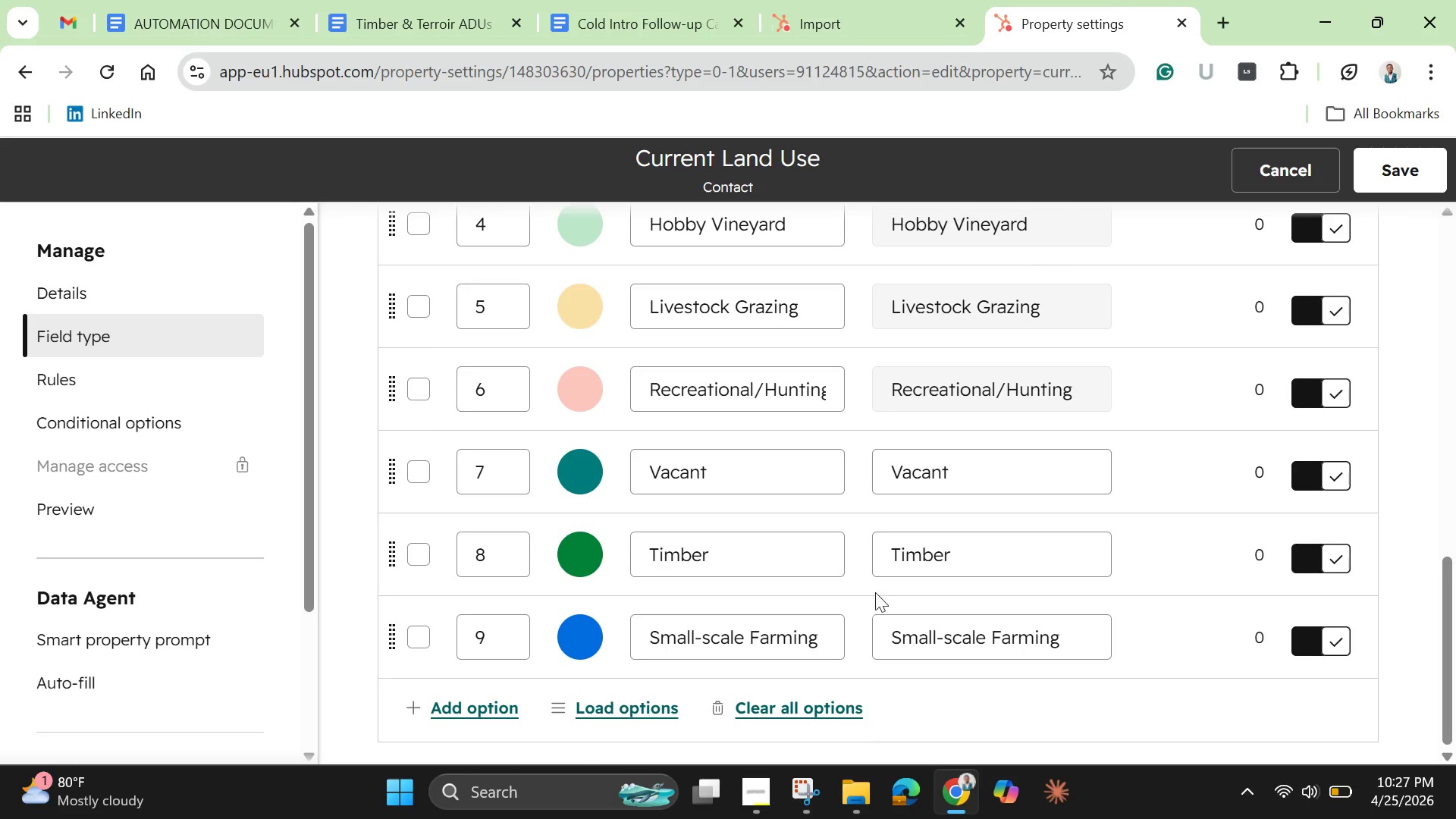 
scroll: coordinate [877, 590], scroll_direction: up, amount: 3.0
 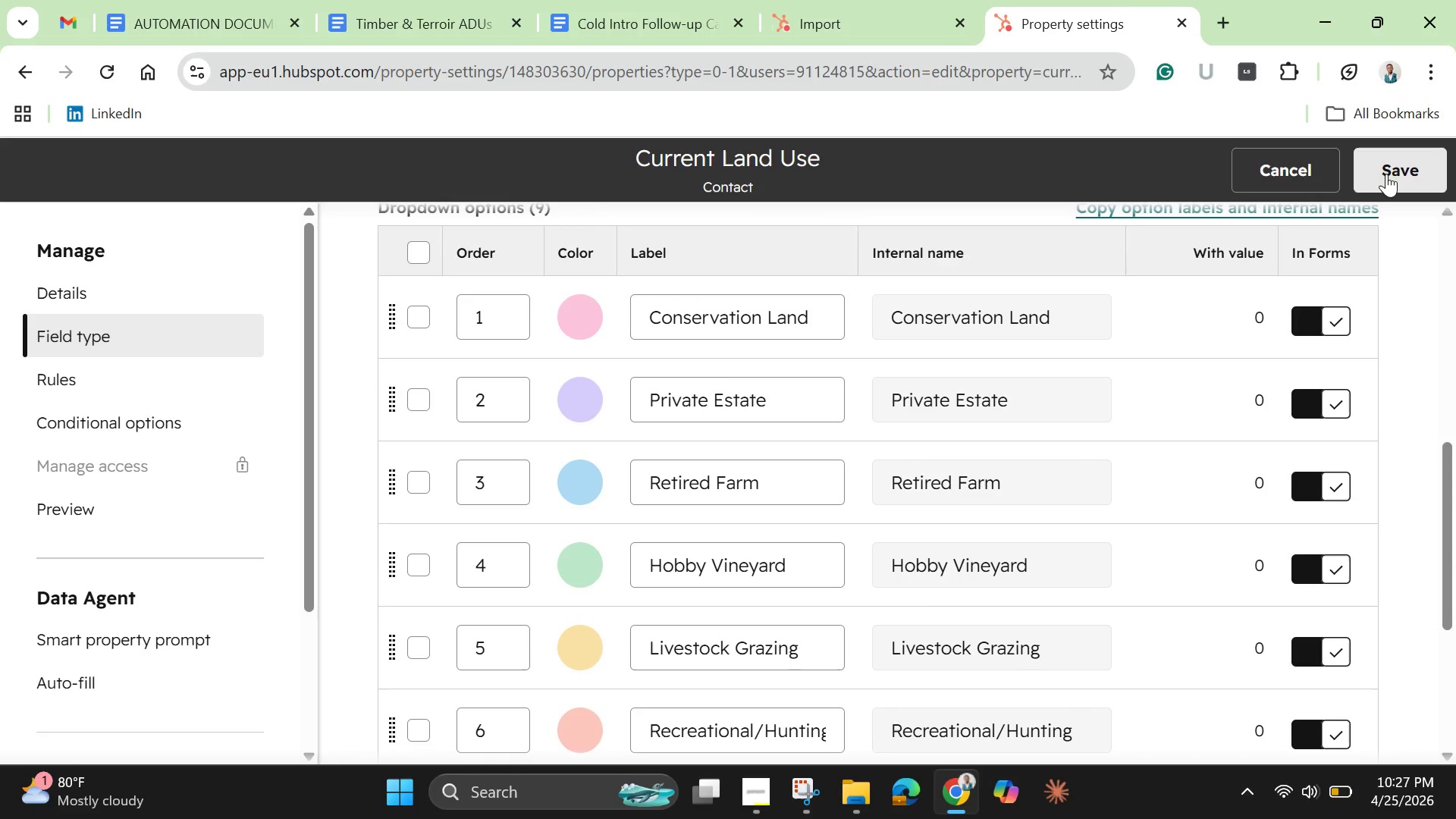 
left_click([1394, 174])
 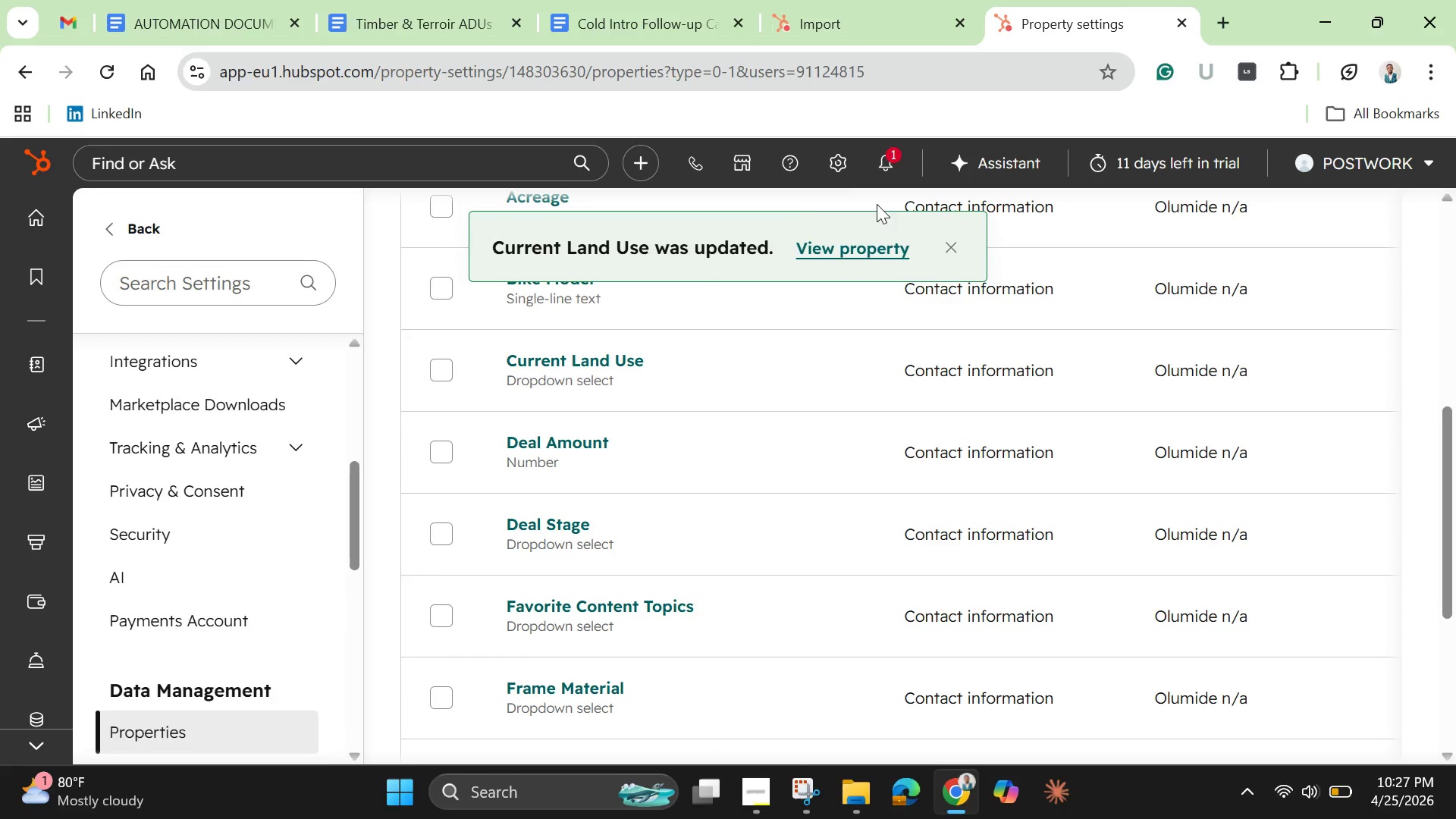 
left_click([839, 33])
 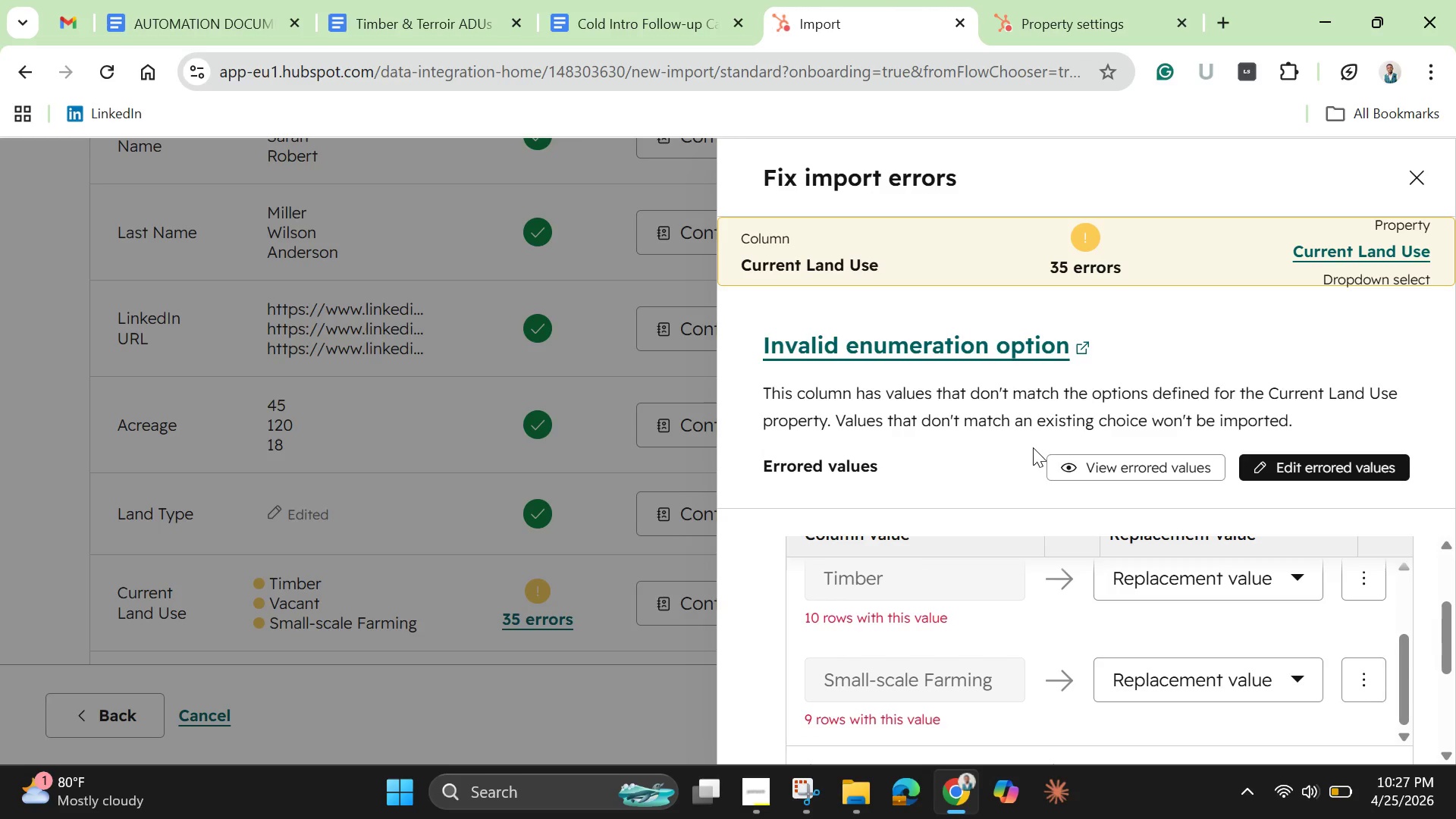 
scroll: coordinate [1035, 466], scroll_direction: down, amount: 3.0
 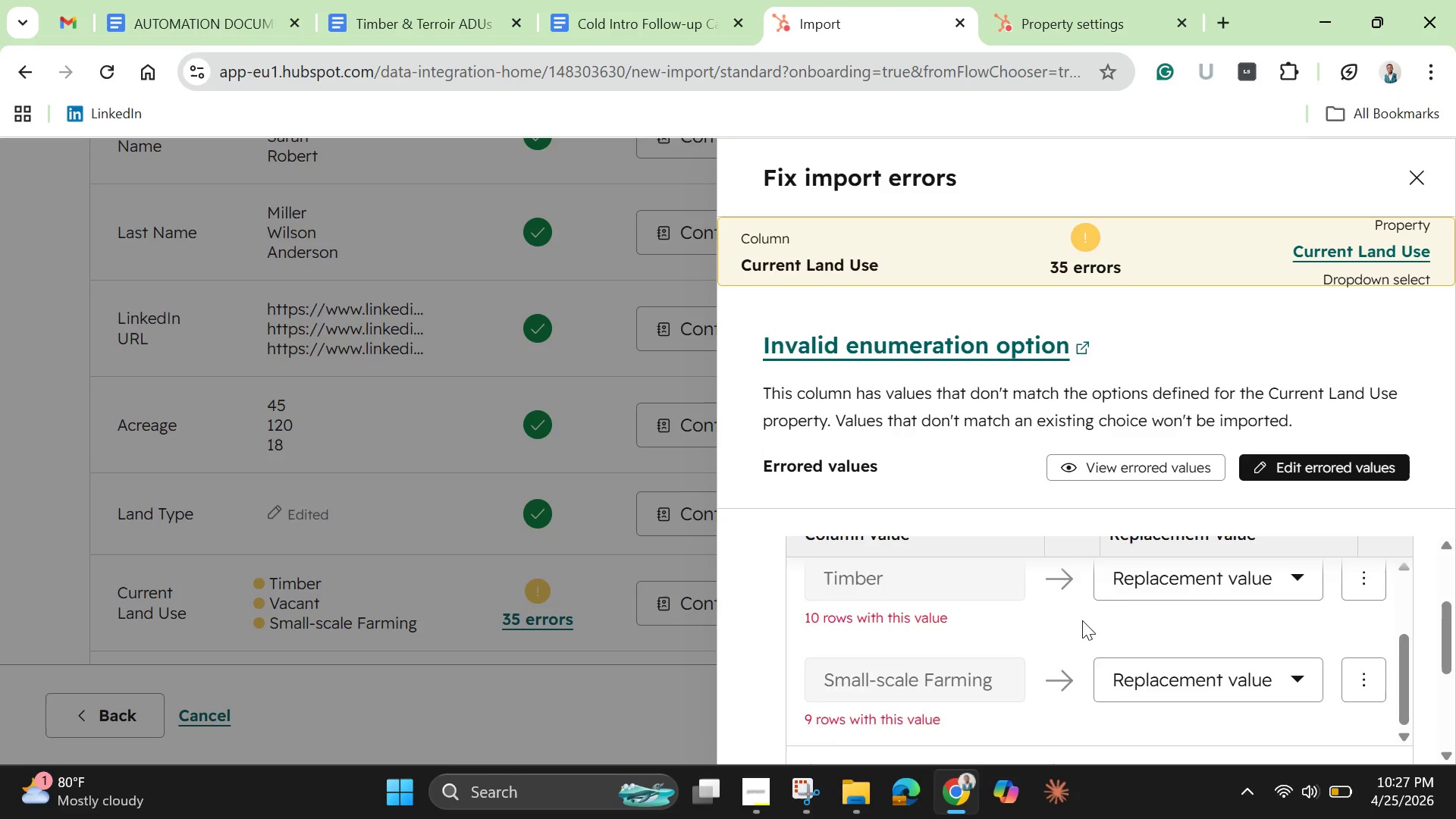 
scroll: coordinate [1082, 620], scroll_direction: up, amount: 4.0
 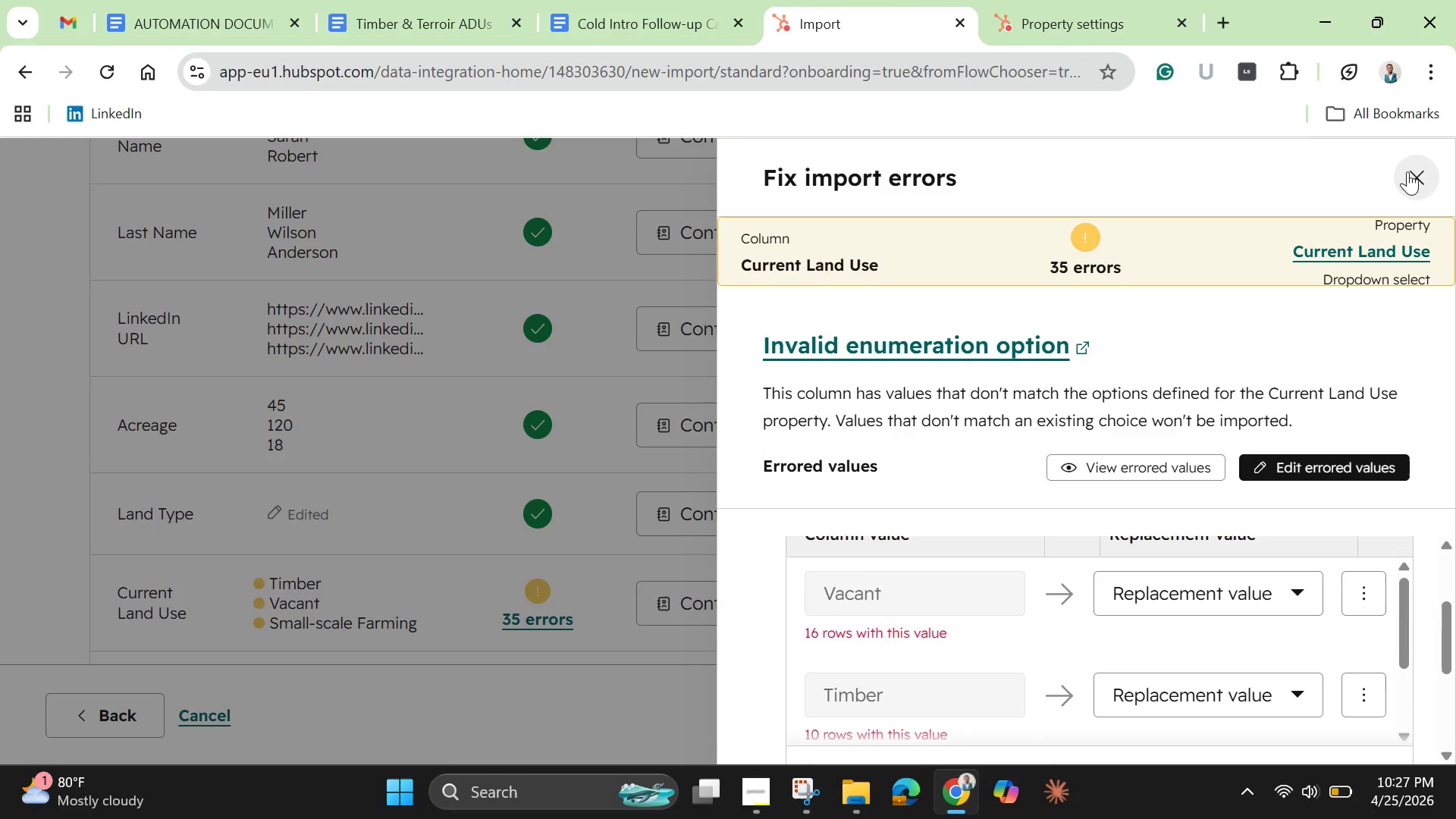 
left_click([1420, 171])
 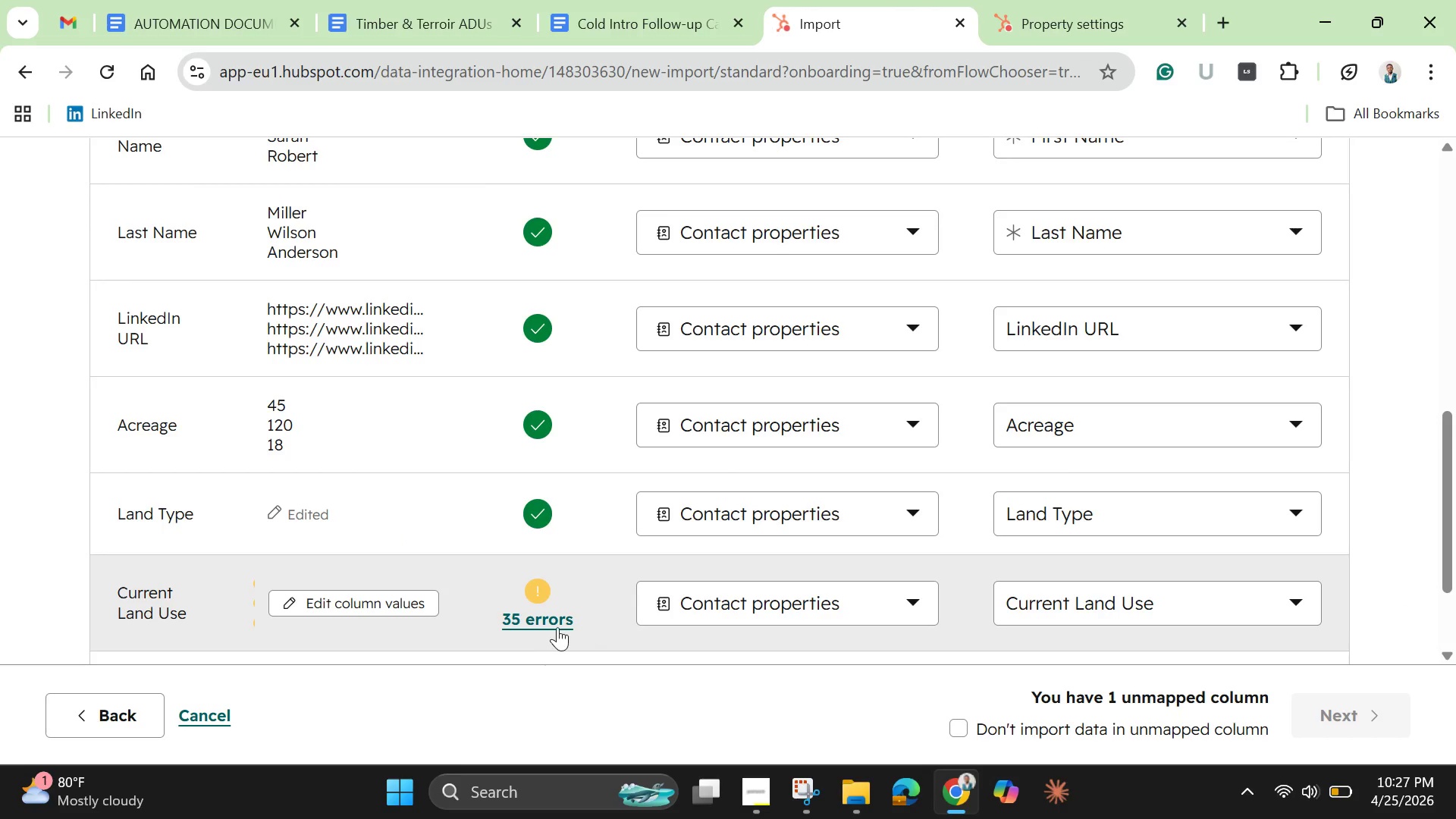 
left_click([542, 624])
 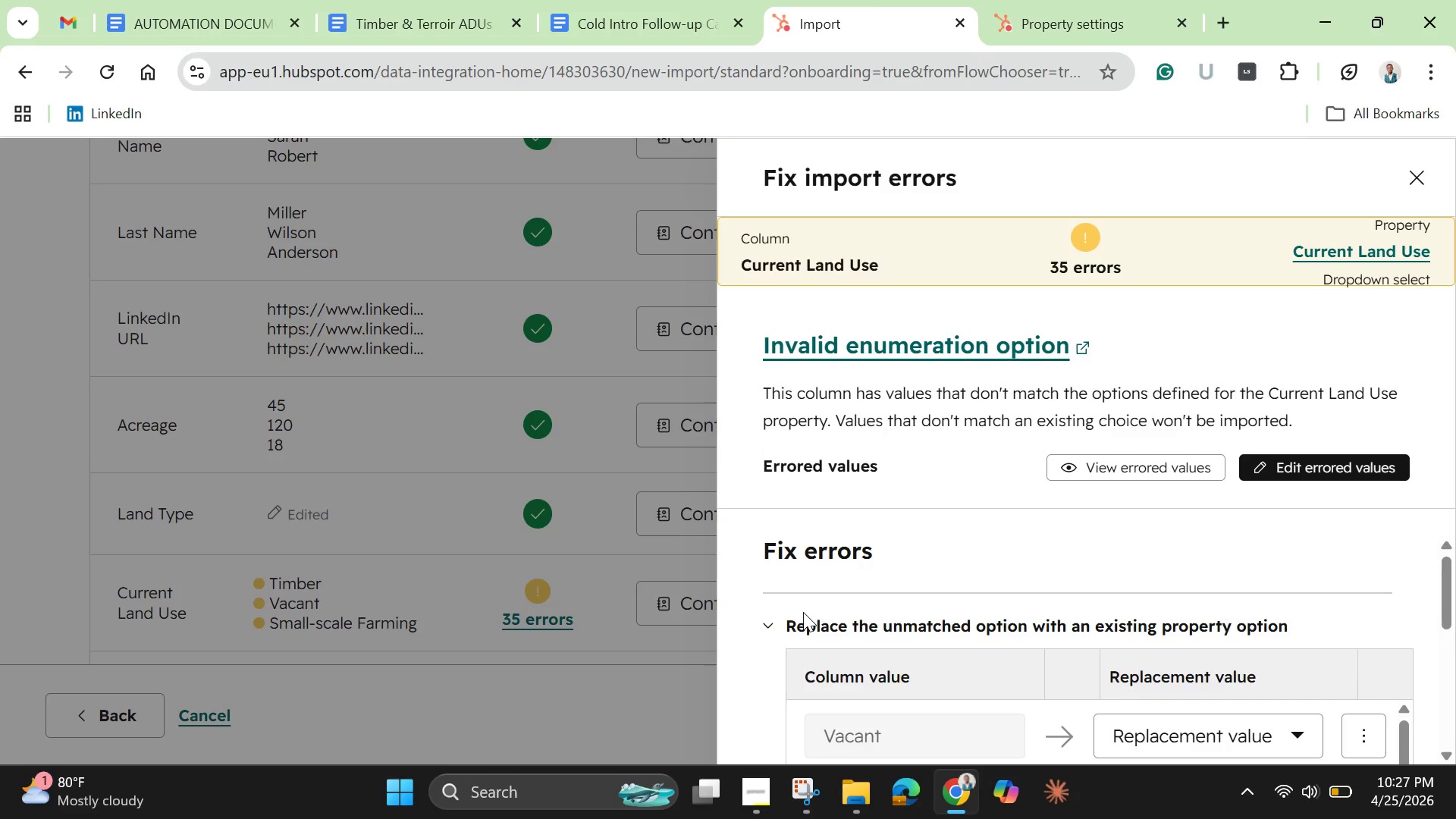 
scroll: coordinate [1092, 572], scroll_direction: down, amount: 9.0
 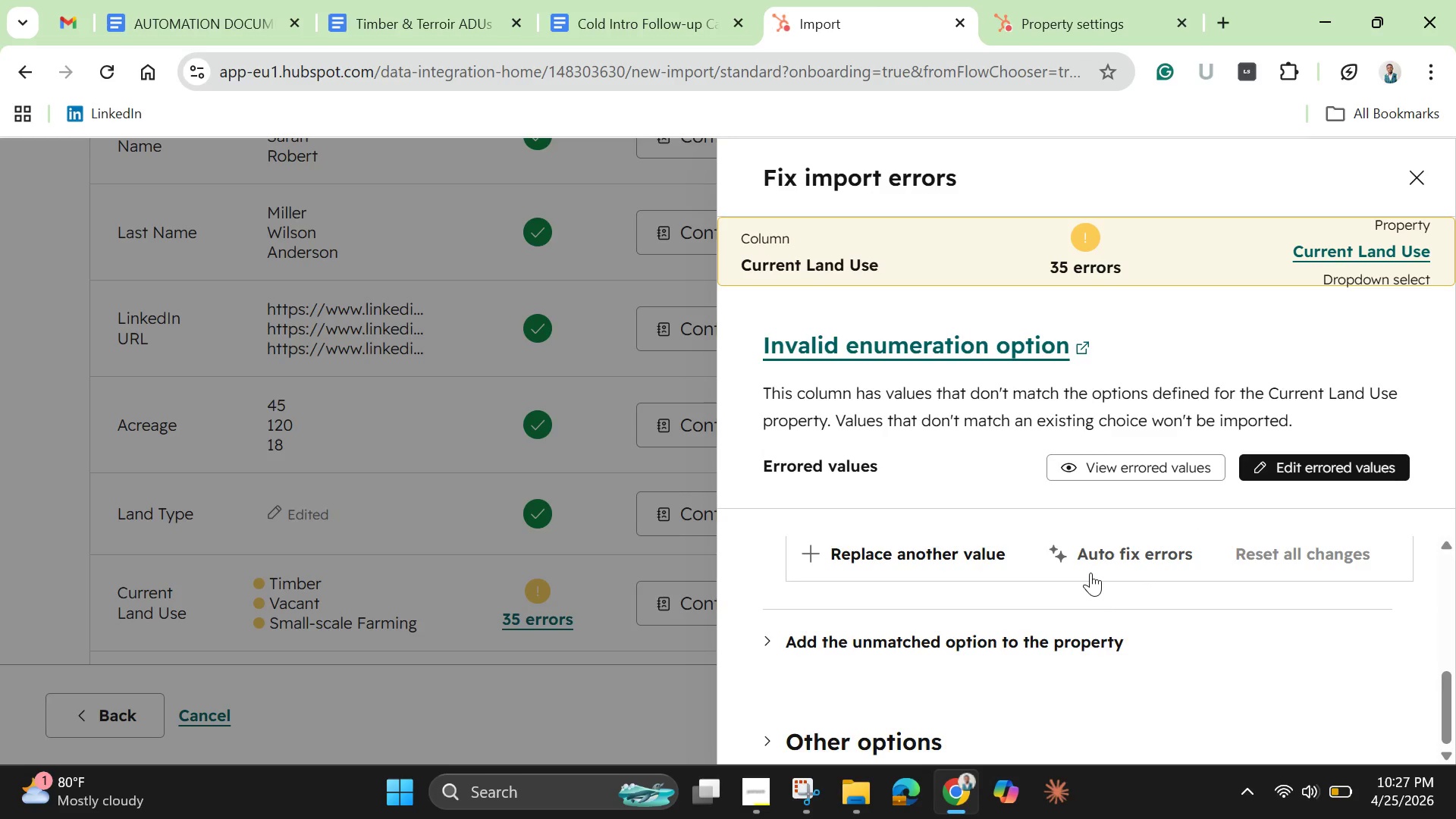 
scroll: coordinate [1090, 573], scroll_direction: up, amount: 2.0
 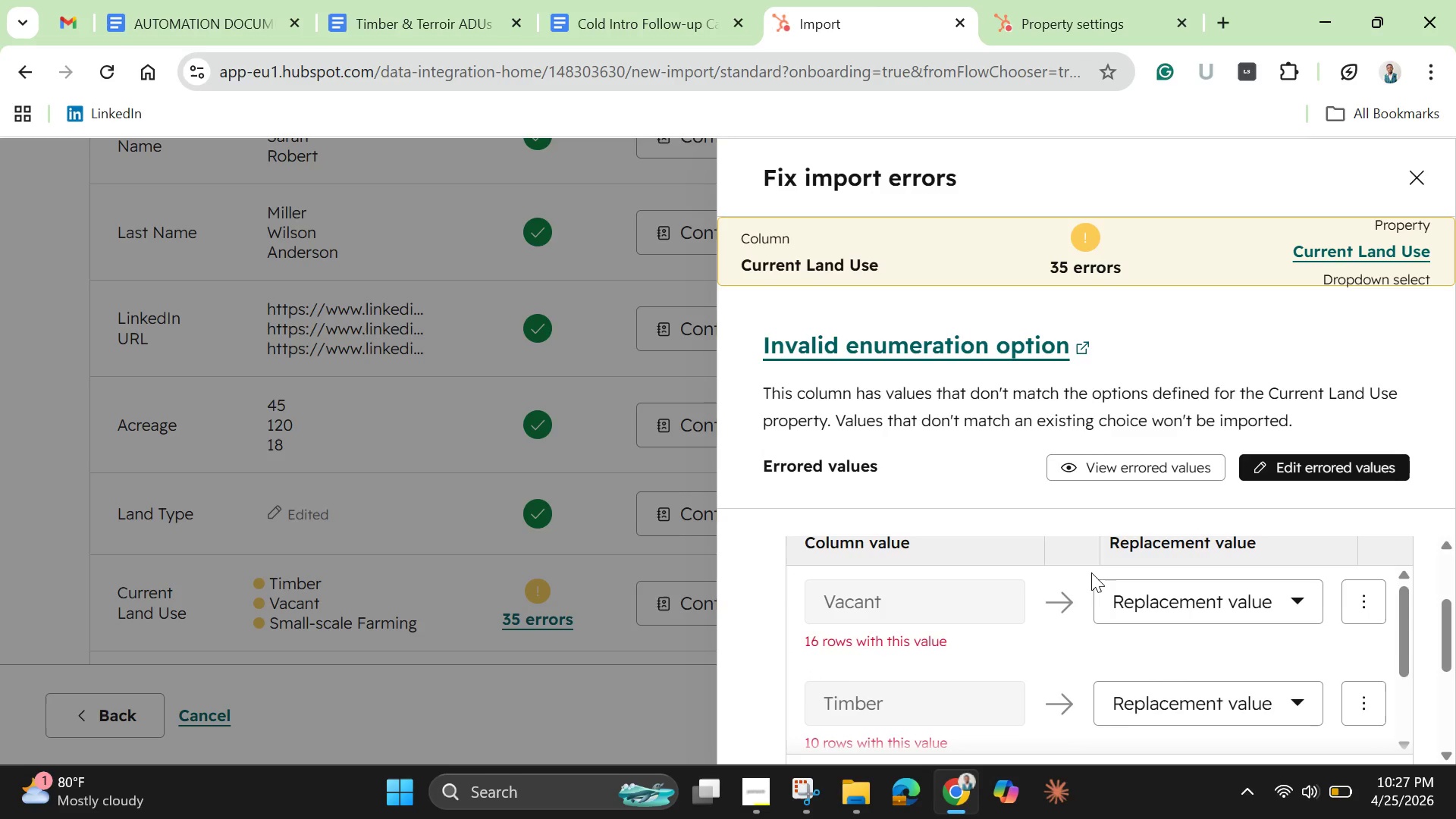 
scroll: coordinate [1091, 633], scroll_direction: down, amount: 8.0
 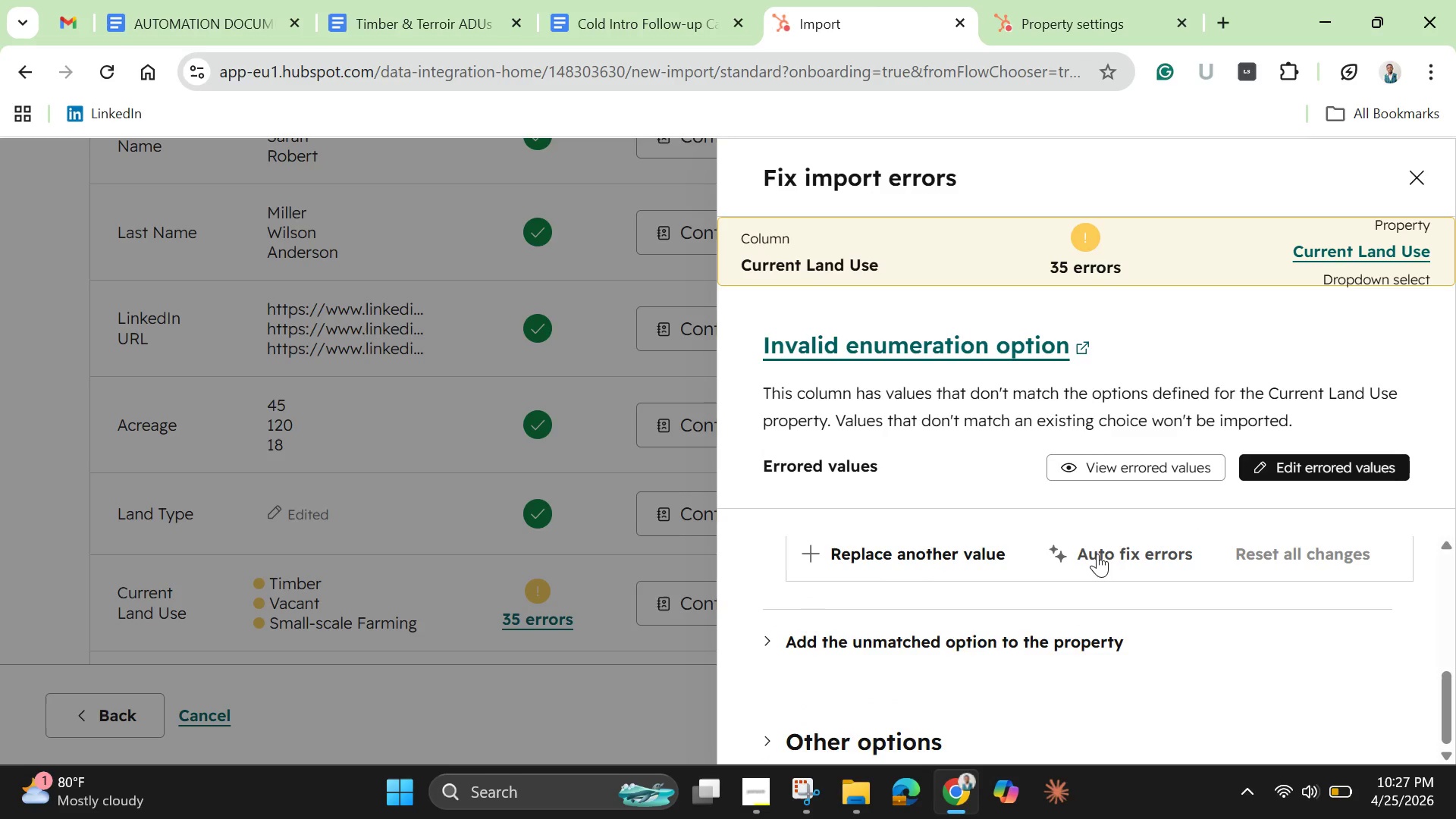 
left_click([1099, 552])
 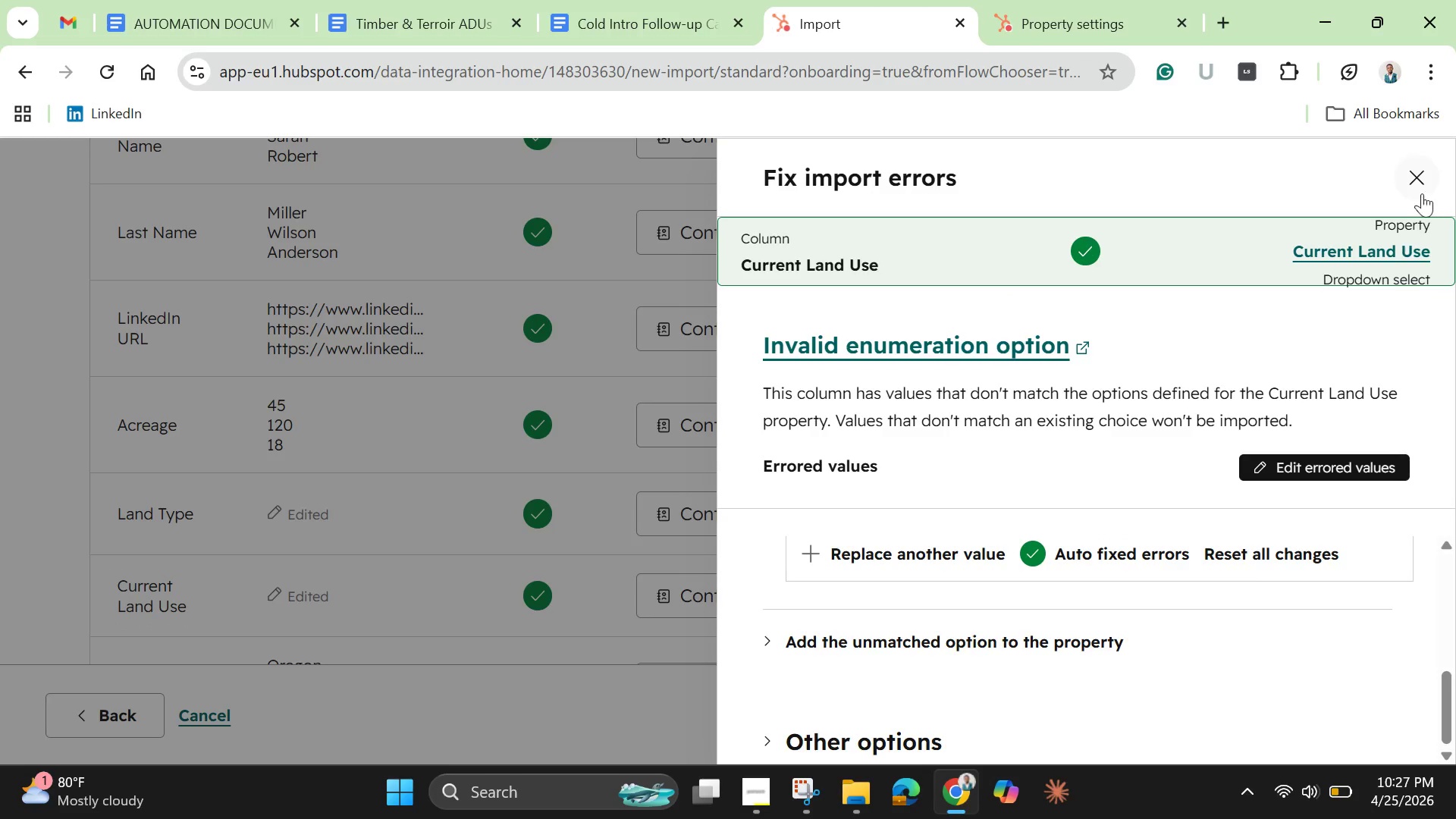 
wait(5.36)
 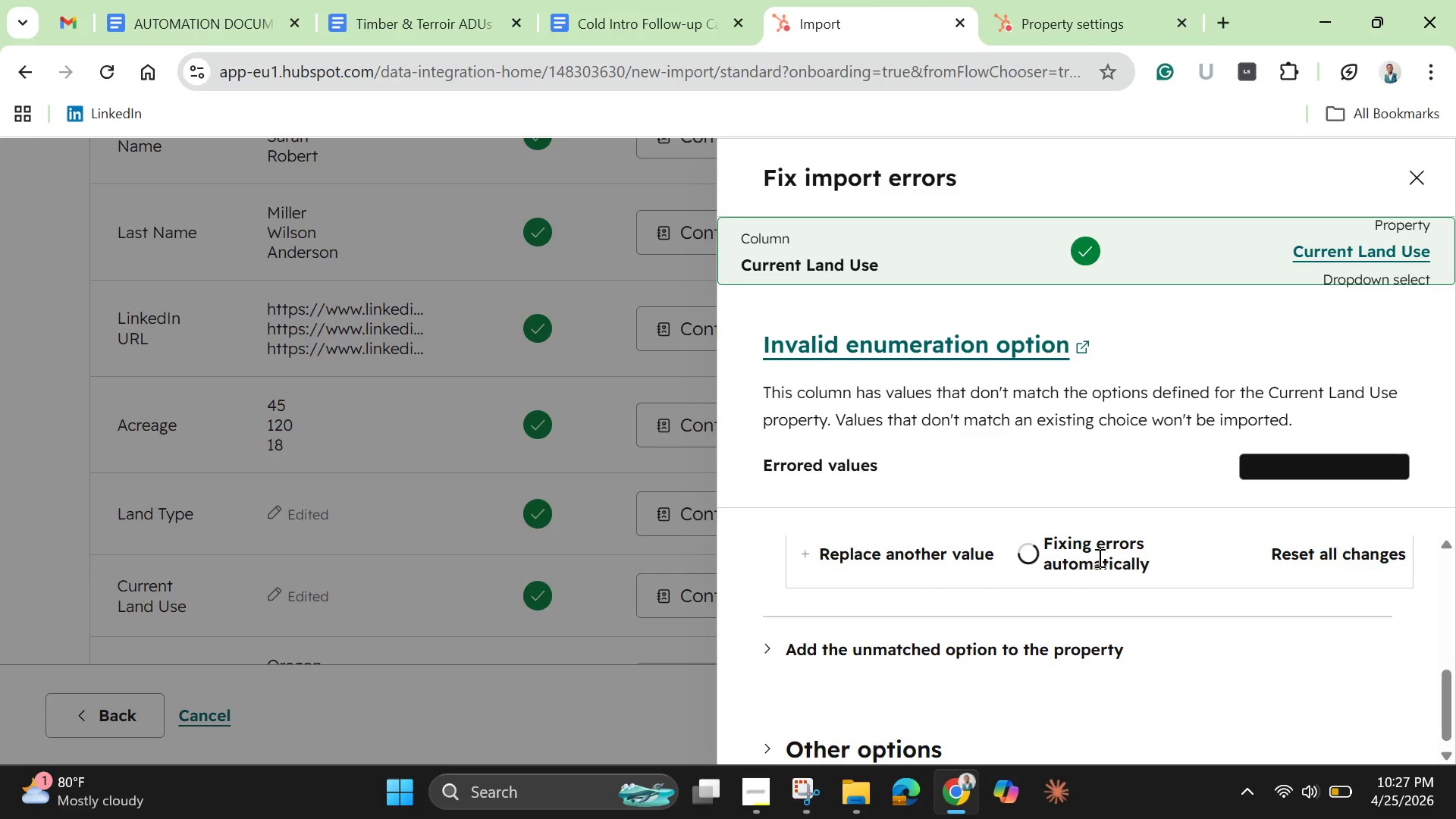 
left_click([1417, 180])
 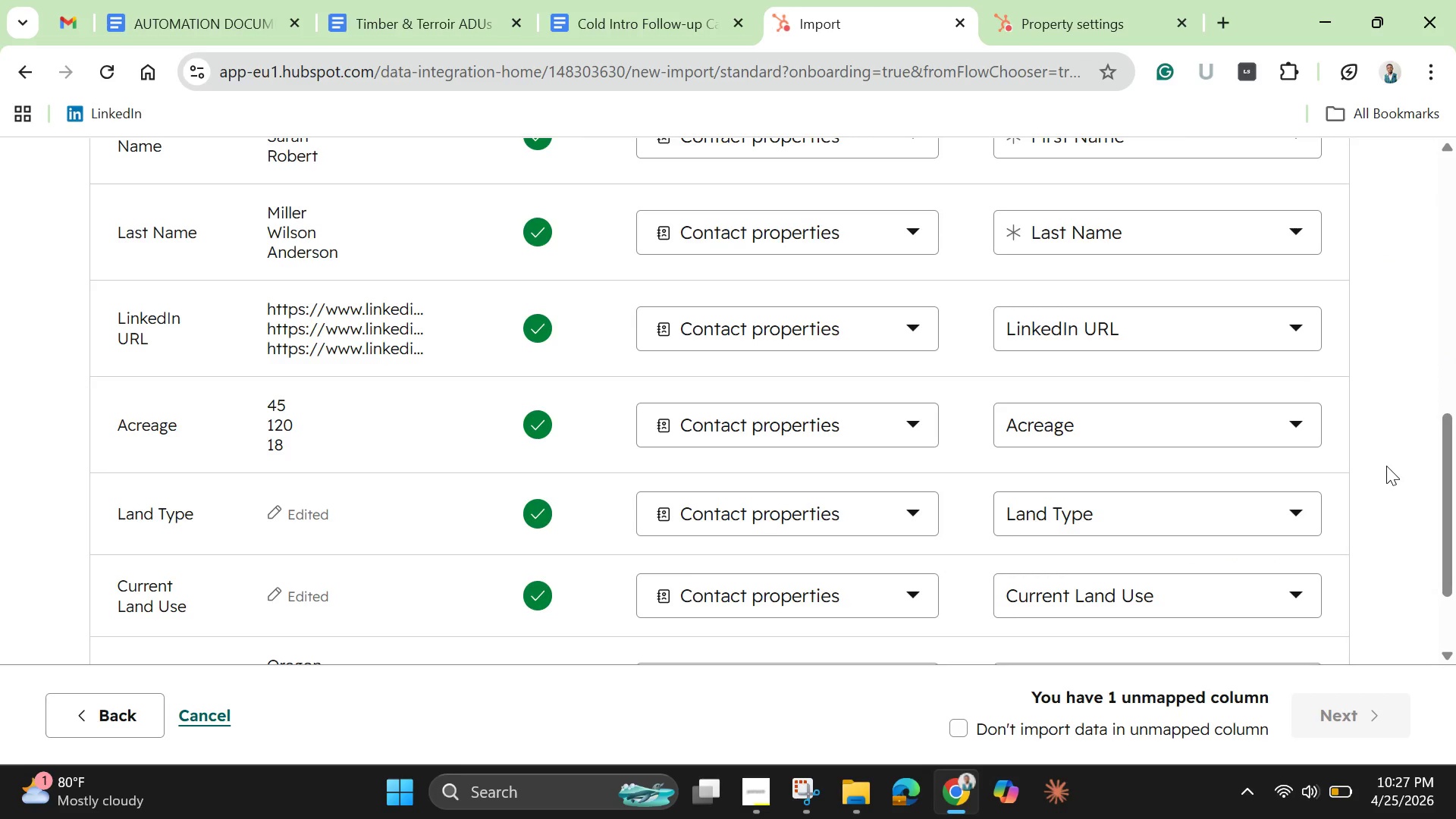 
scroll: coordinate [1386, 466], scroll_direction: down, amount: 4.0
 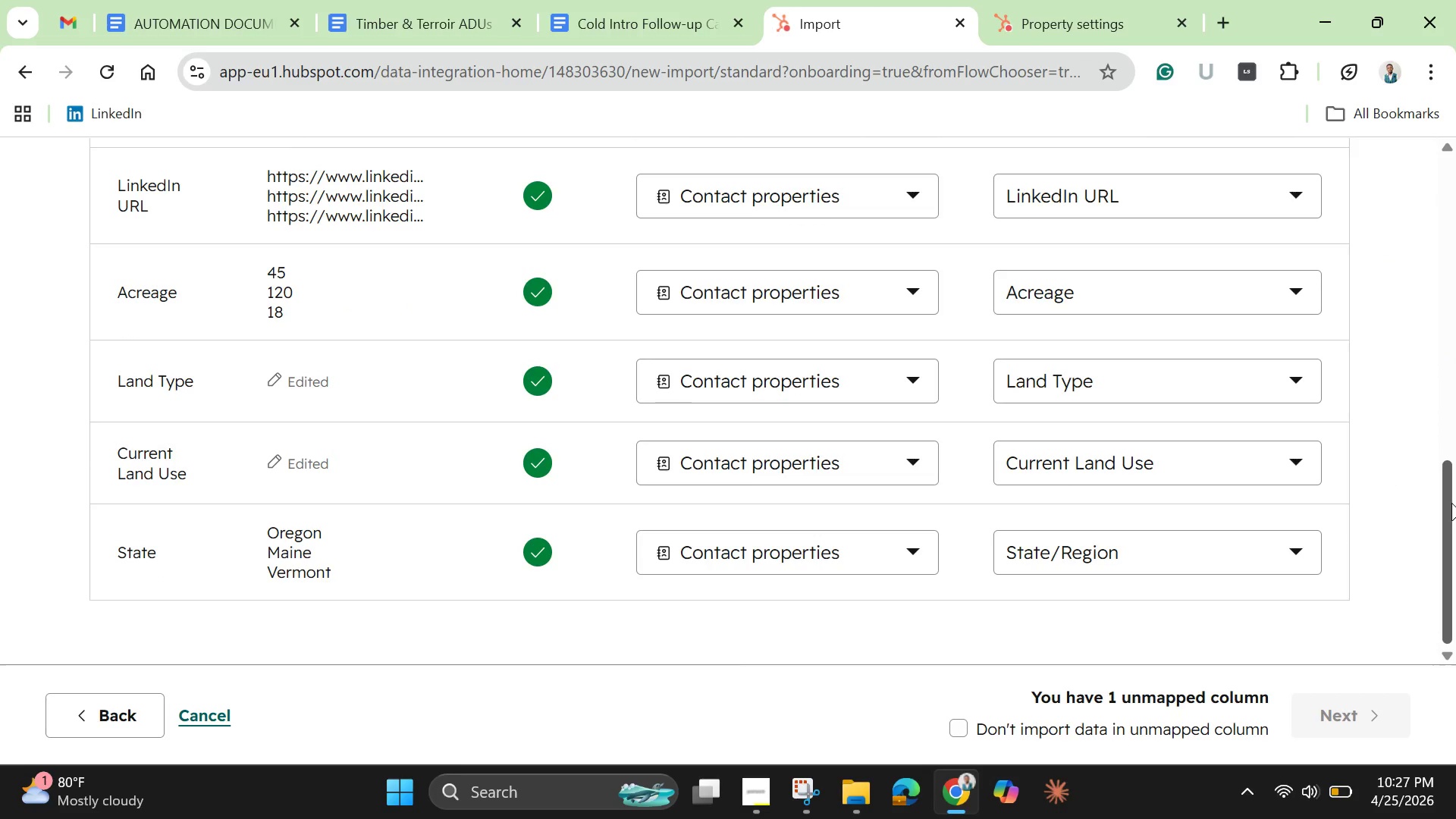 
wait(9.2)
 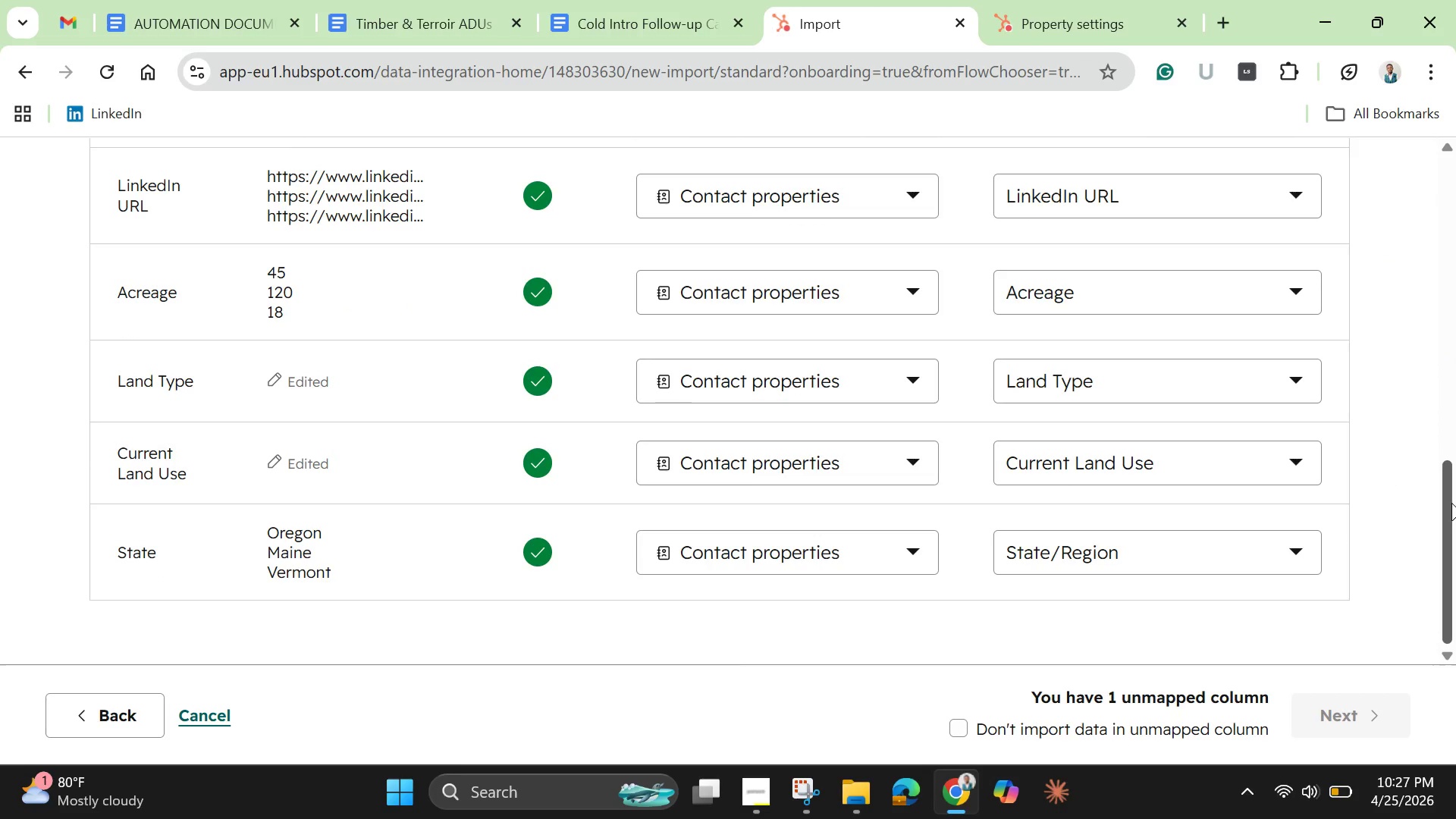 
left_click_drag(start_coordinate=[1441, 500], to_coordinate=[1406, 347])
 